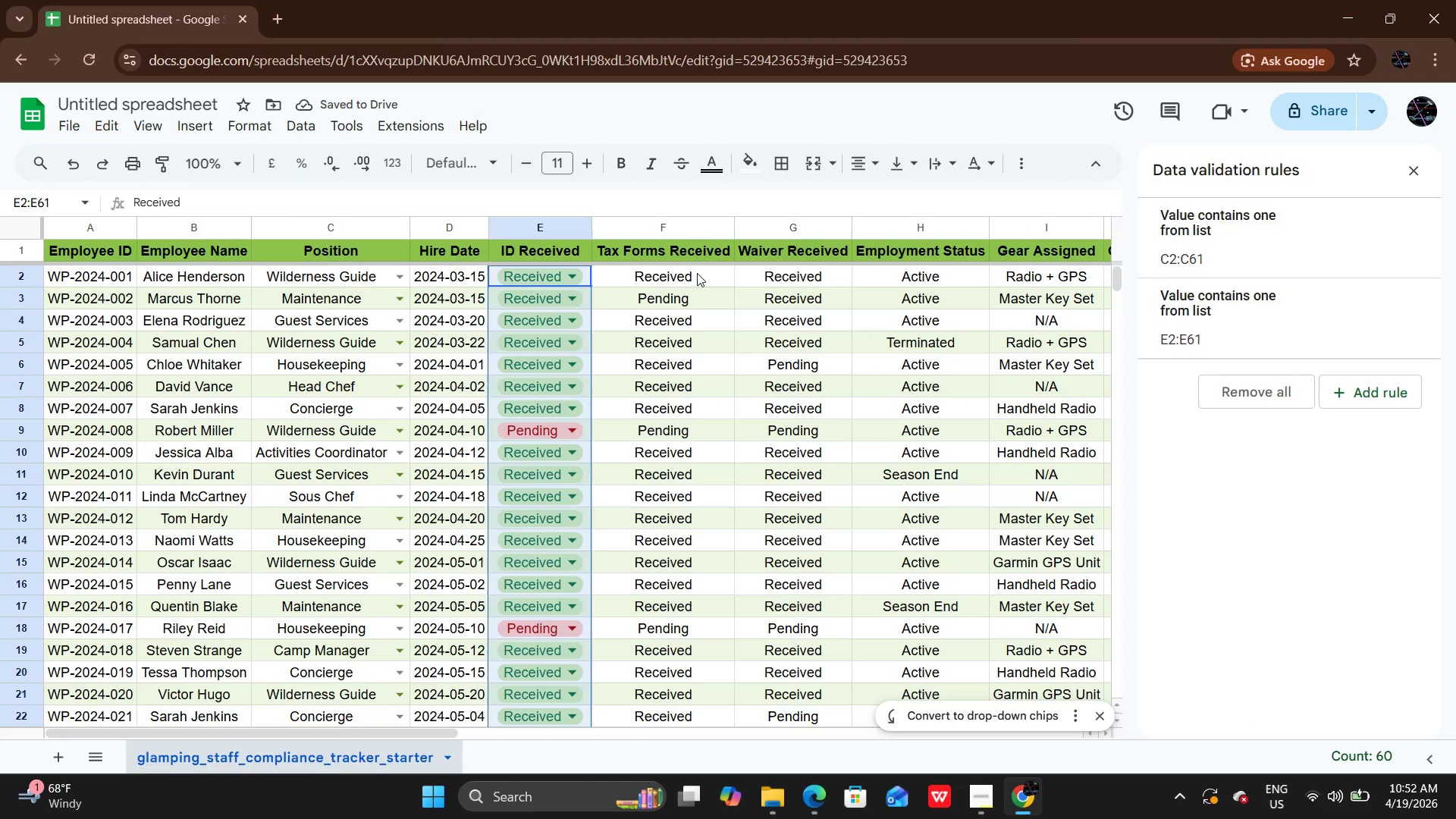 
left_click([697, 273])
 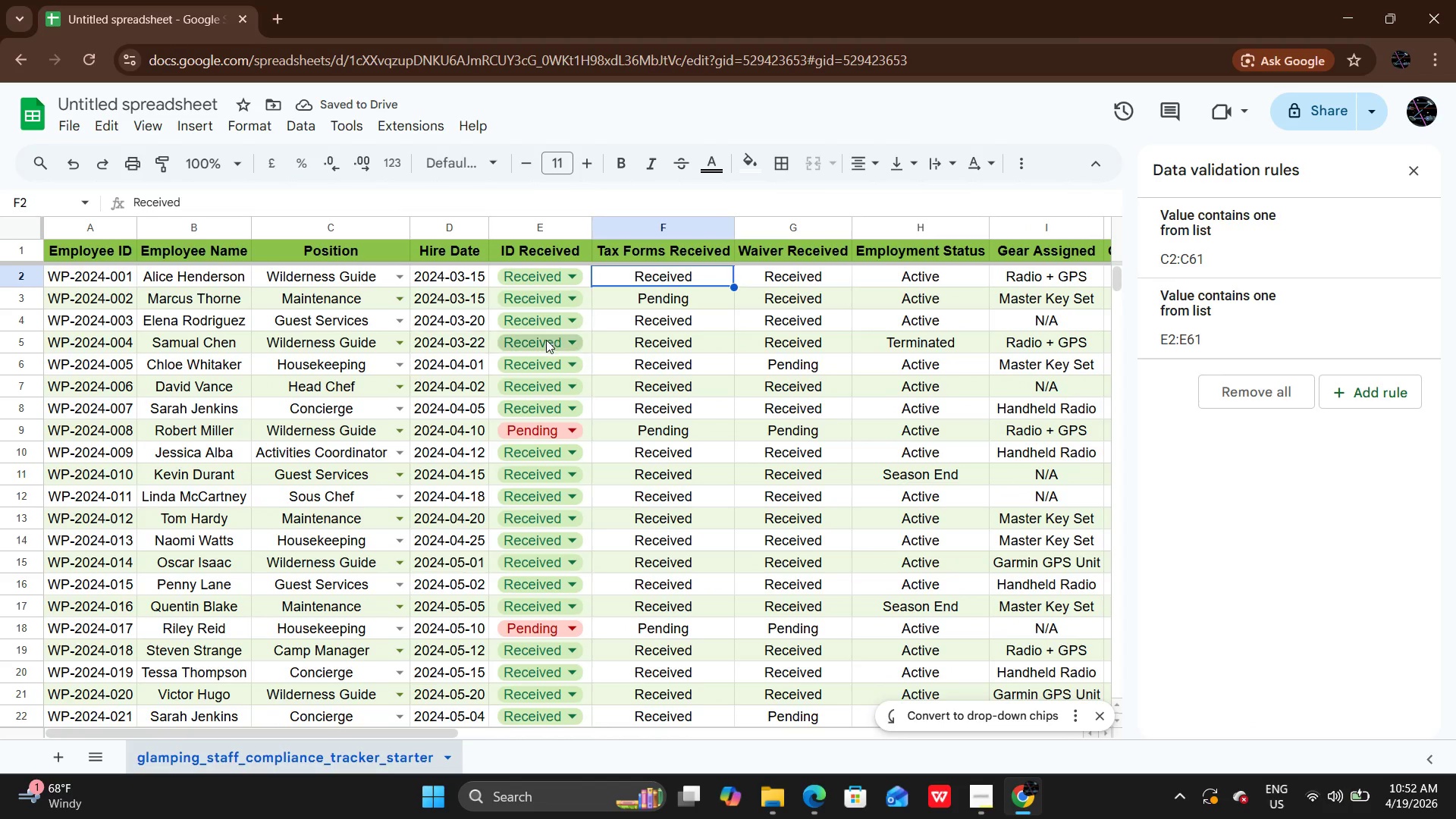 
scroll: coordinate [546, 340], scroll_direction: up, amount: 3.0
 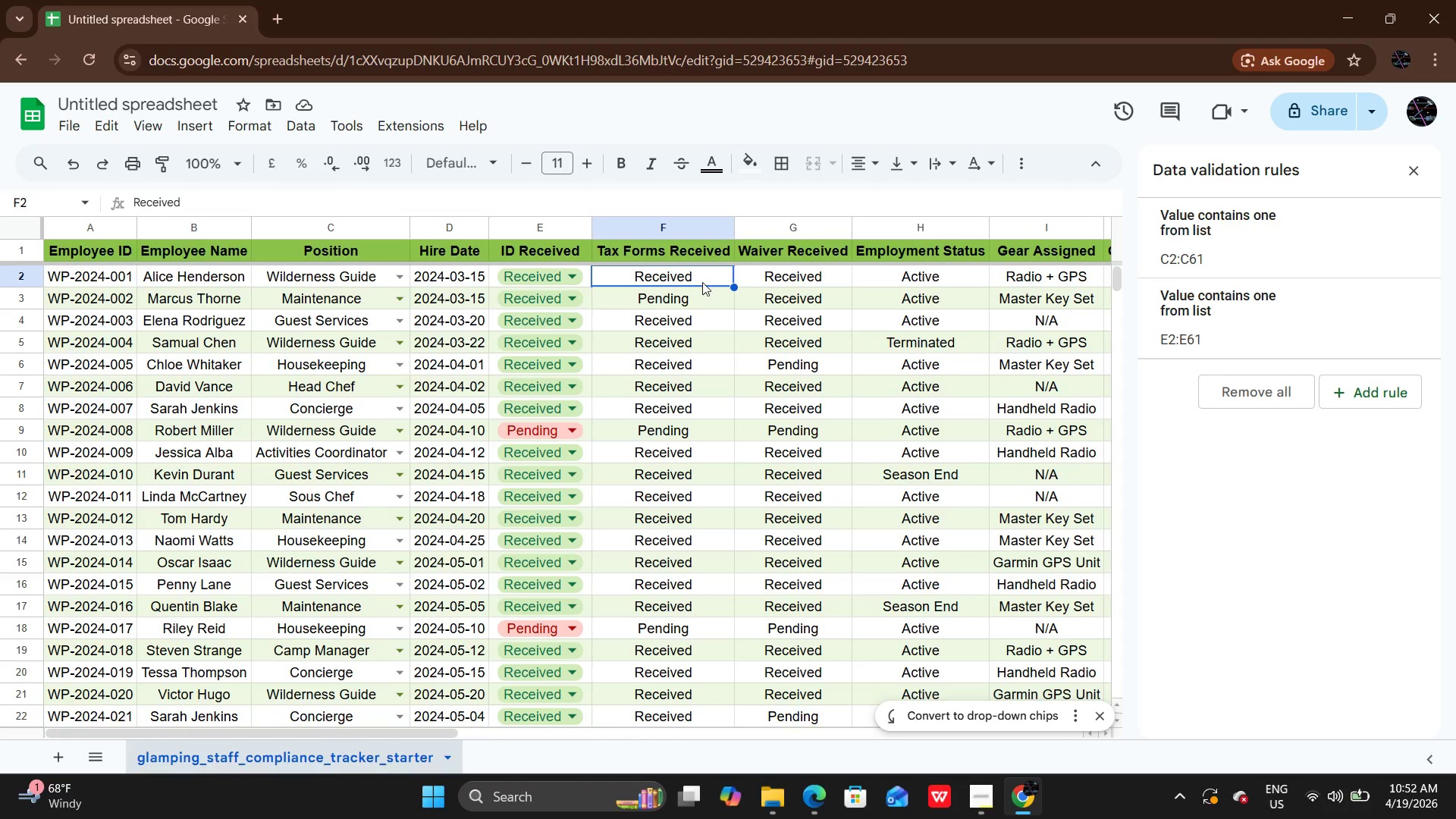 
left_click_drag(start_coordinate=[697, 280], to_coordinate=[662, 299])
 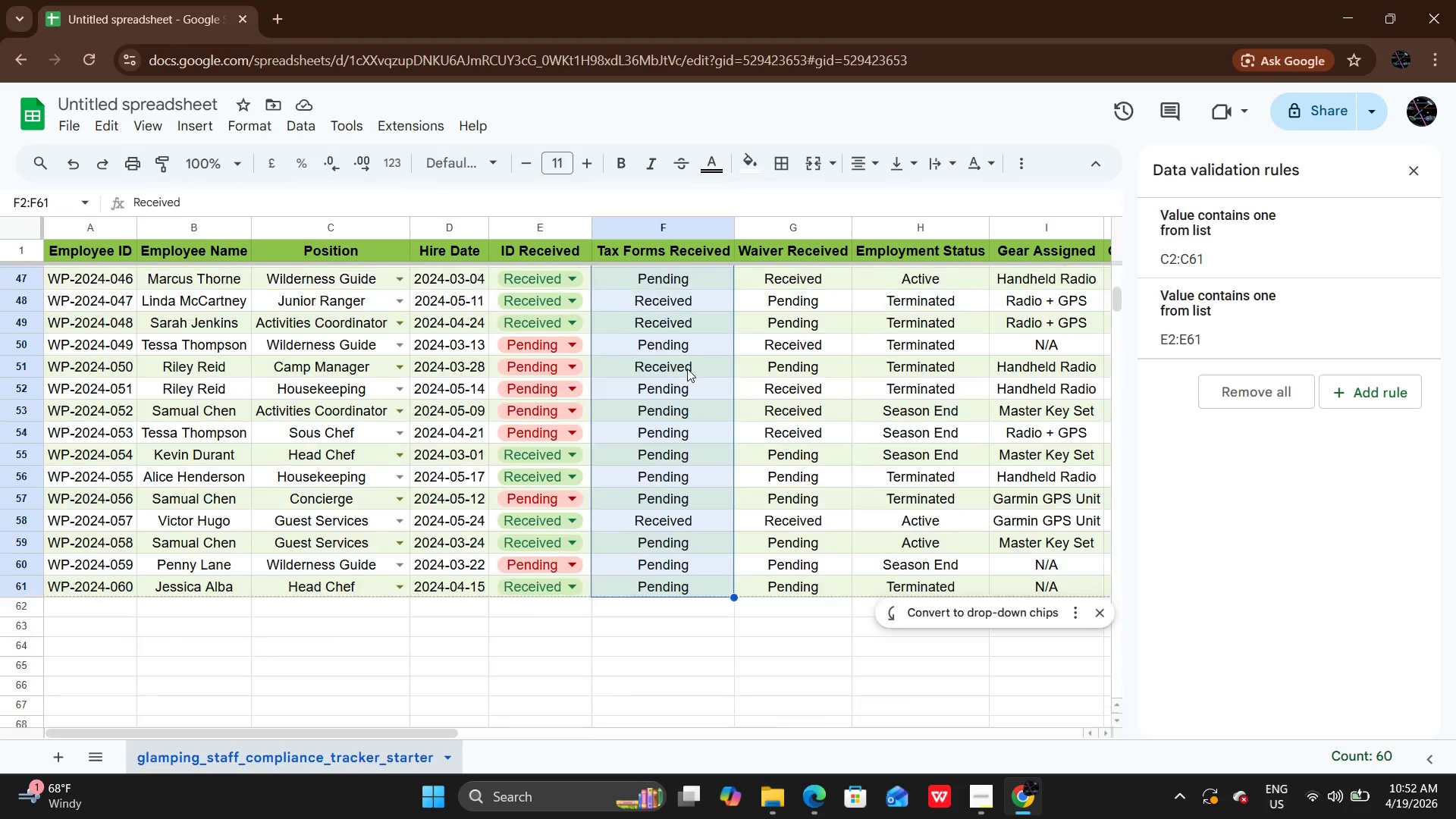 
scroll: coordinate [687, 369], scroll_direction: up, amount: 23.0
 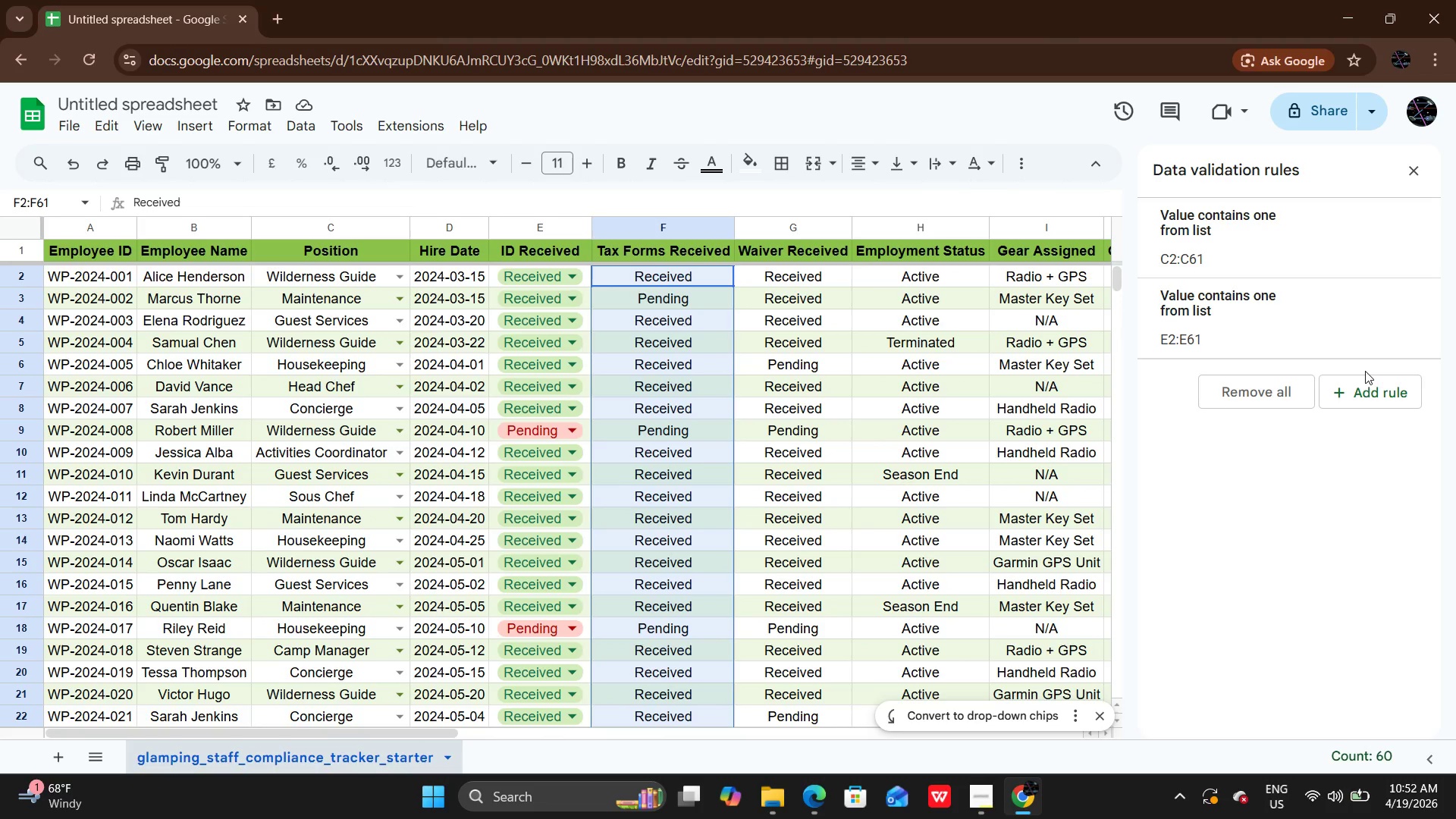 
double_click([1360, 384])
 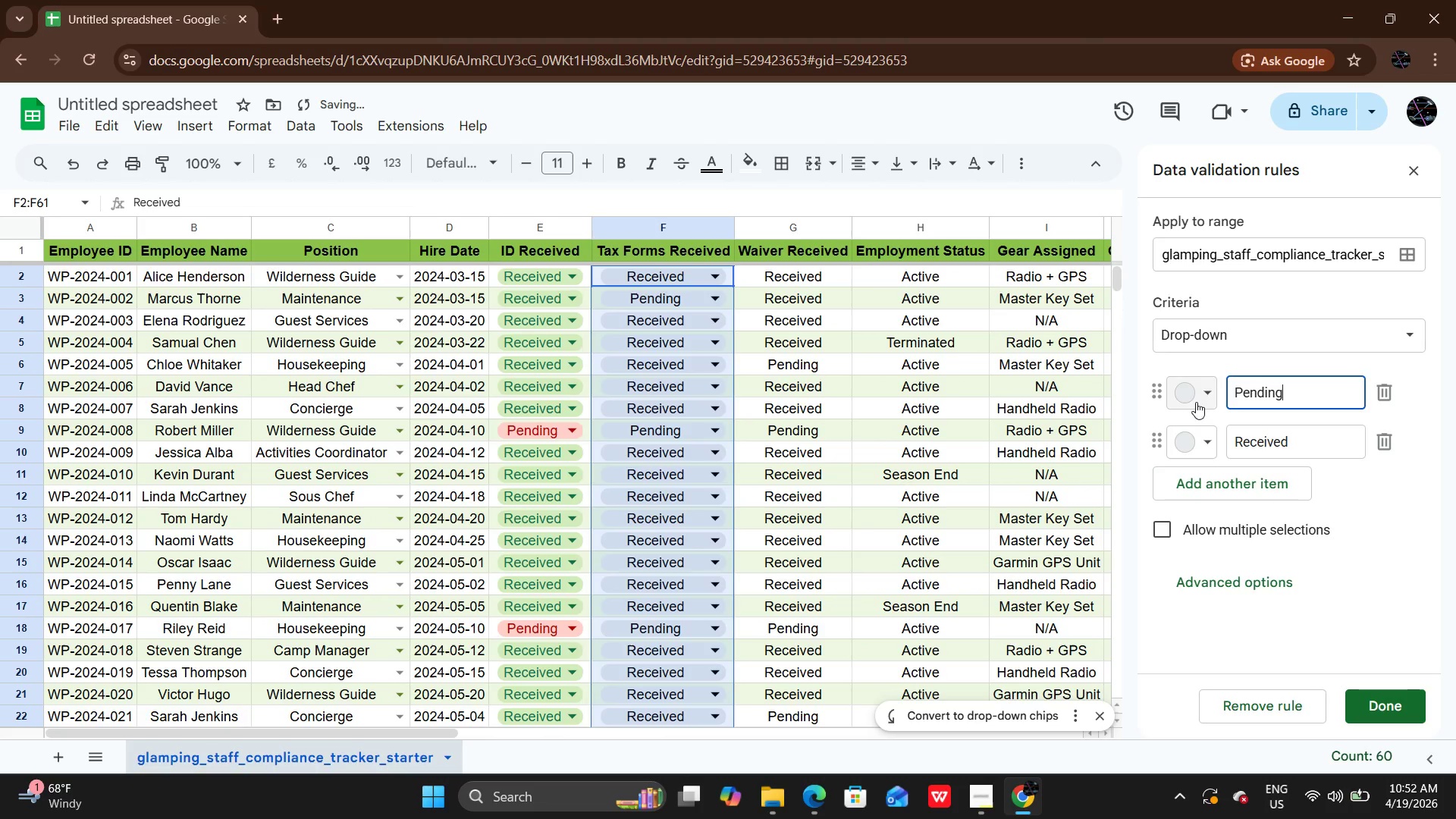 
left_click([1196, 402])
 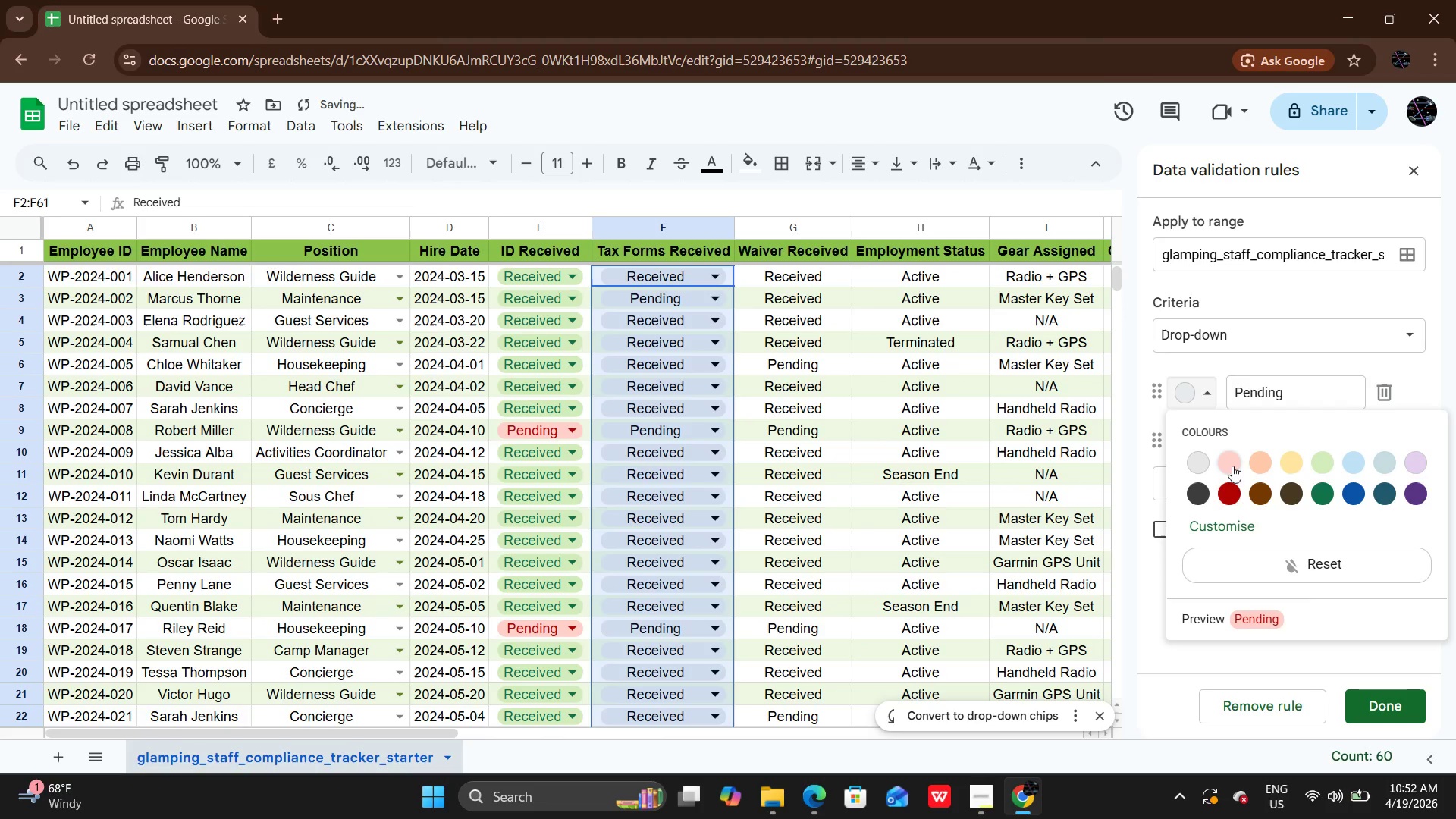 
left_click([1225, 456])
 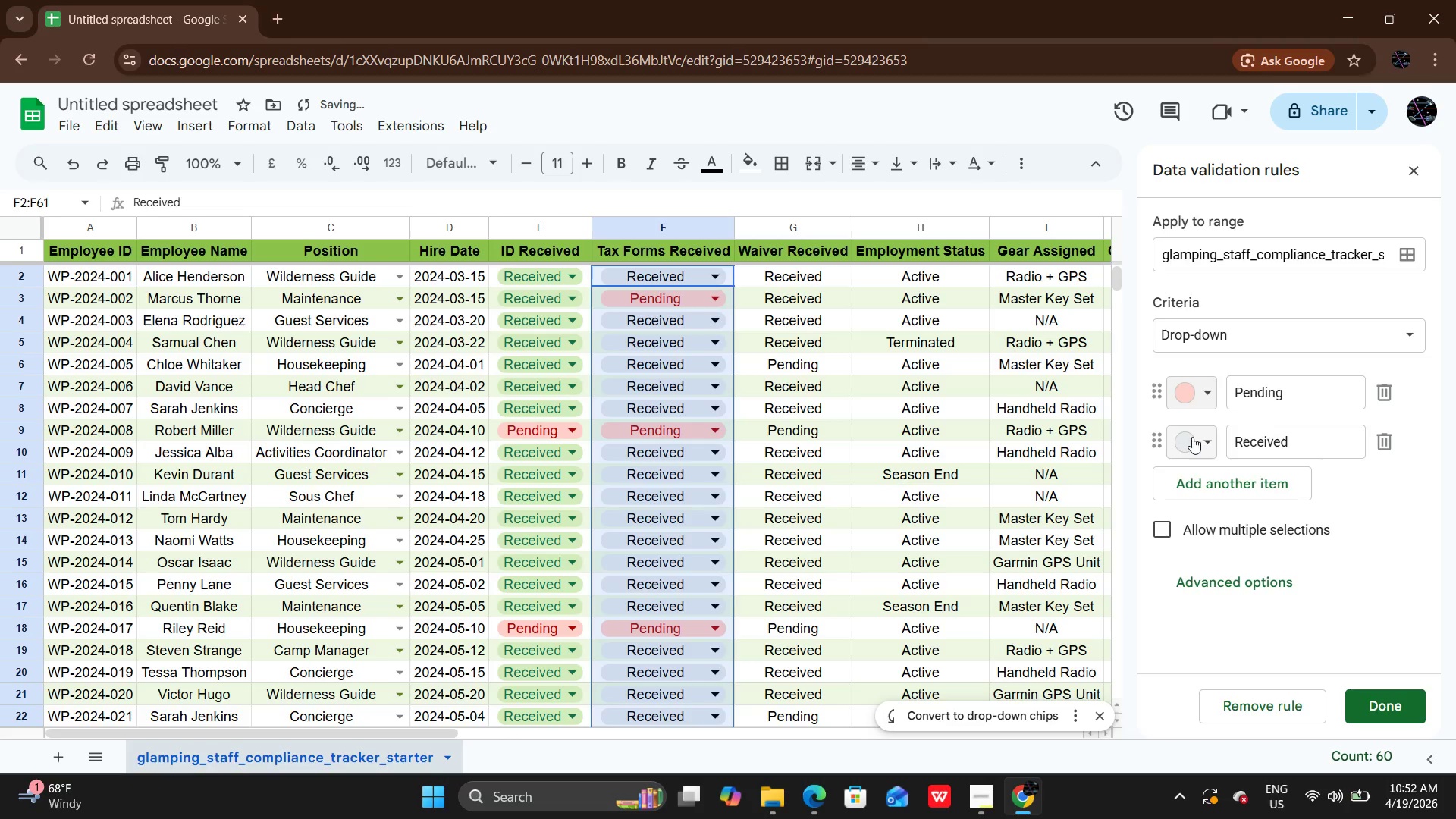 
left_click([1192, 437])
 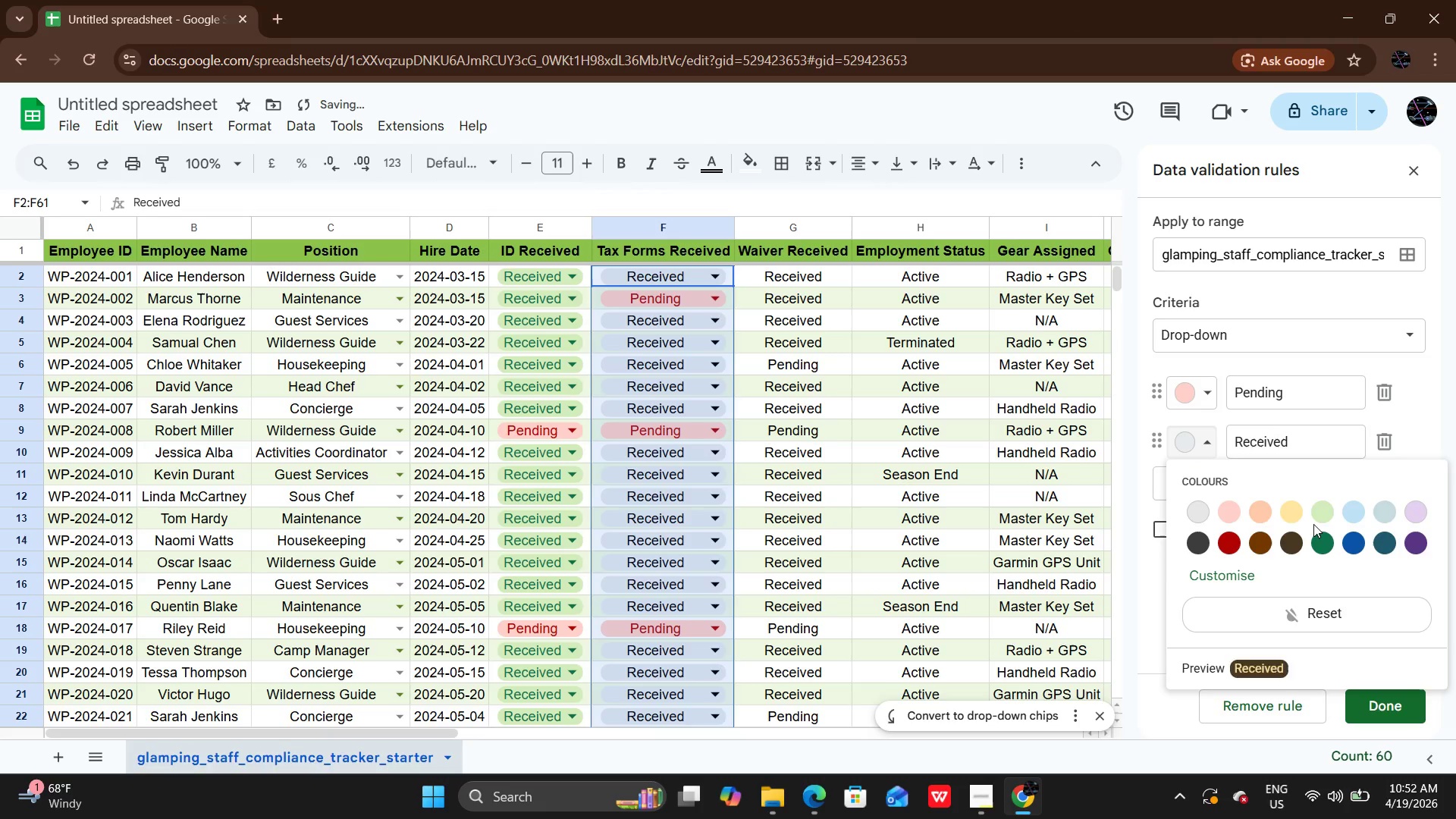 
left_click([1327, 505])
 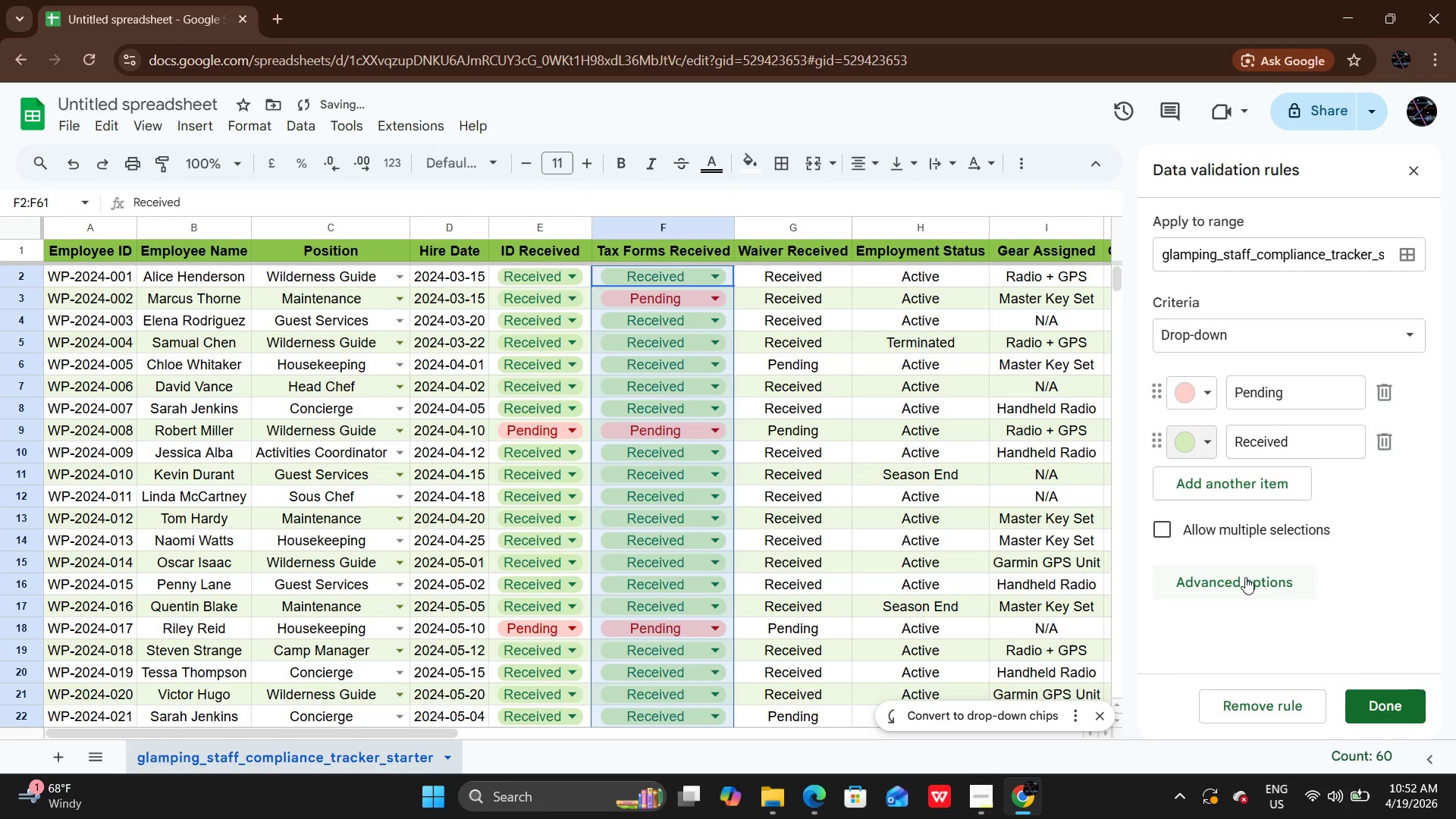 
left_click([1363, 701])
 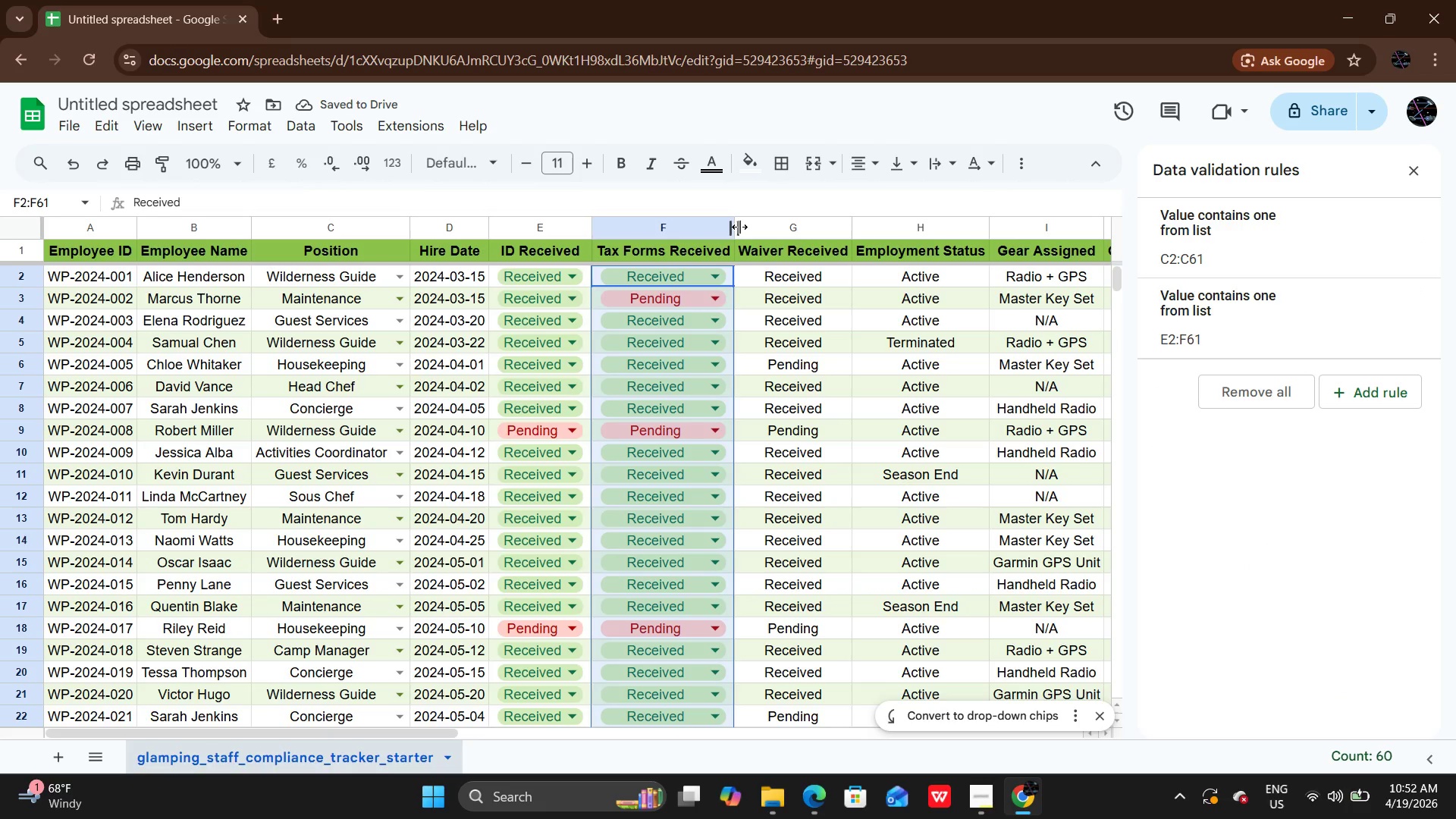 
double_click([739, 227])
 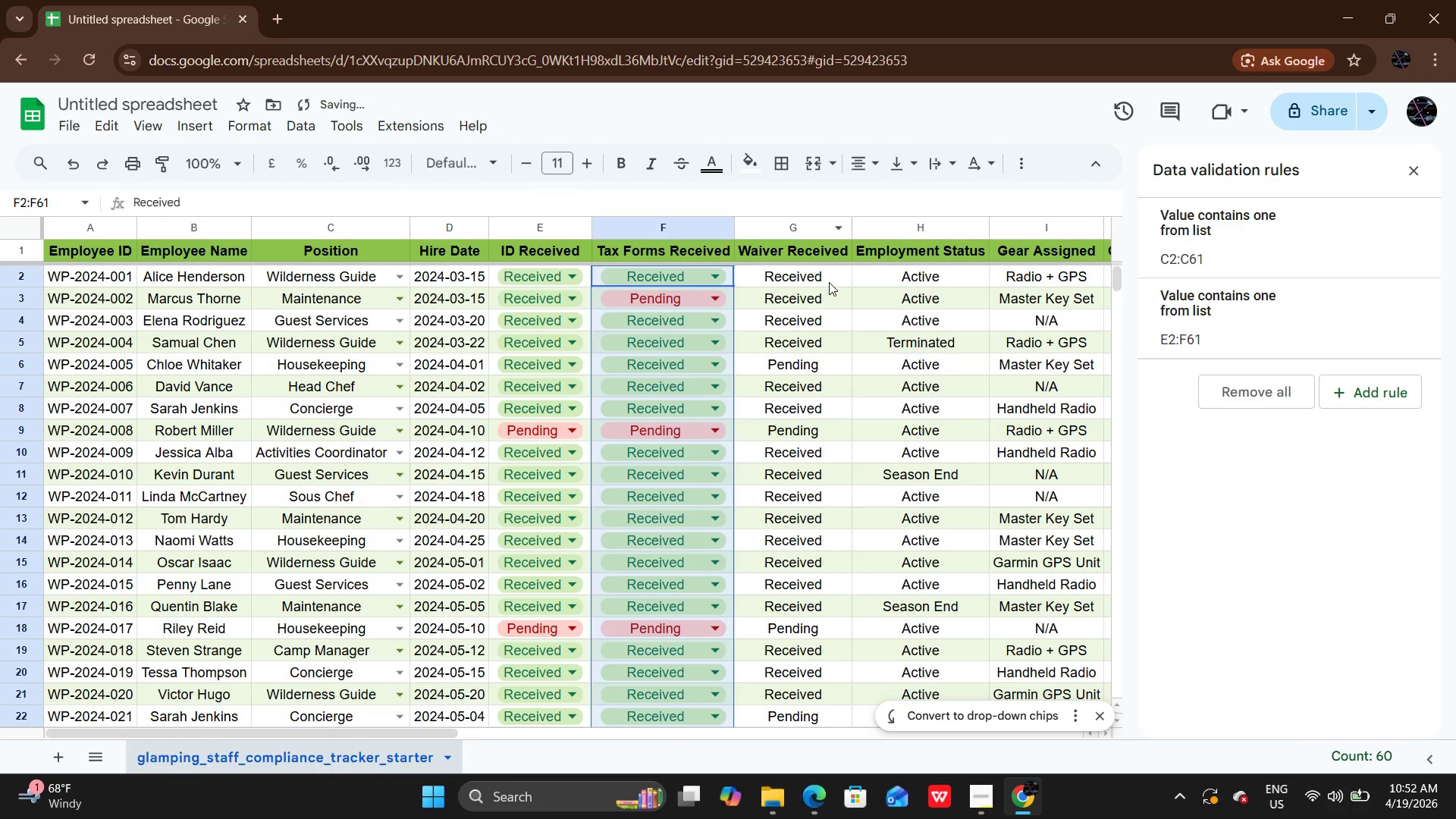 
left_click_drag(start_coordinate=[827, 281], to_coordinate=[796, 516])
 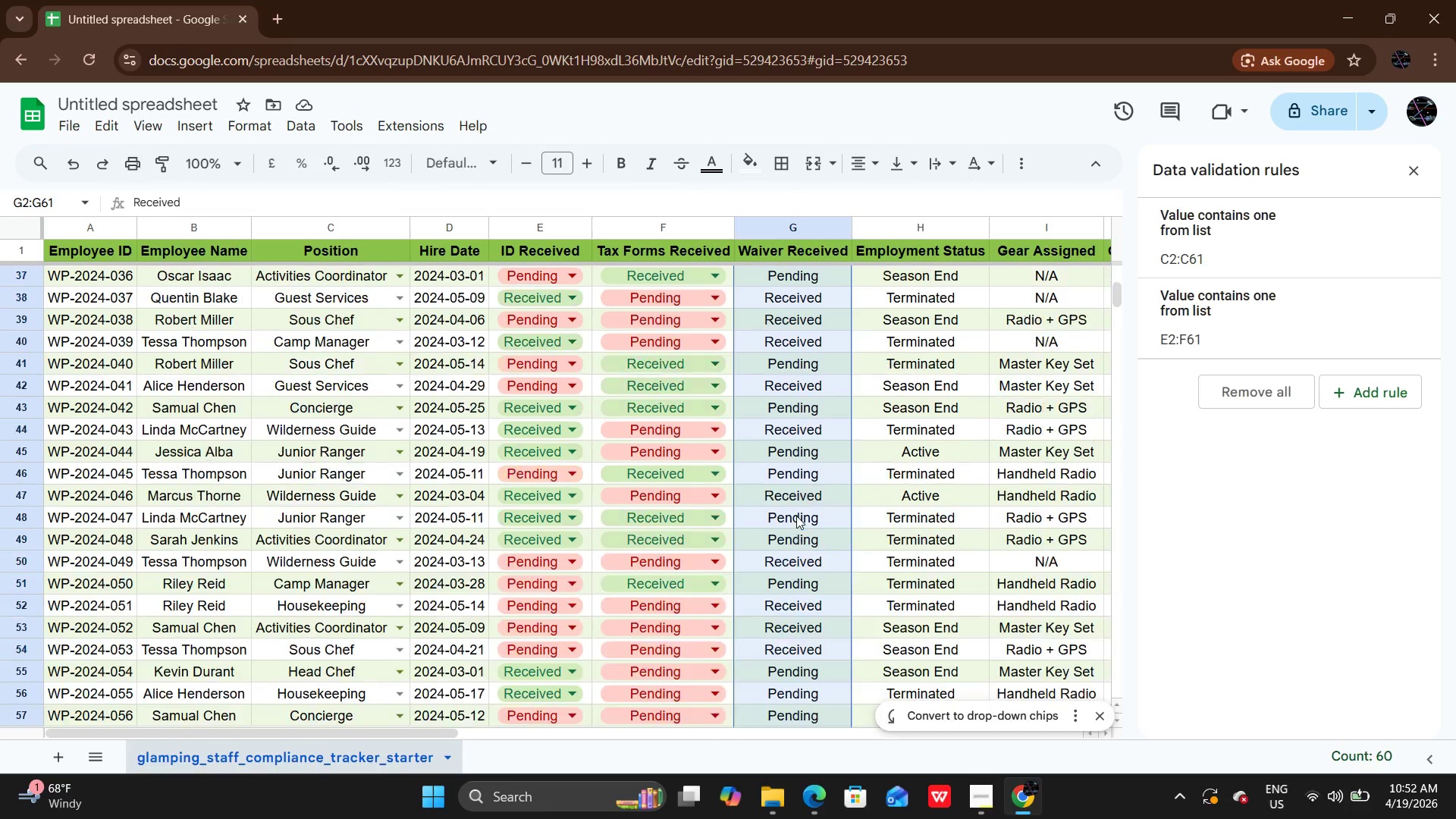 
scroll: coordinate [796, 516], scroll_direction: up, amount: 22.0
 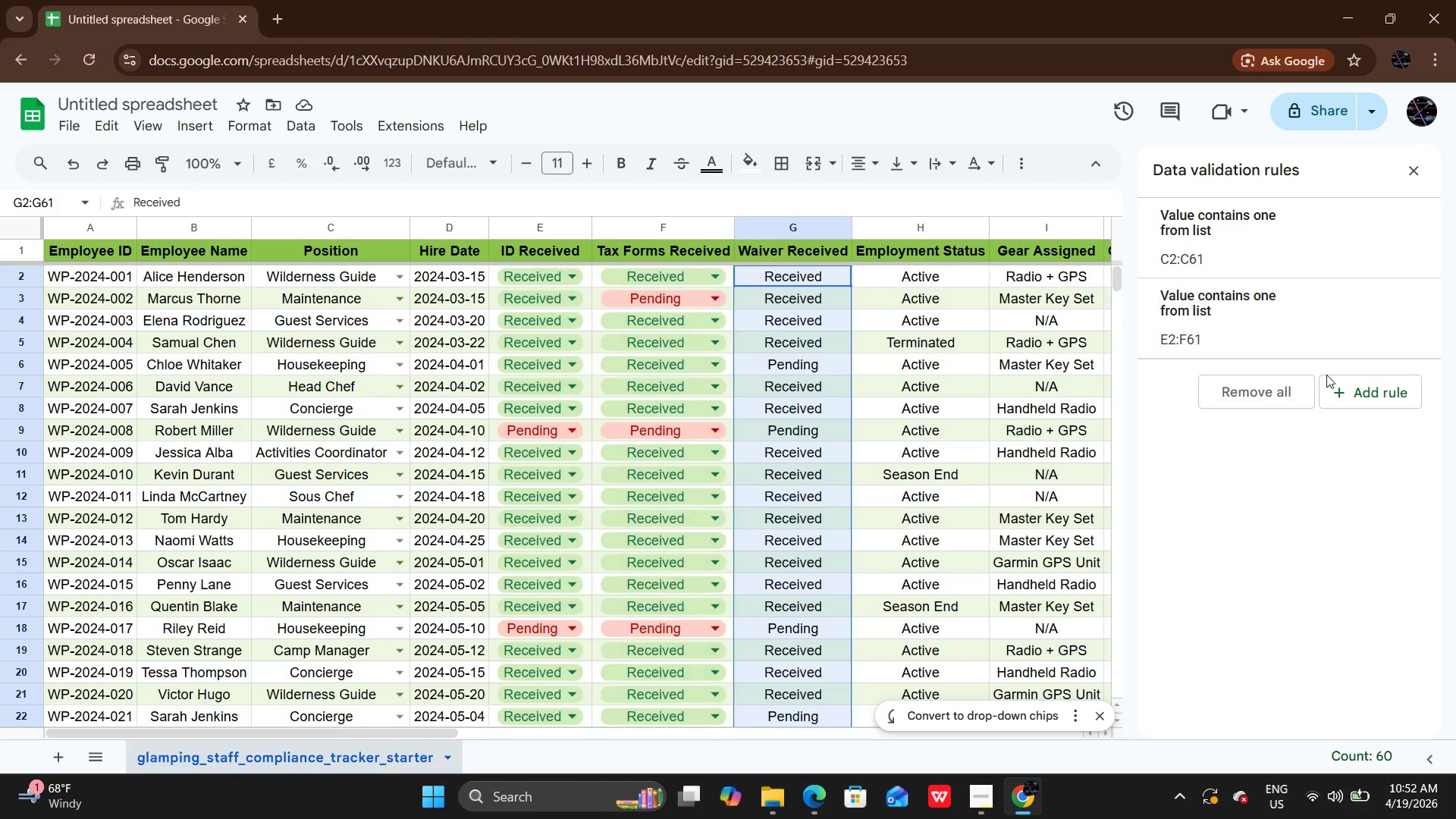 
left_click([1335, 375])
 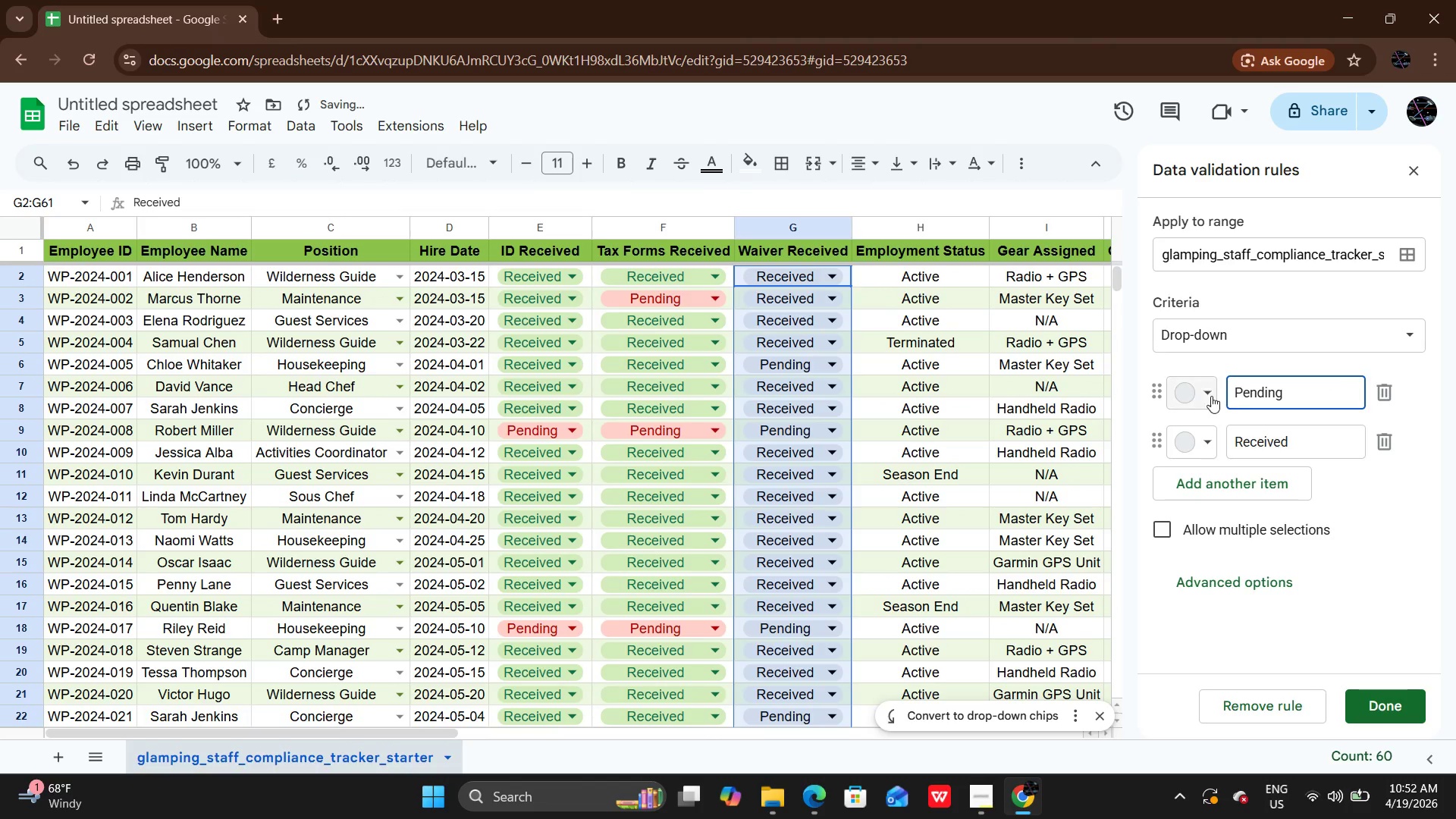 
left_click([1192, 396])
 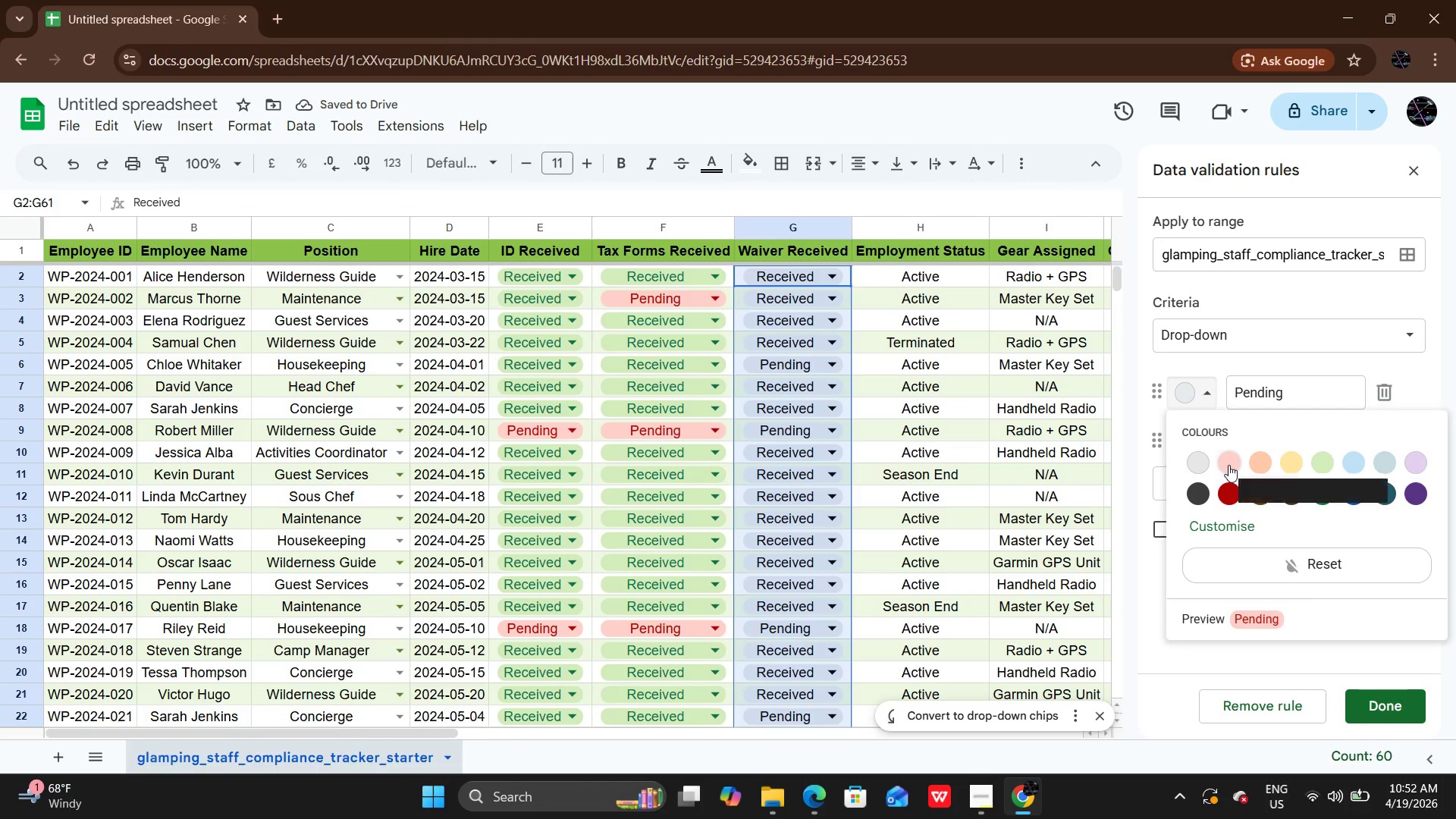 
left_click([1228, 465])
 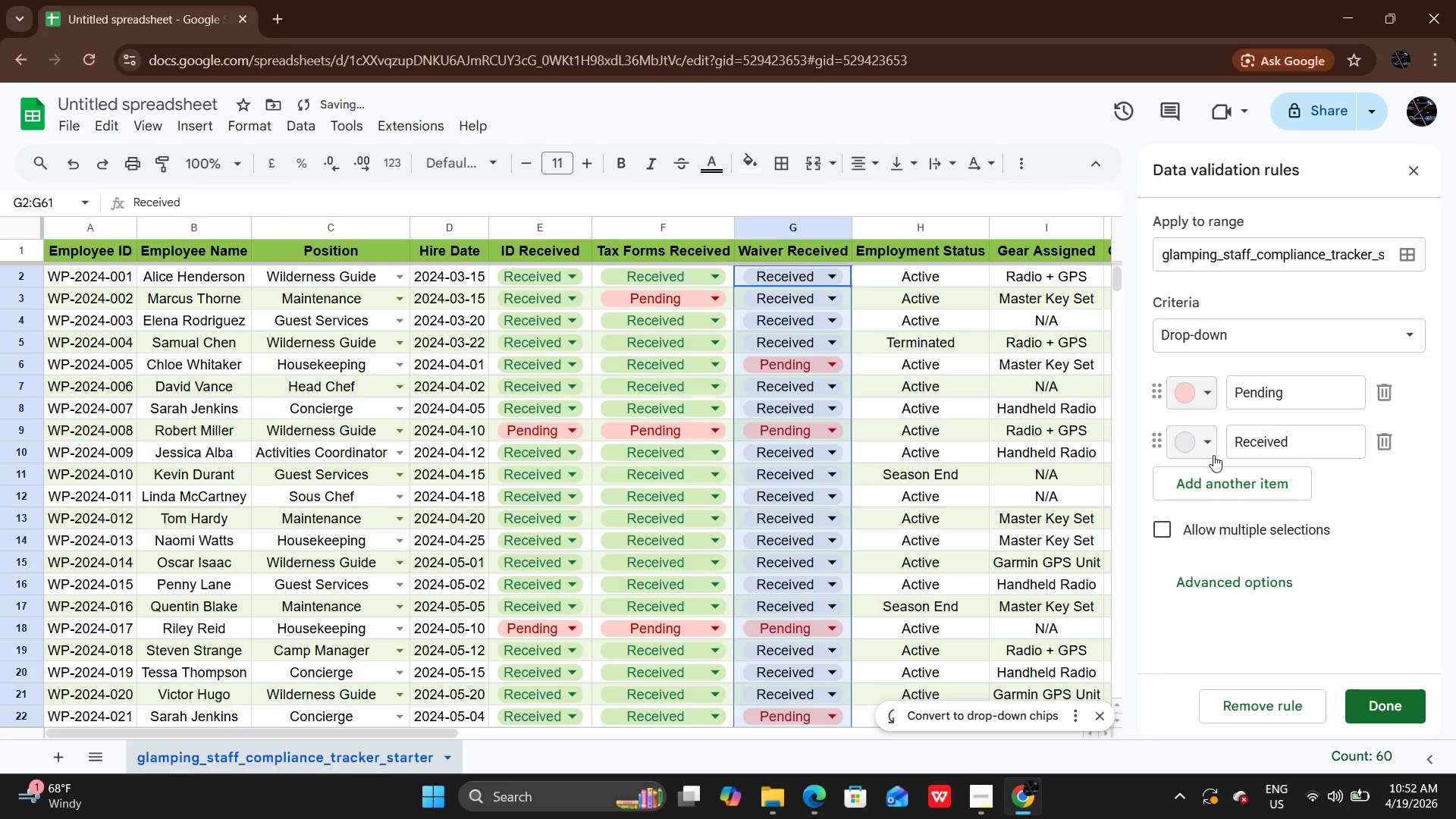 
left_click([1213, 455])
 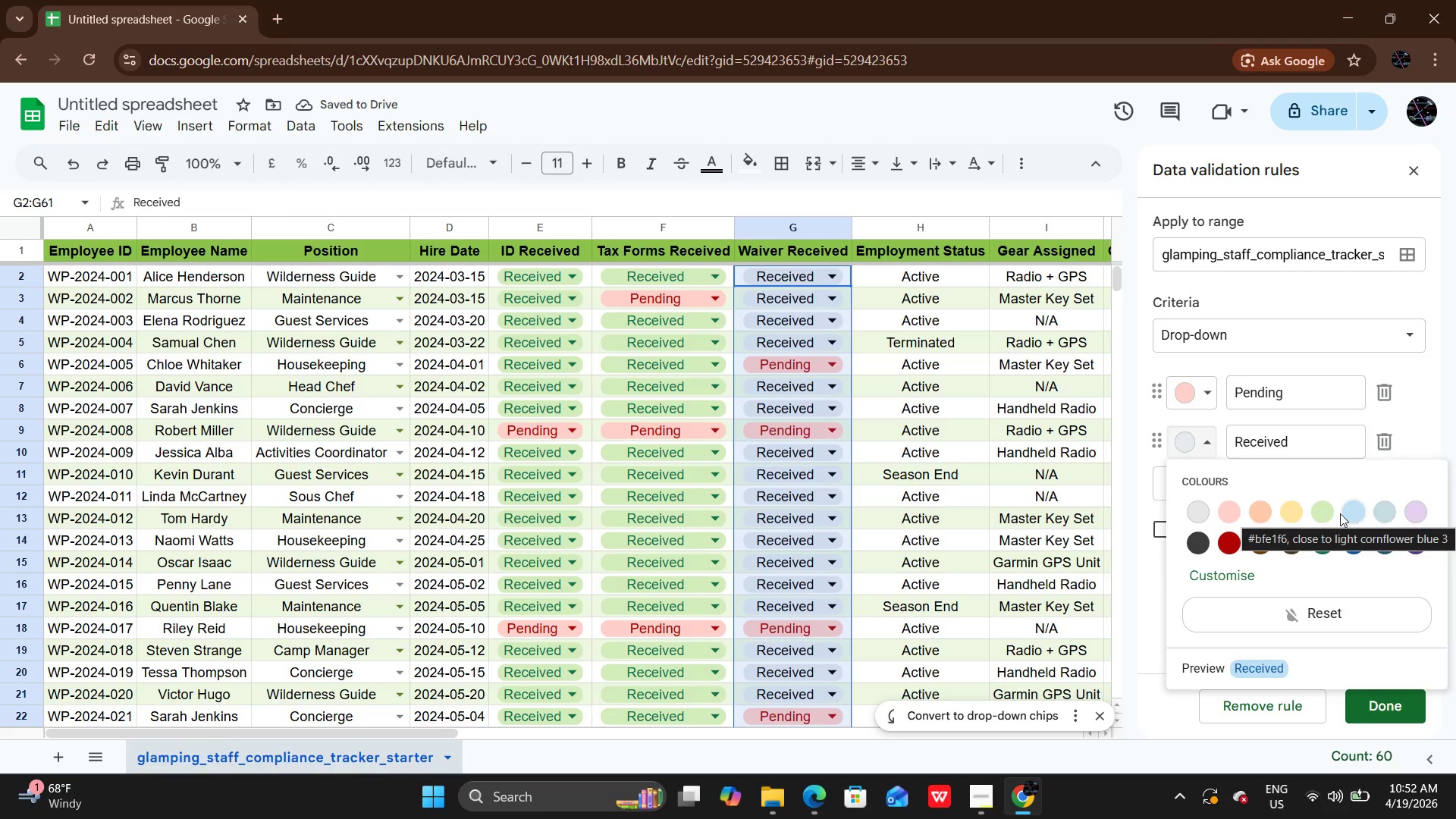 
left_click([1332, 513])
 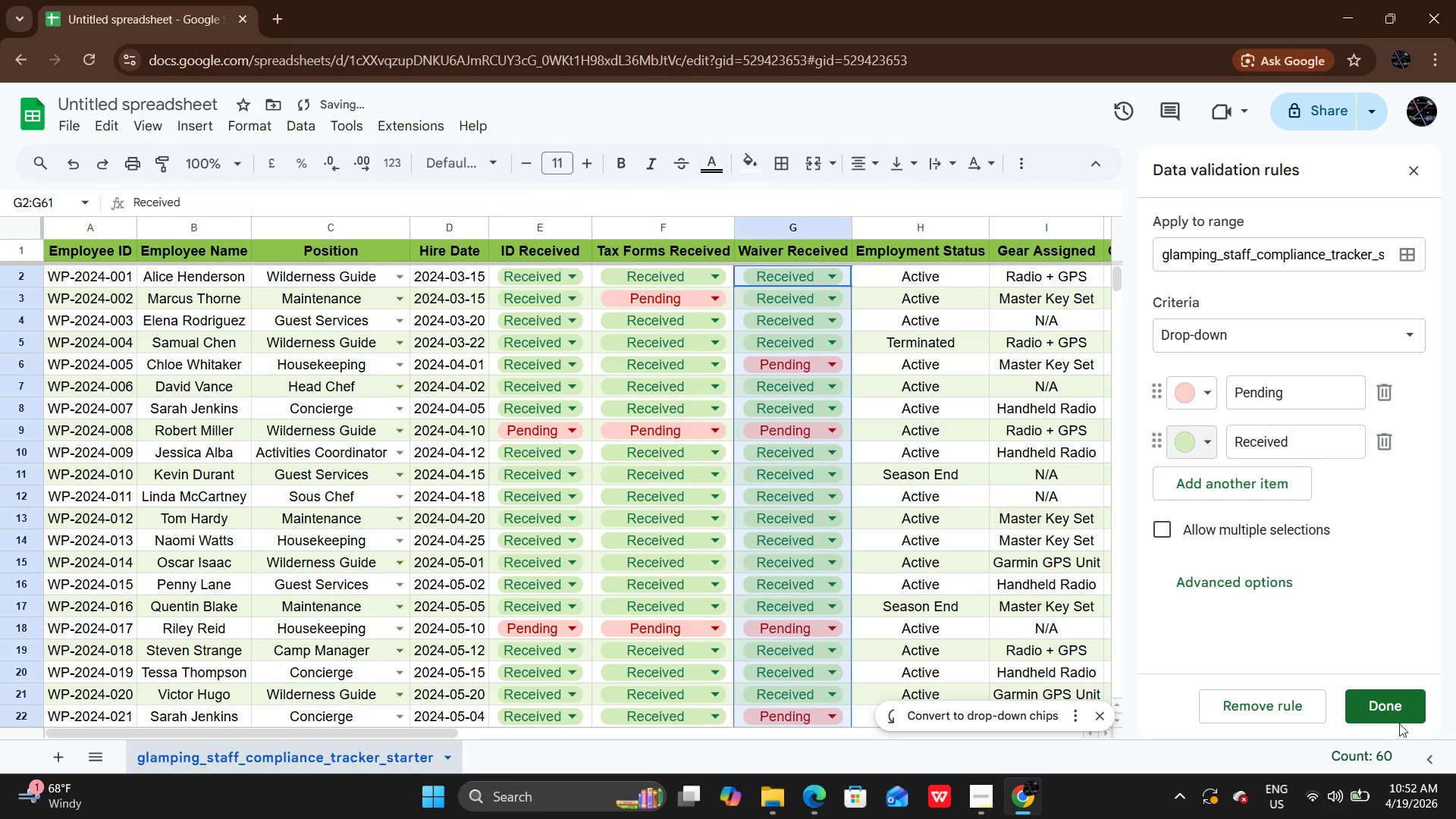 
left_click([1398, 709])
 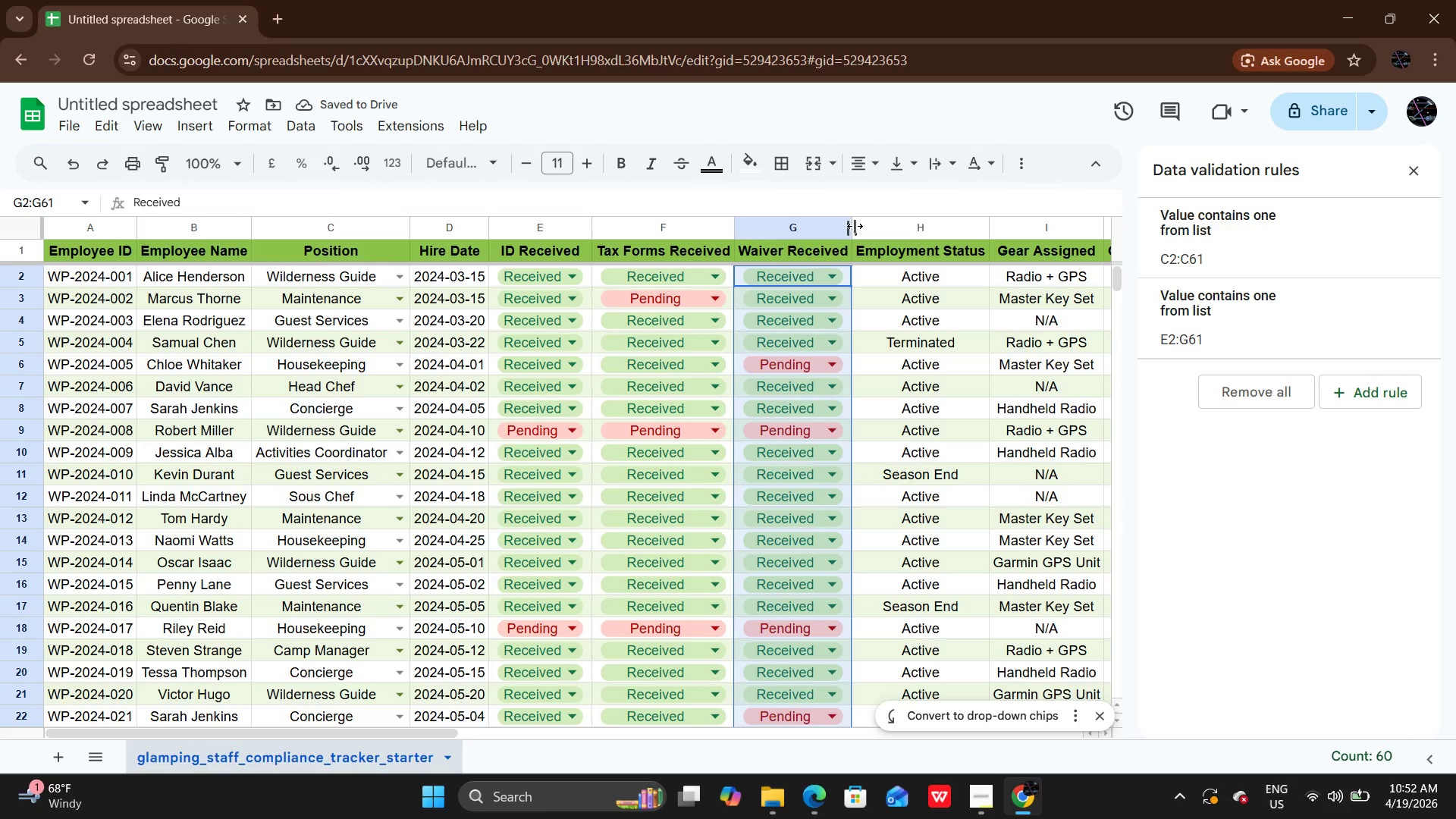 
double_click([855, 226])
 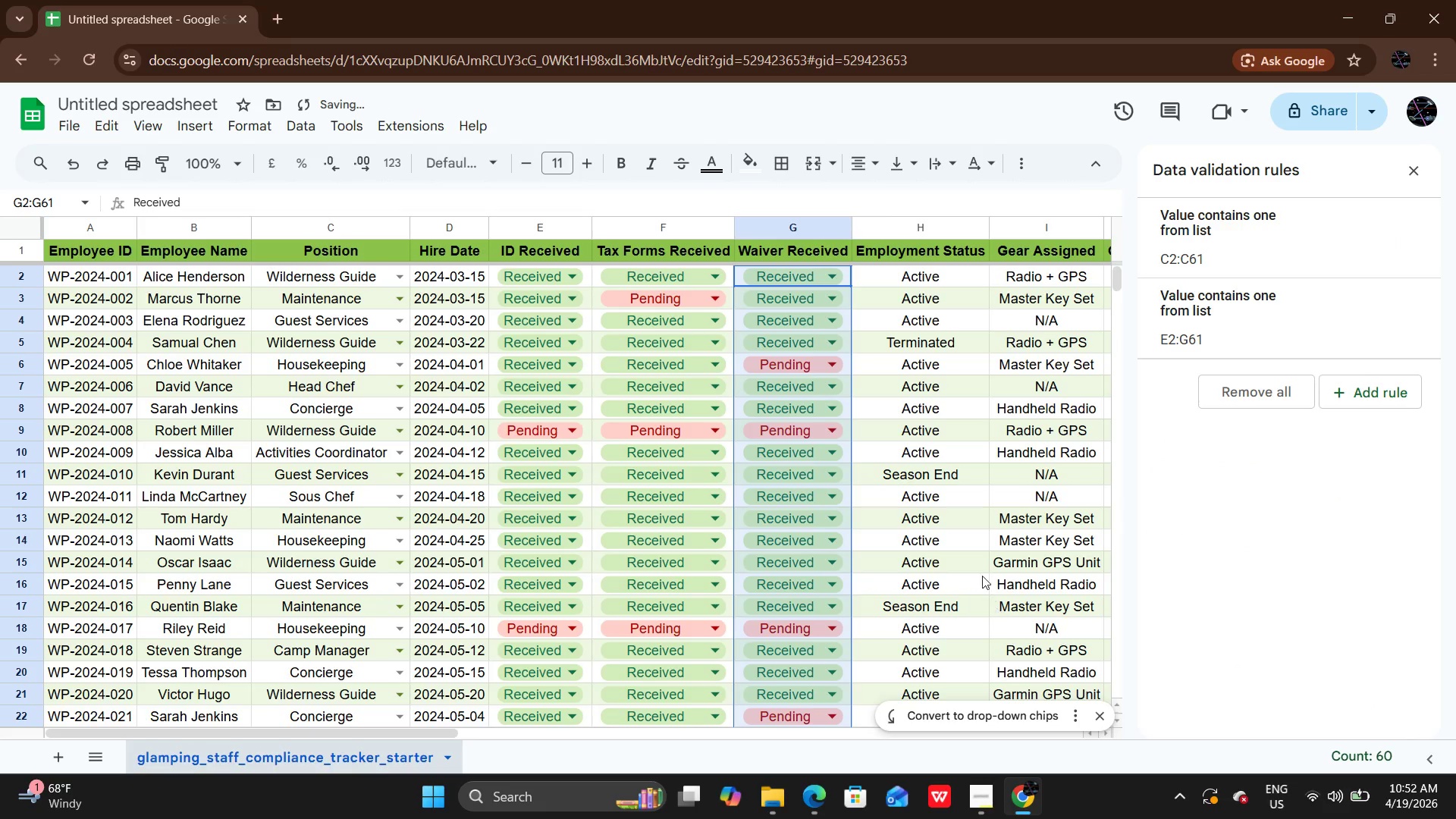 
left_click([978, 568])
 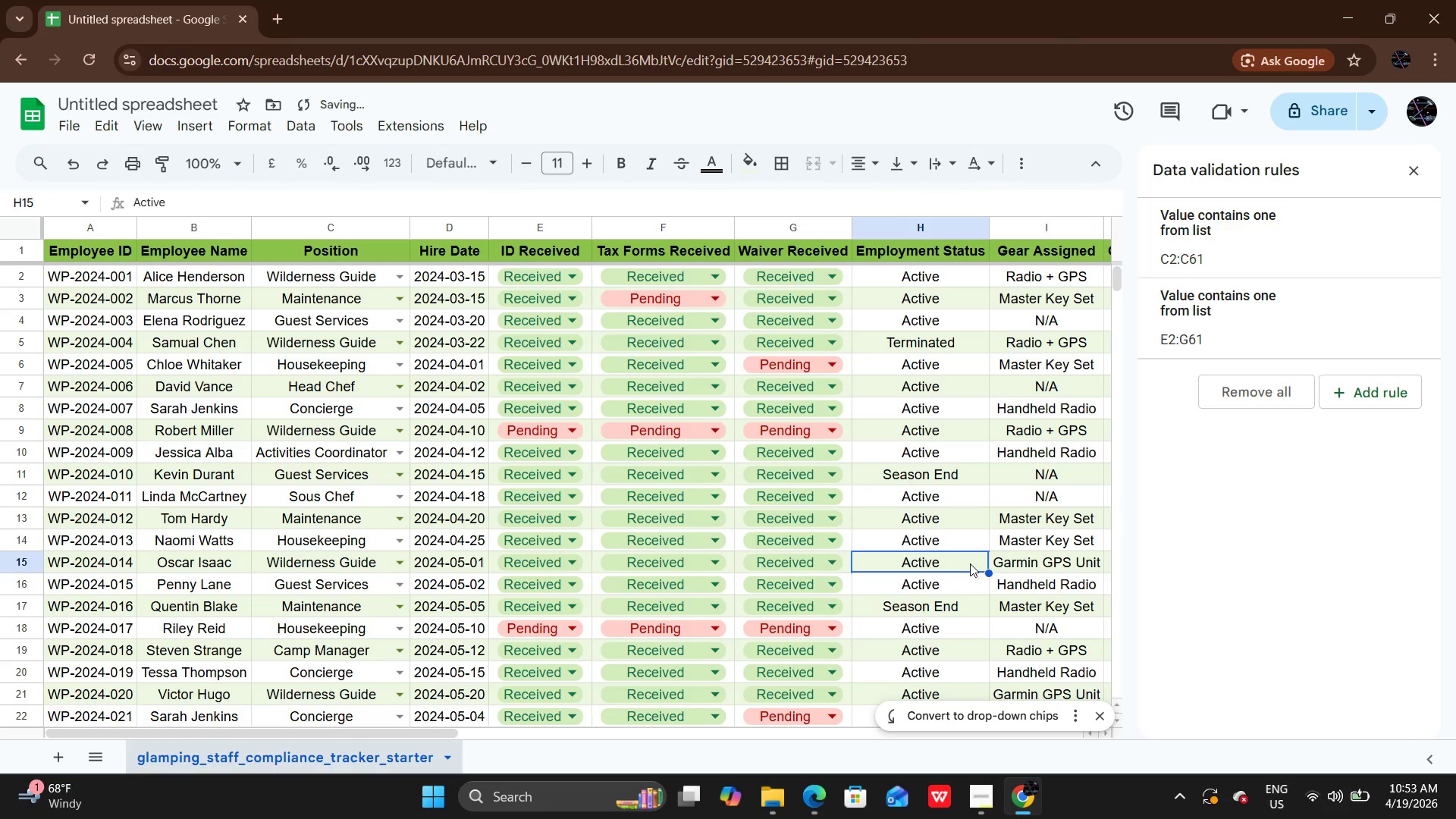 
scroll: coordinate [970, 563], scroll_direction: up, amount: 4.0
 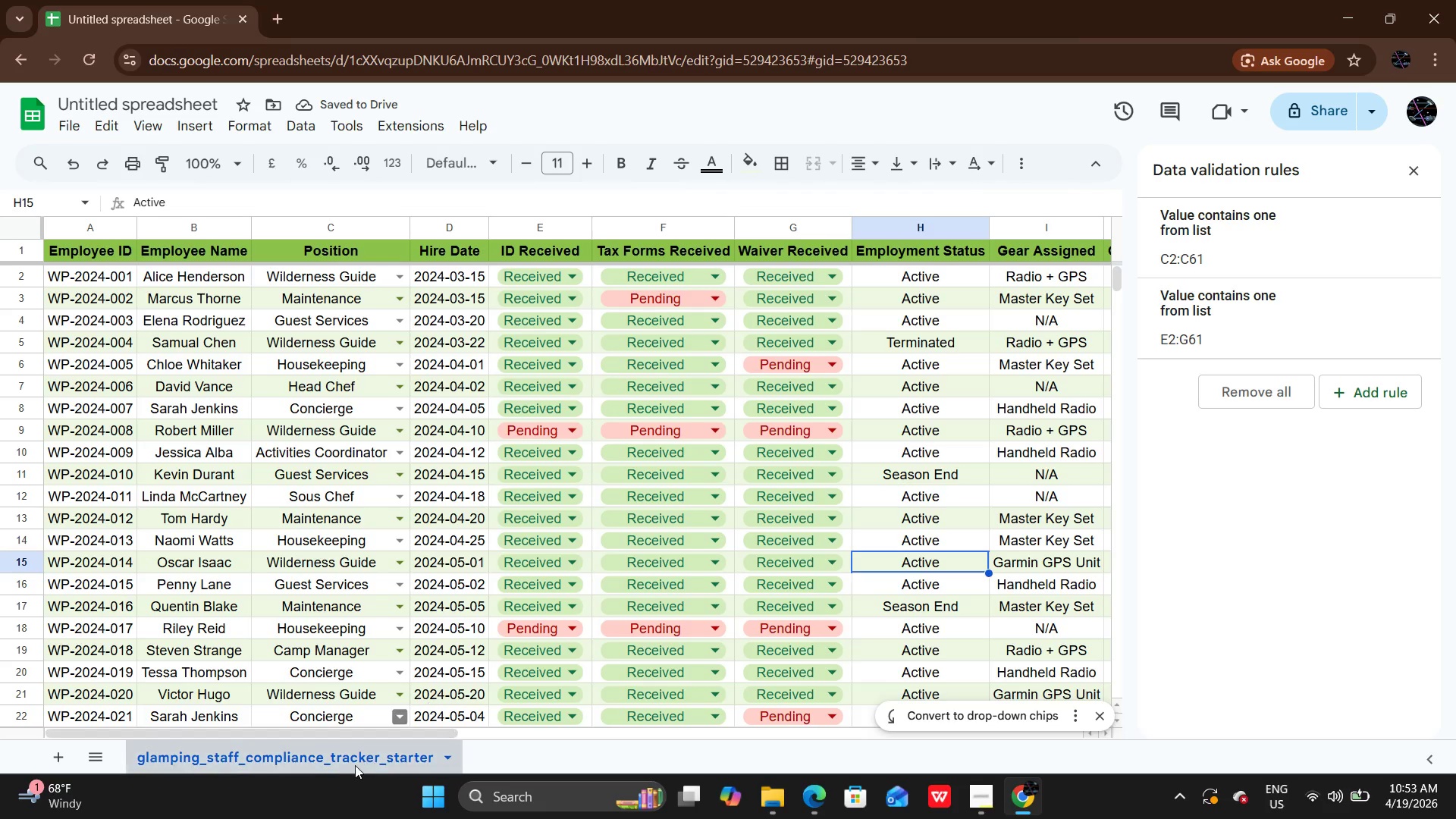 
right_click([338, 760])
 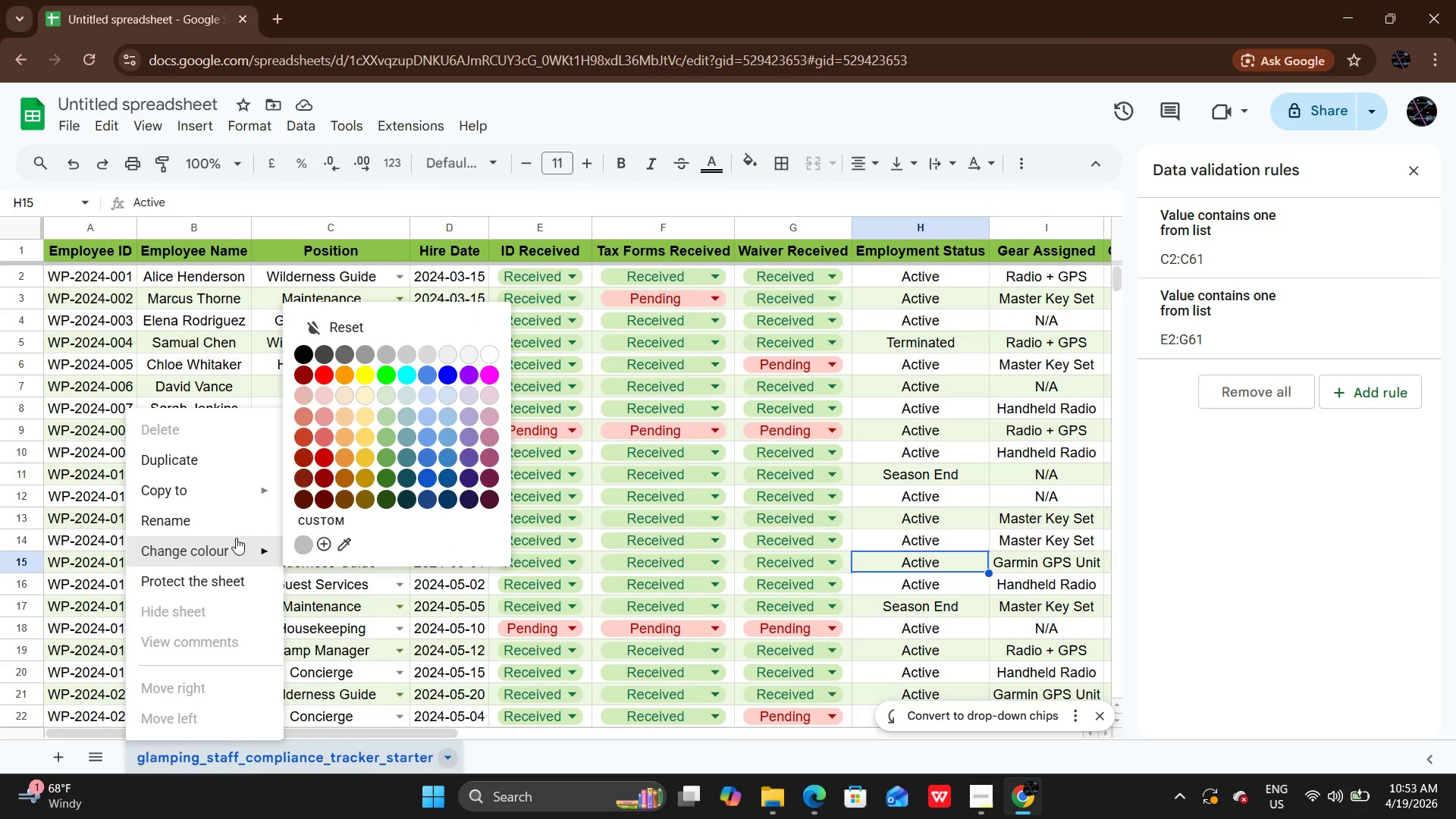 
left_click([235, 527])
 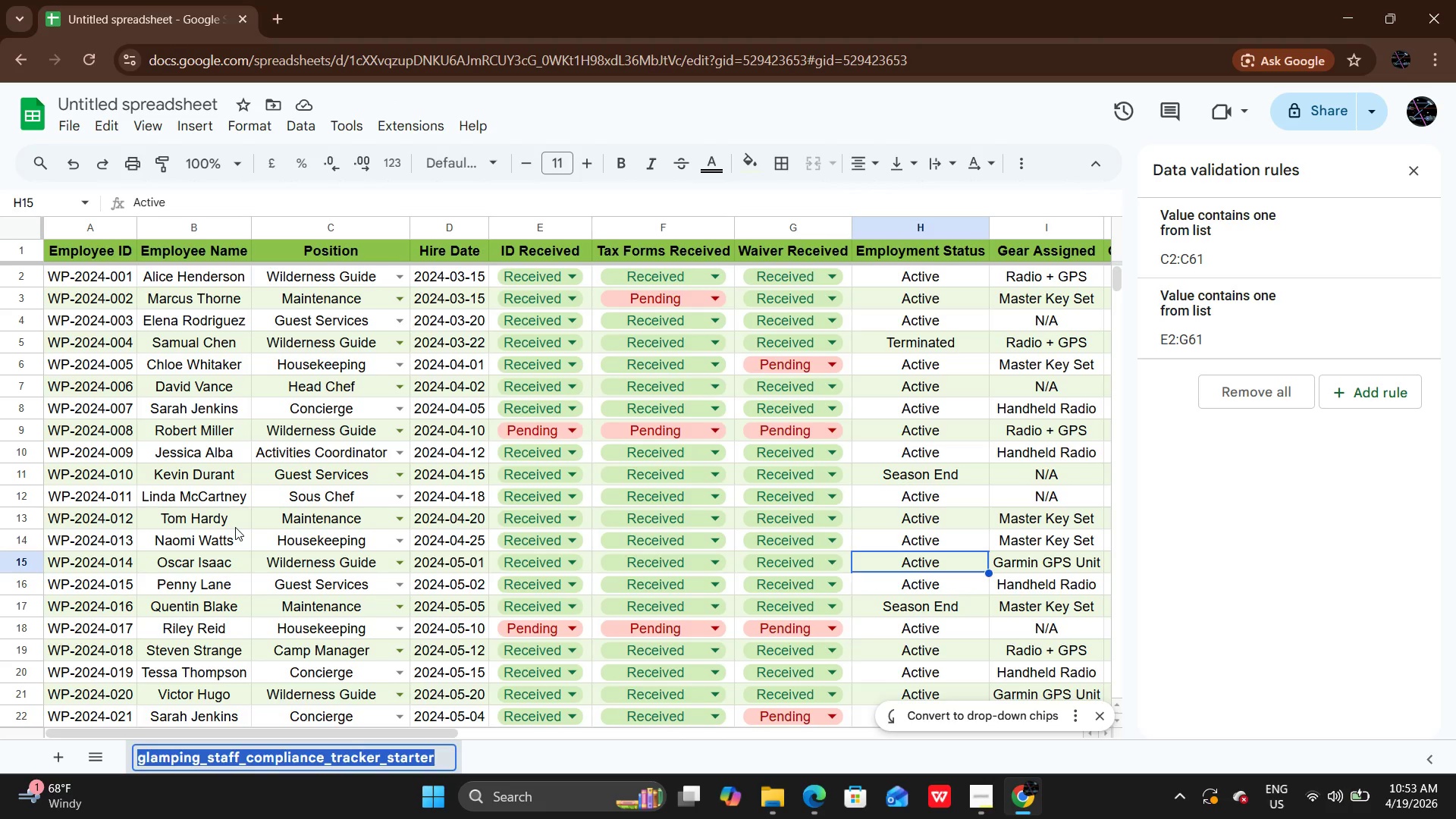 
key(Backspace)
type(Staff )
 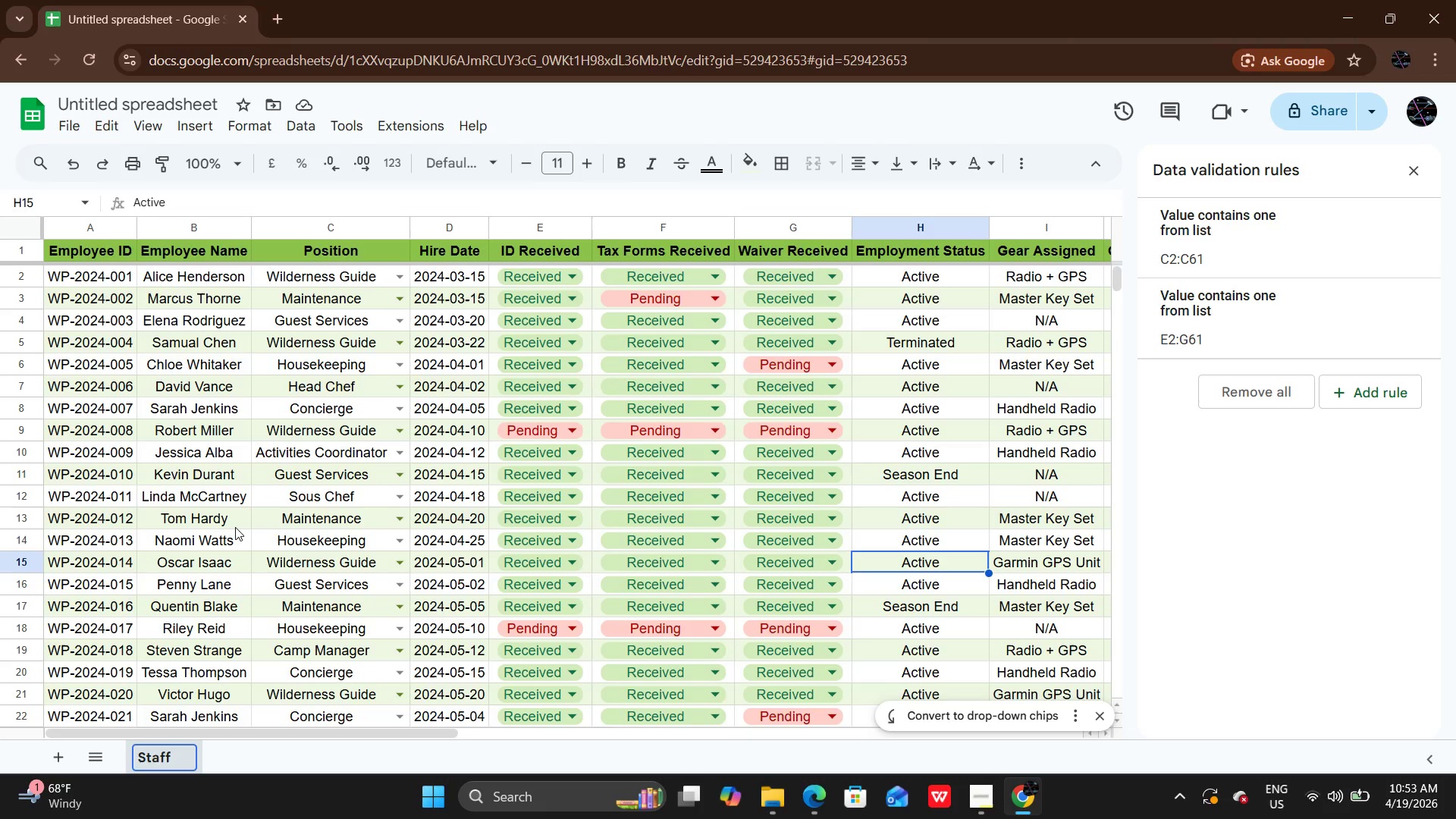 
type(t)
key(Backspace)
type(t)
key(Backspace)
type(t)
key(Backspace)
type(Te)
key(Backspace)
type(racker)
 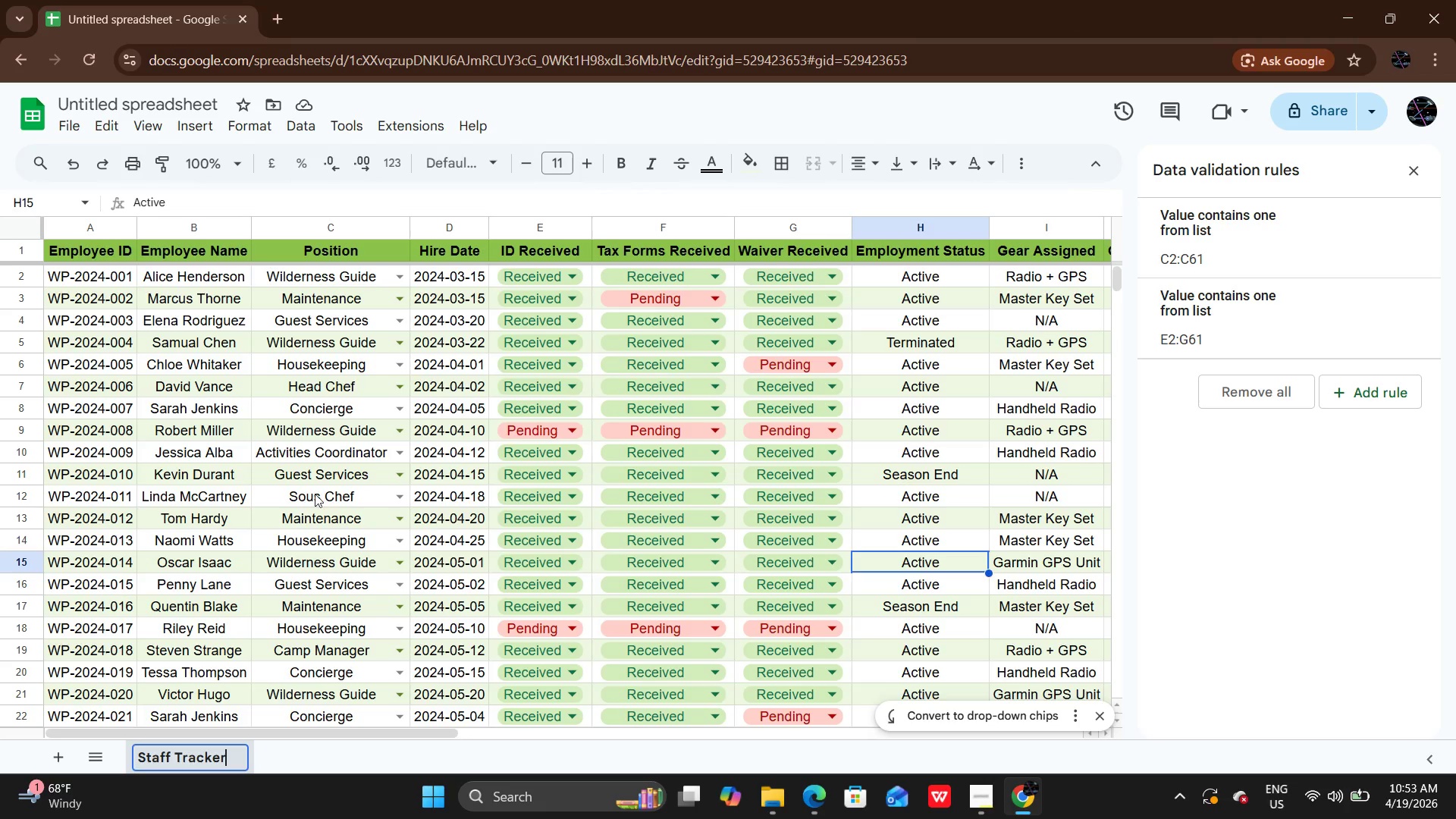 
left_click([318, 493])
 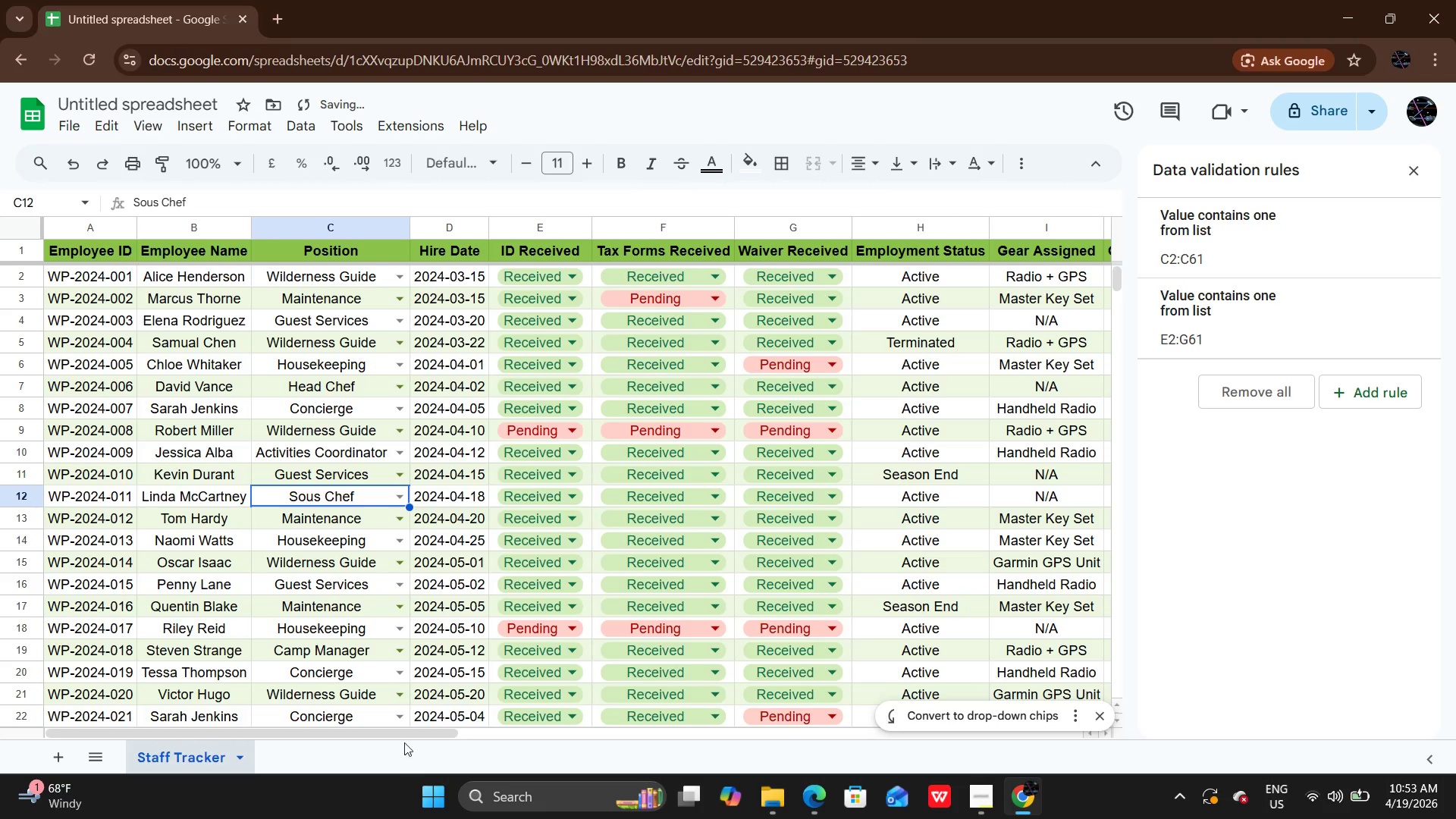 
left_click_drag(start_coordinate=[402, 728], to_coordinate=[541, 754])
 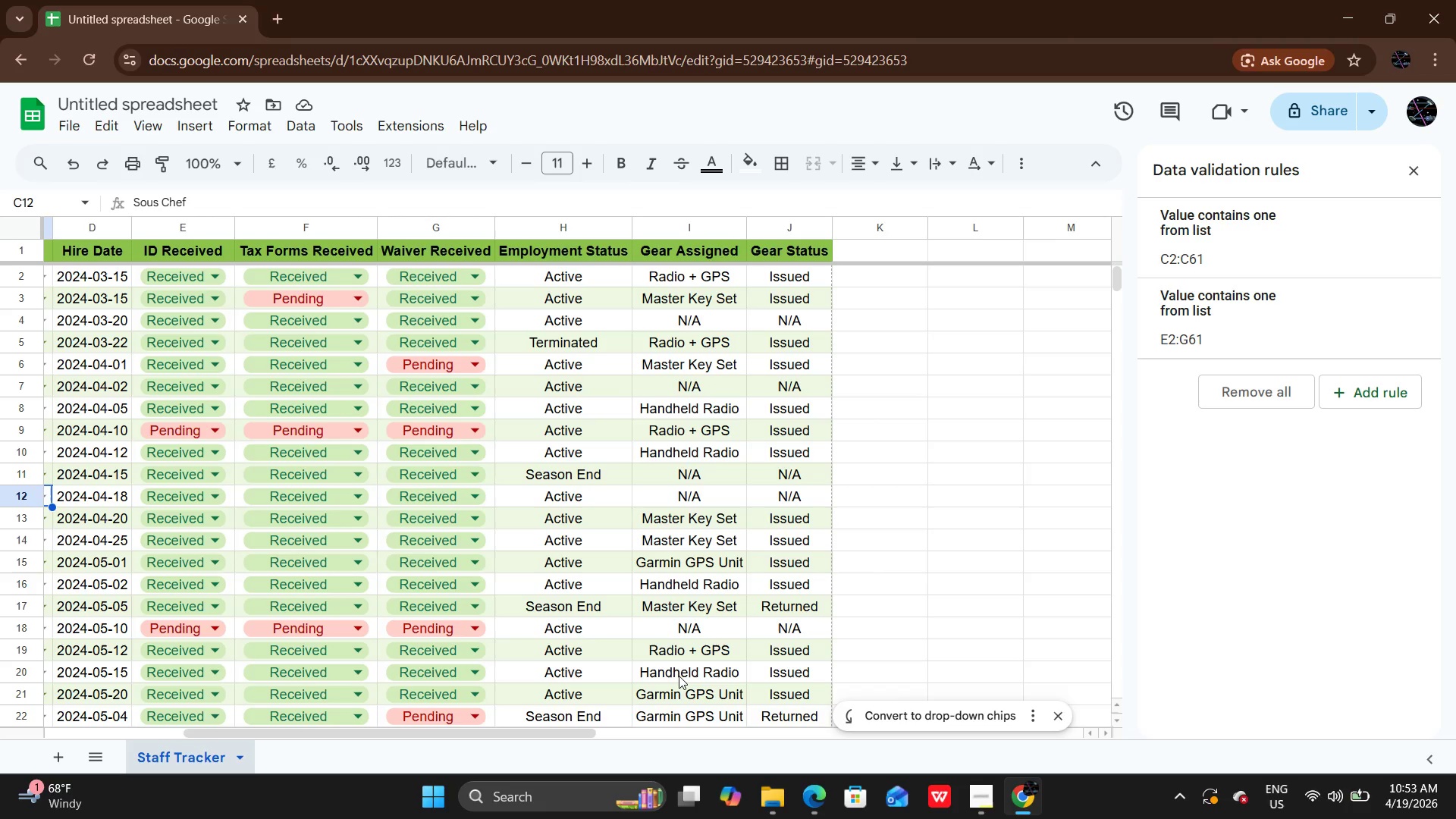 
wait(19.58)
 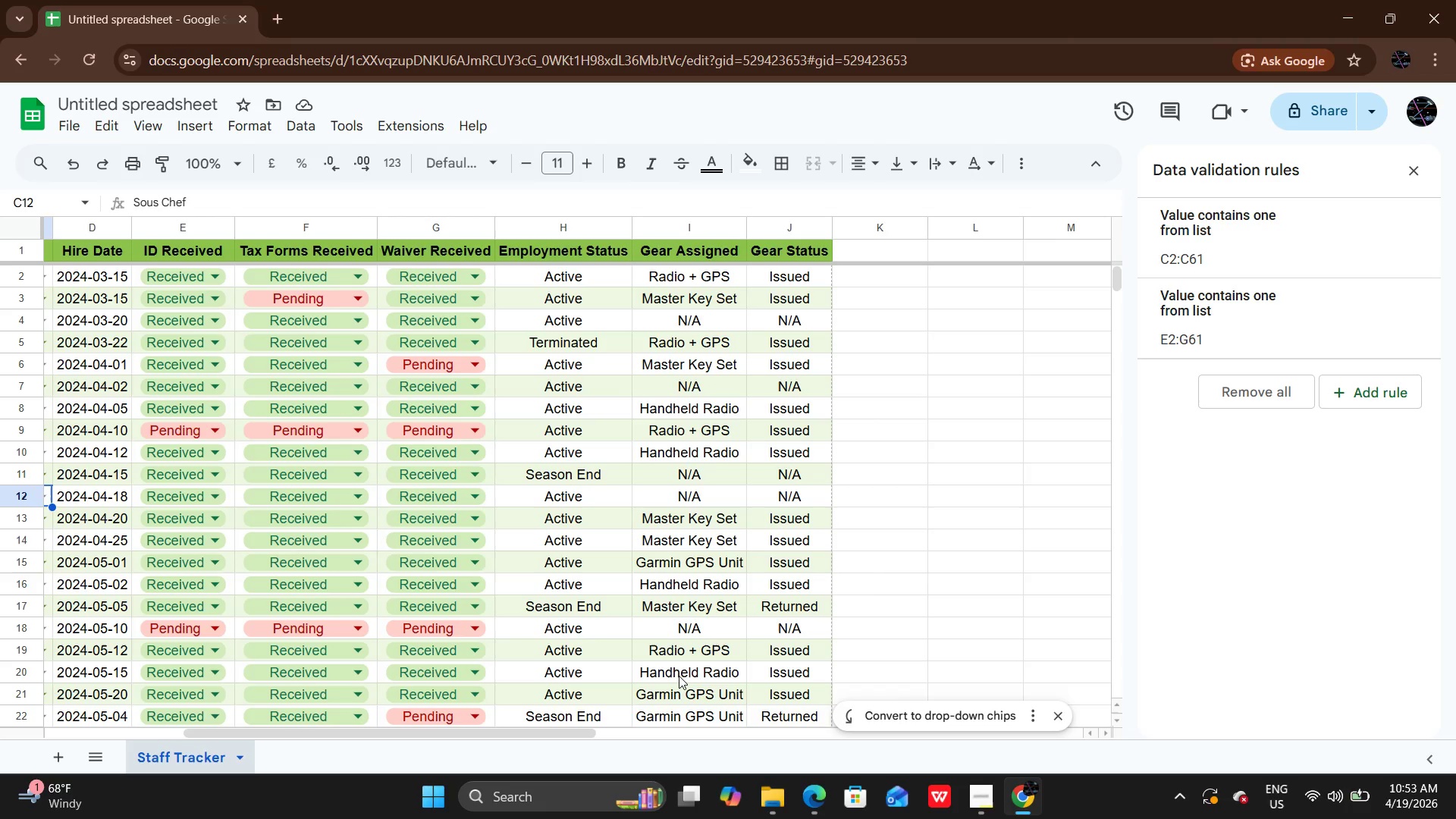 
left_click_drag(start_coordinate=[544, 734], to_coordinate=[586, 730])
 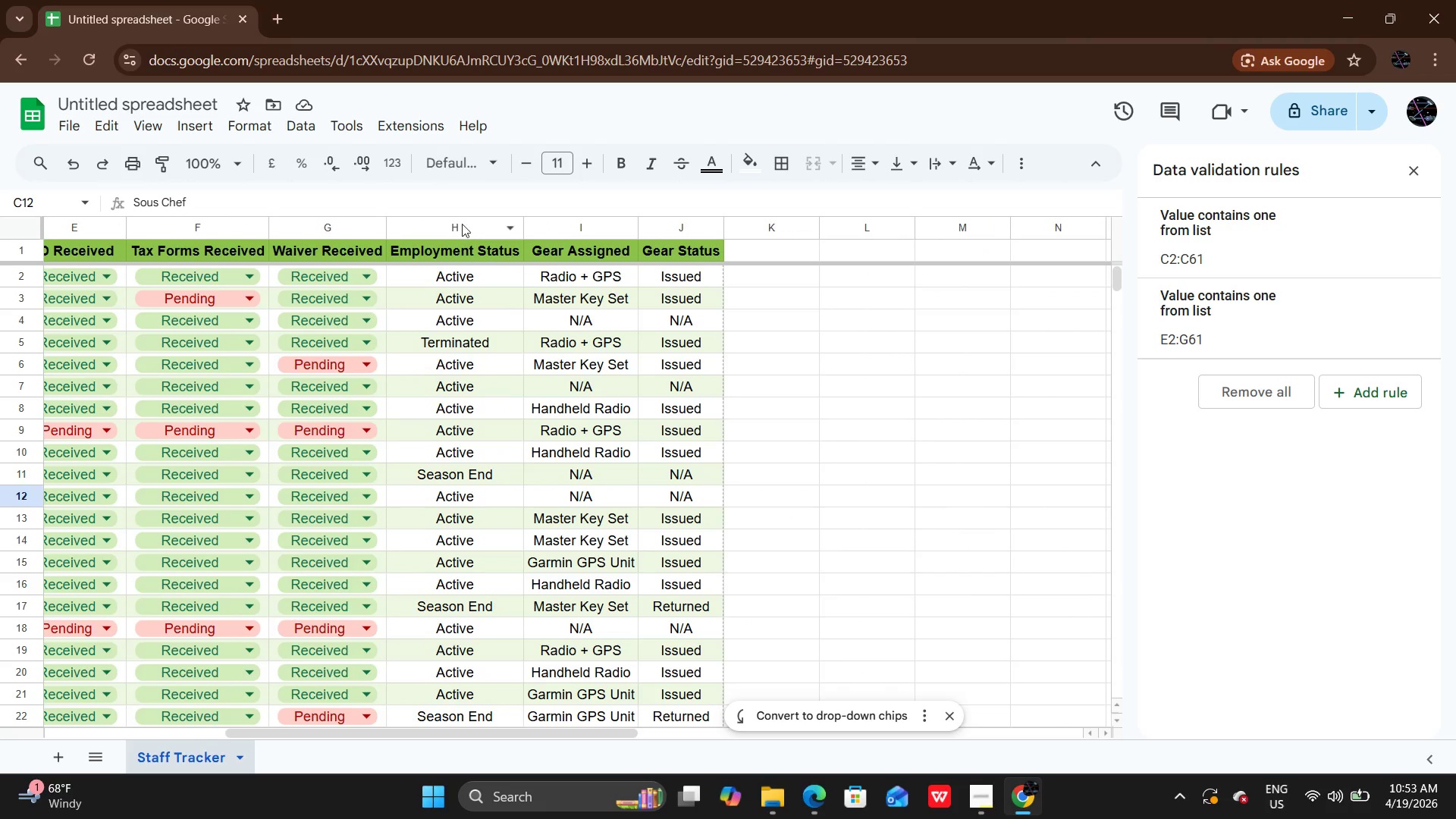 
left_click([462, 224])
 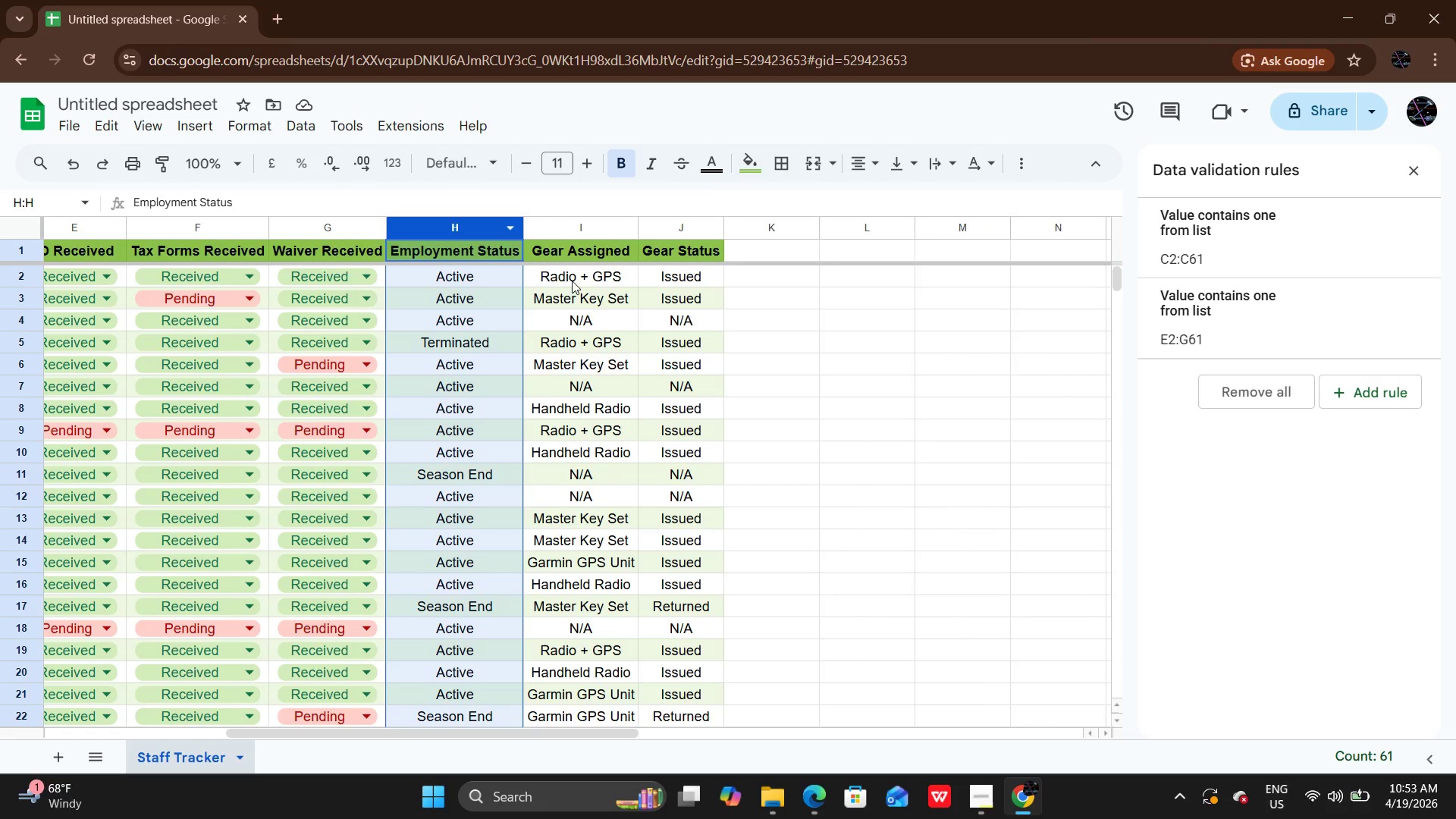 
left_click([488, 300])
 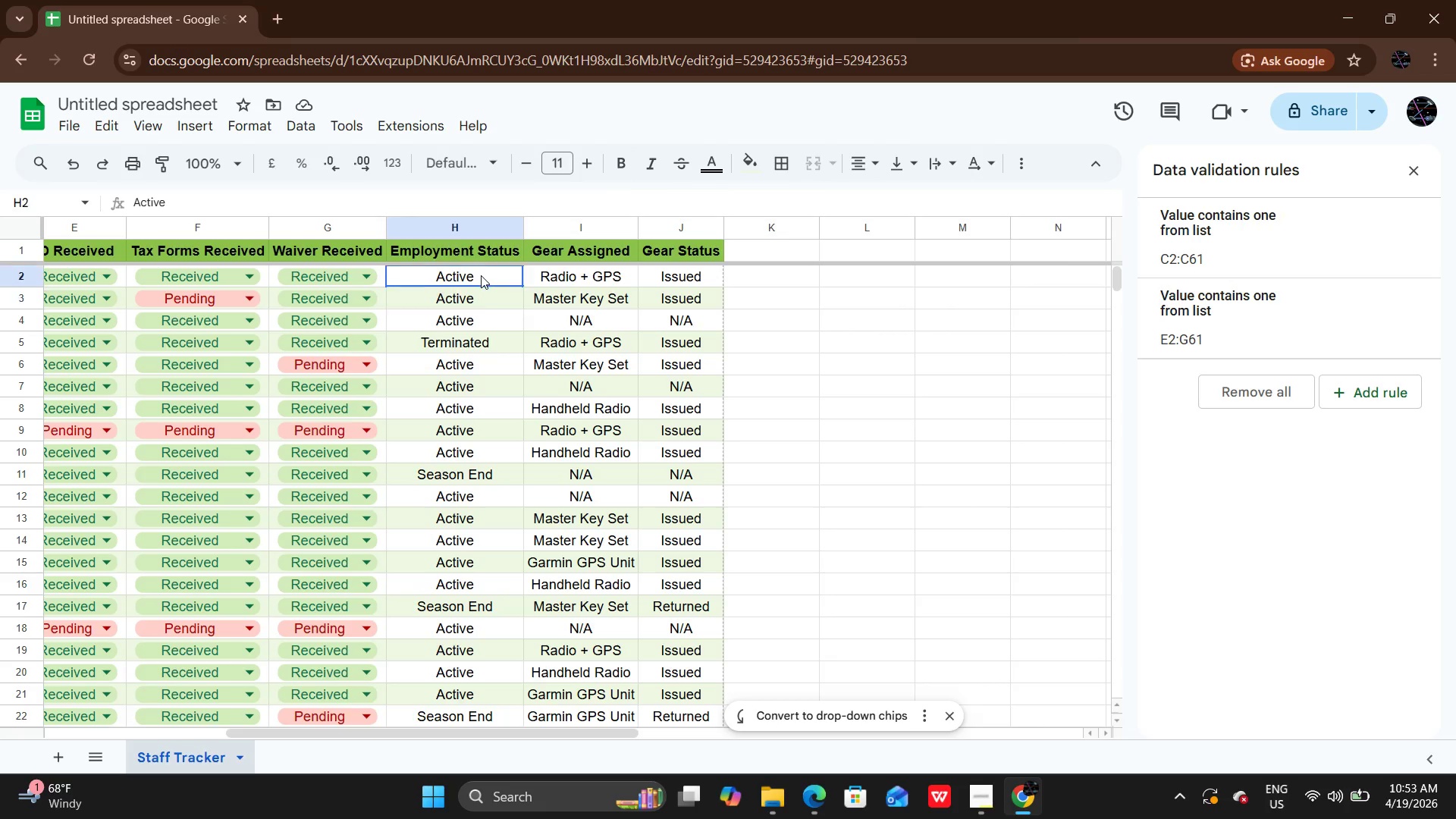 
left_click_drag(start_coordinate=[481, 275], to_coordinate=[469, 600])
 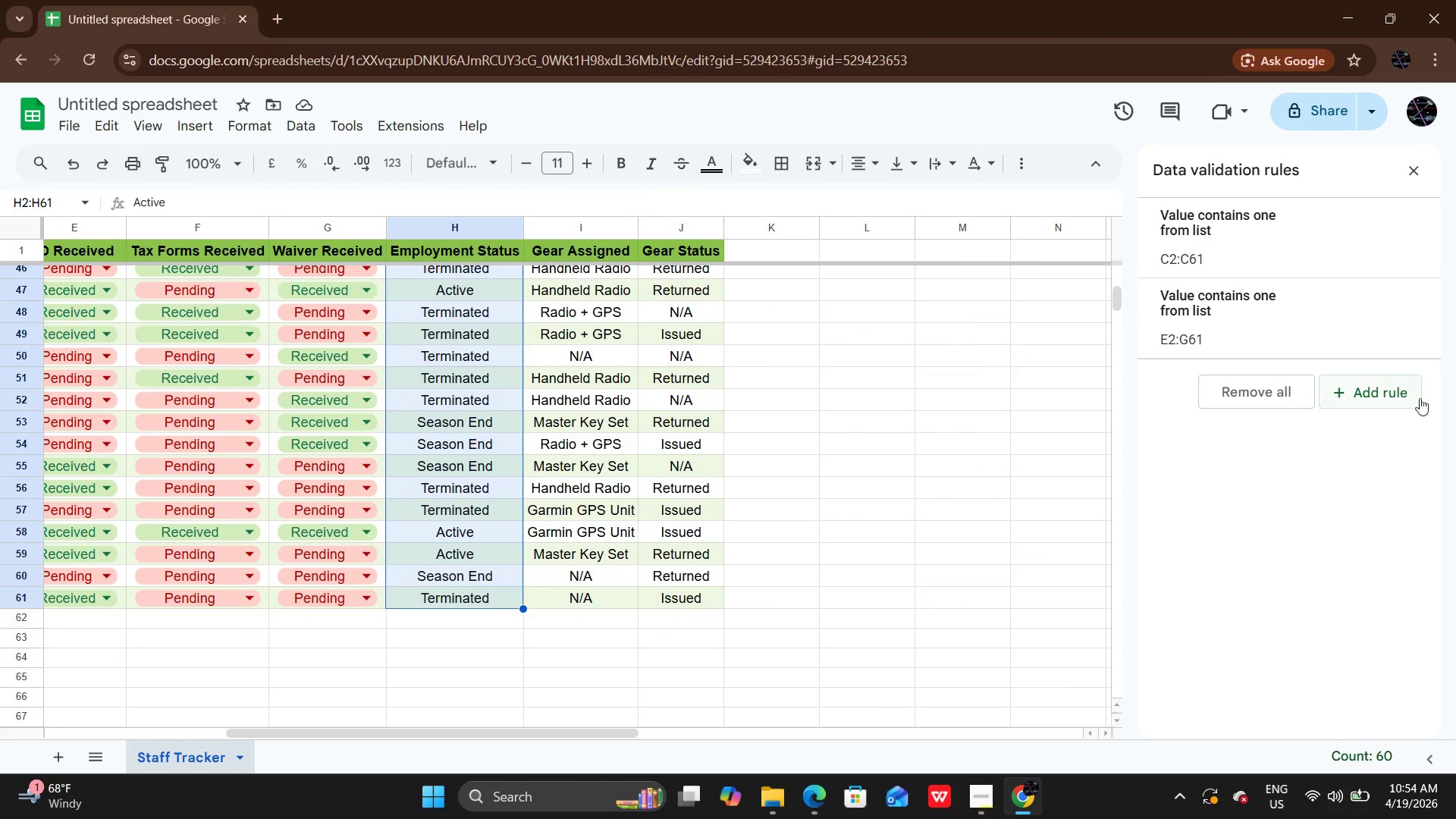 
left_click([1389, 381])
 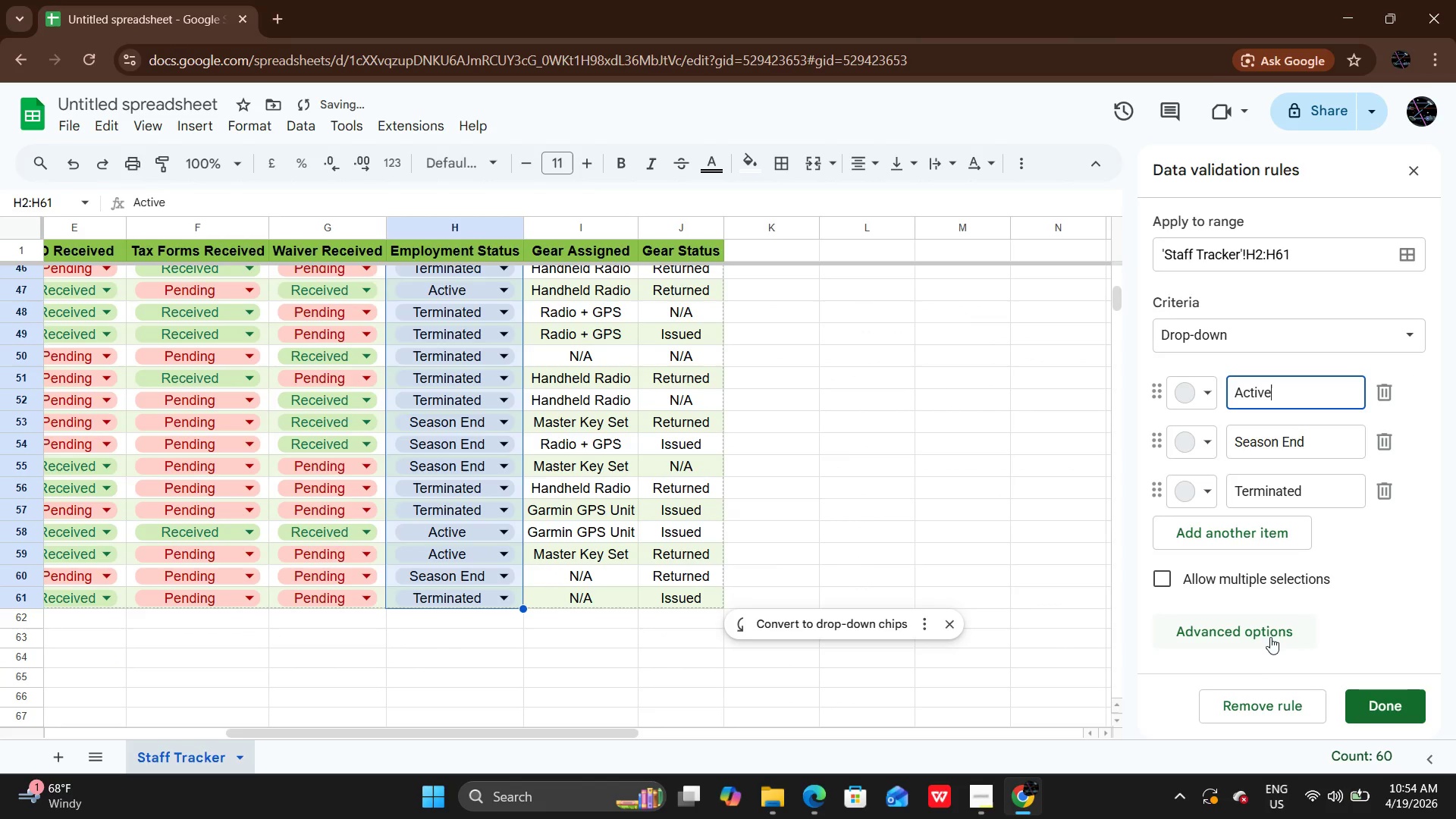 
left_click([1250, 627])
 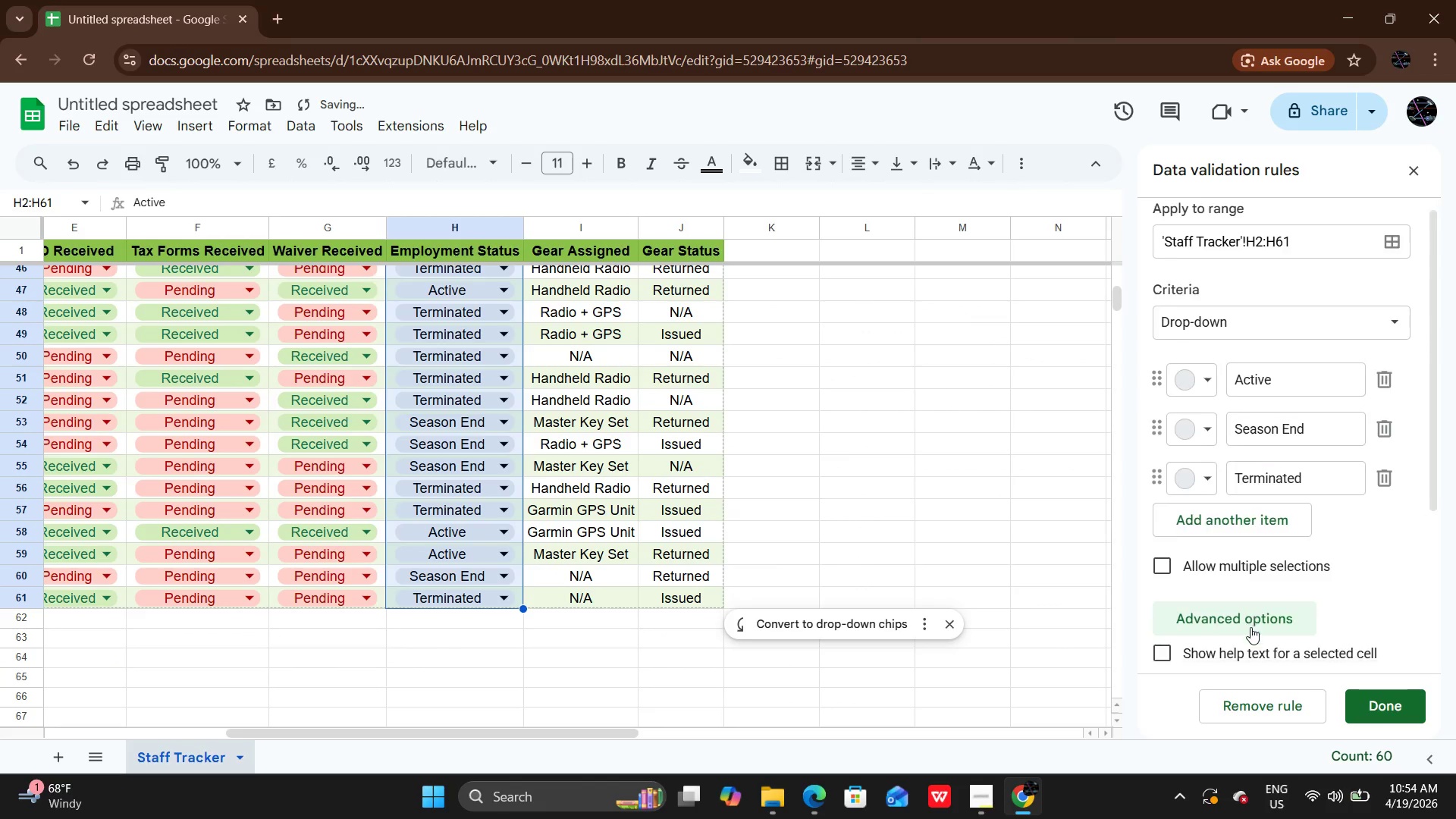 
scroll: coordinate [1233, 588], scroll_direction: down, amount: 3.0
 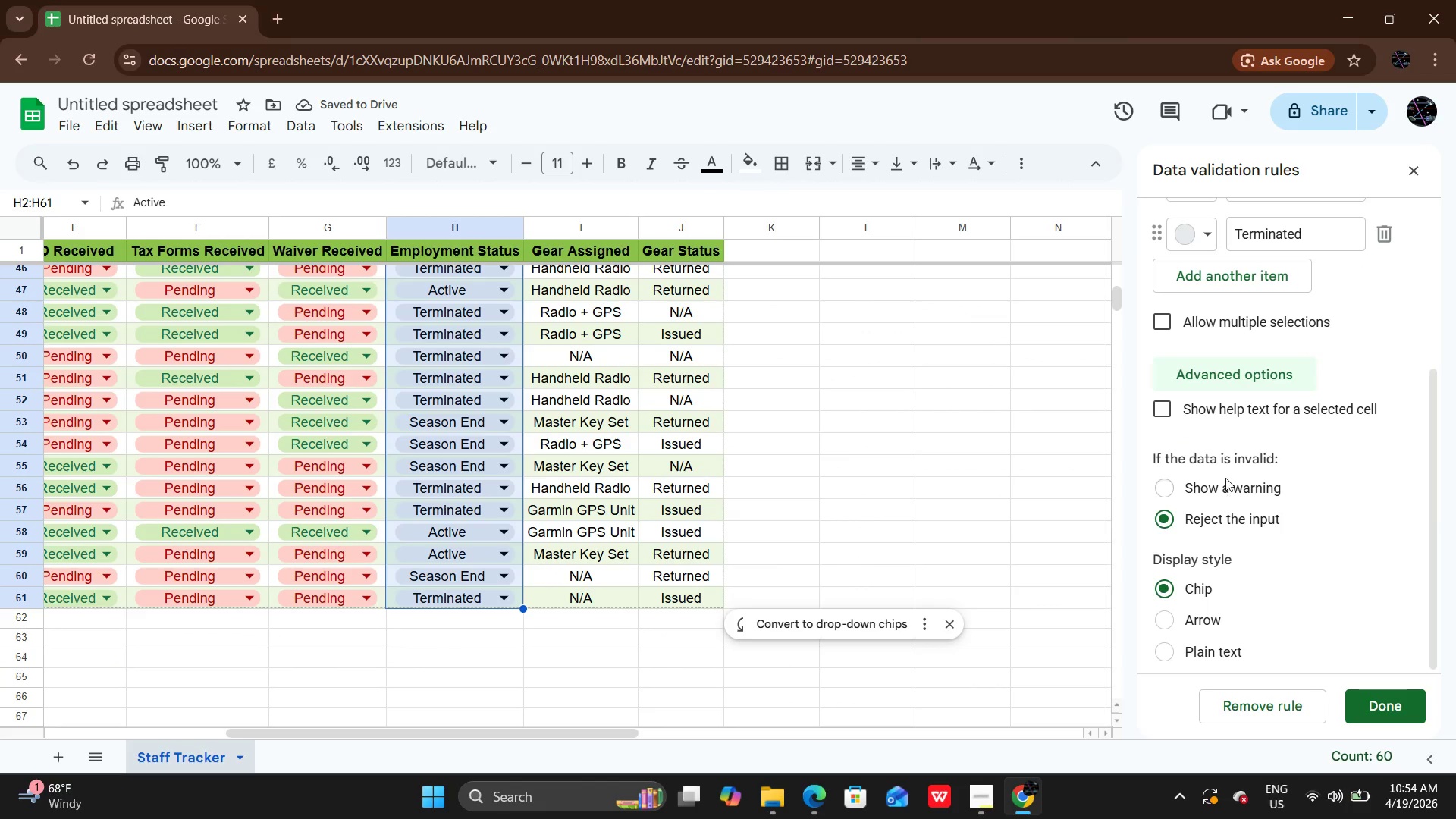 
scroll: coordinate [1225, 478], scroll_direction: up, amount: 2.0
 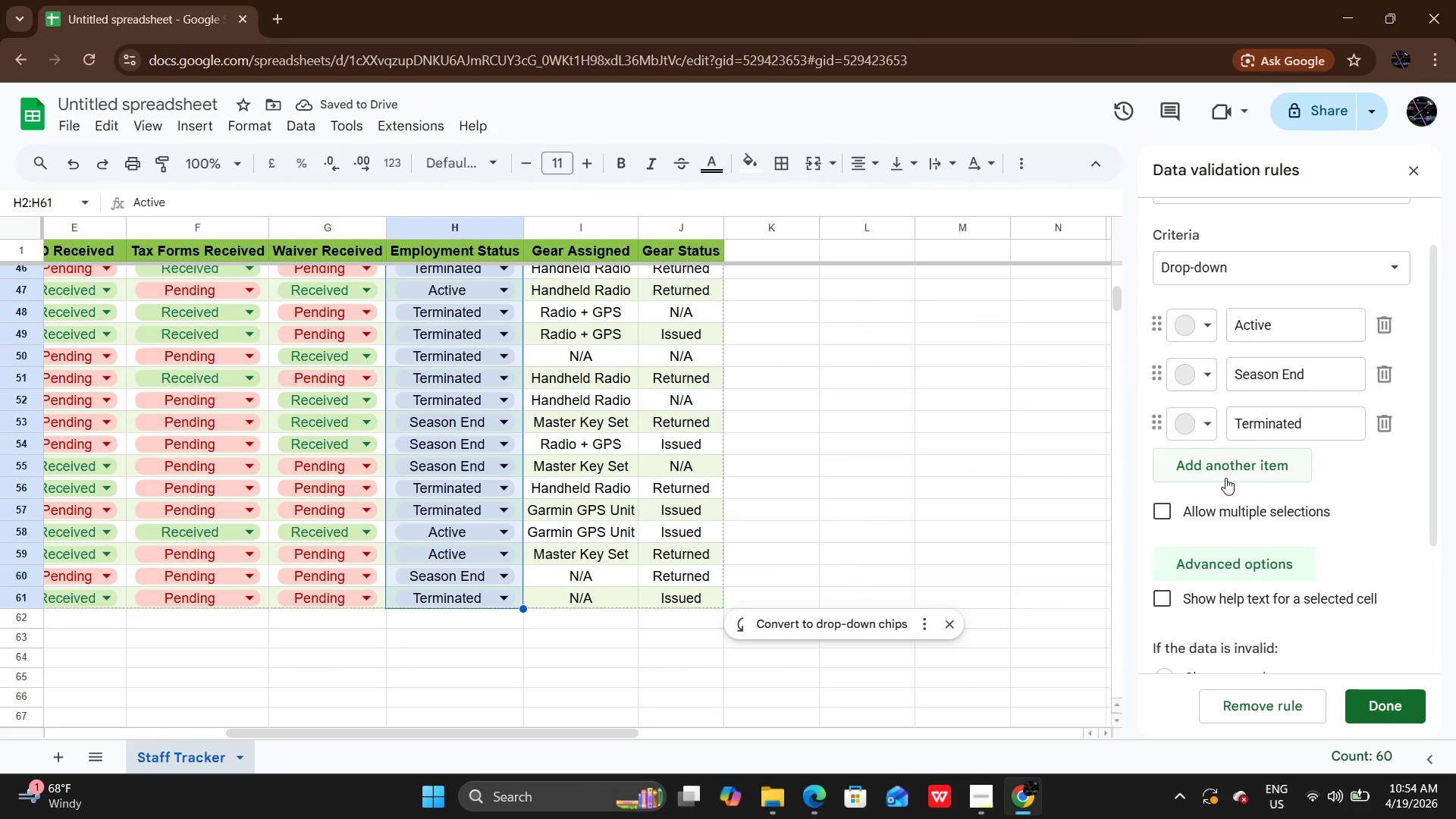 
scroll: coordinate [1225, 478], scroll_direction: down, amount: 3.0
 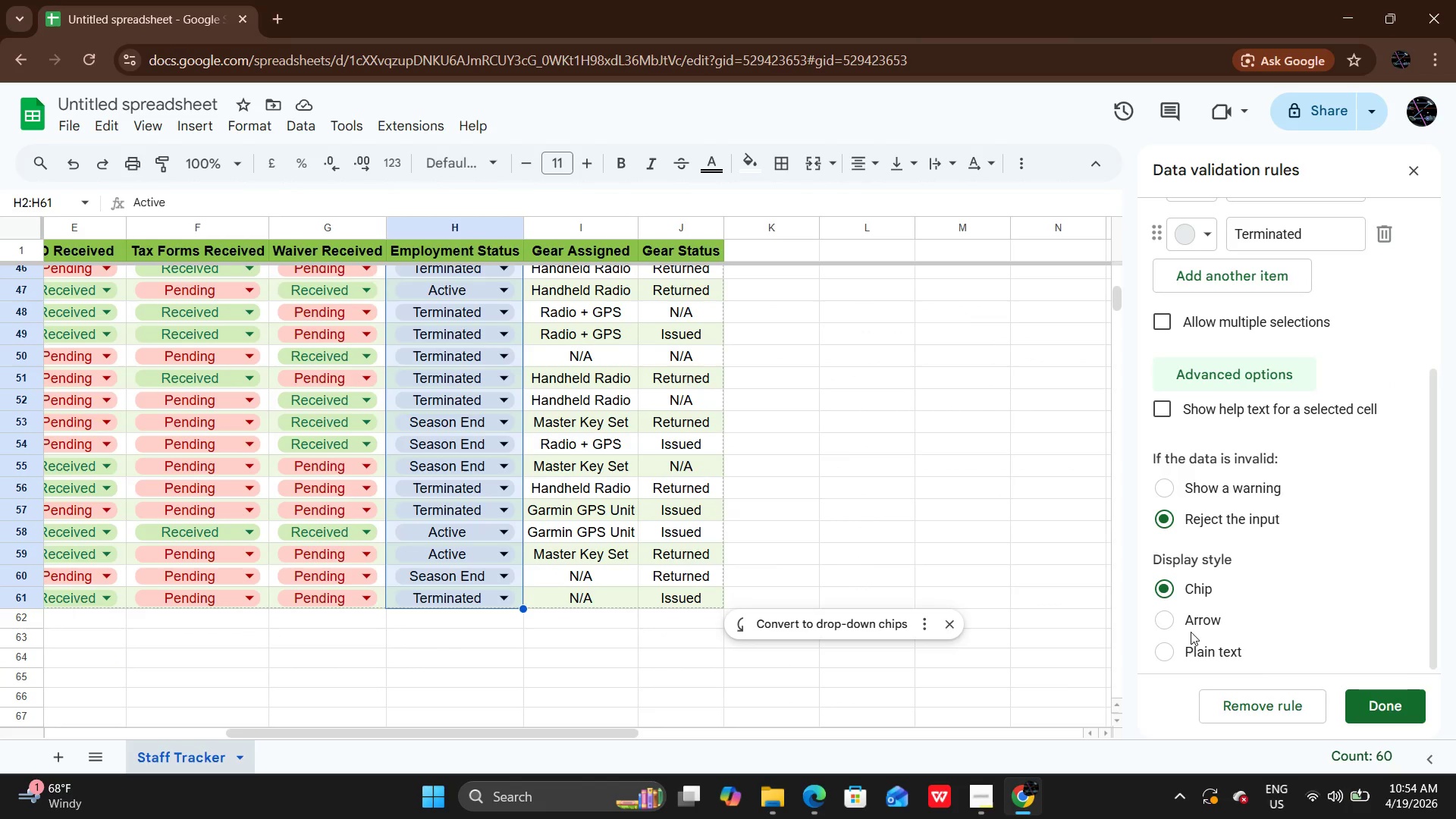 
left_click([1191, 620])
 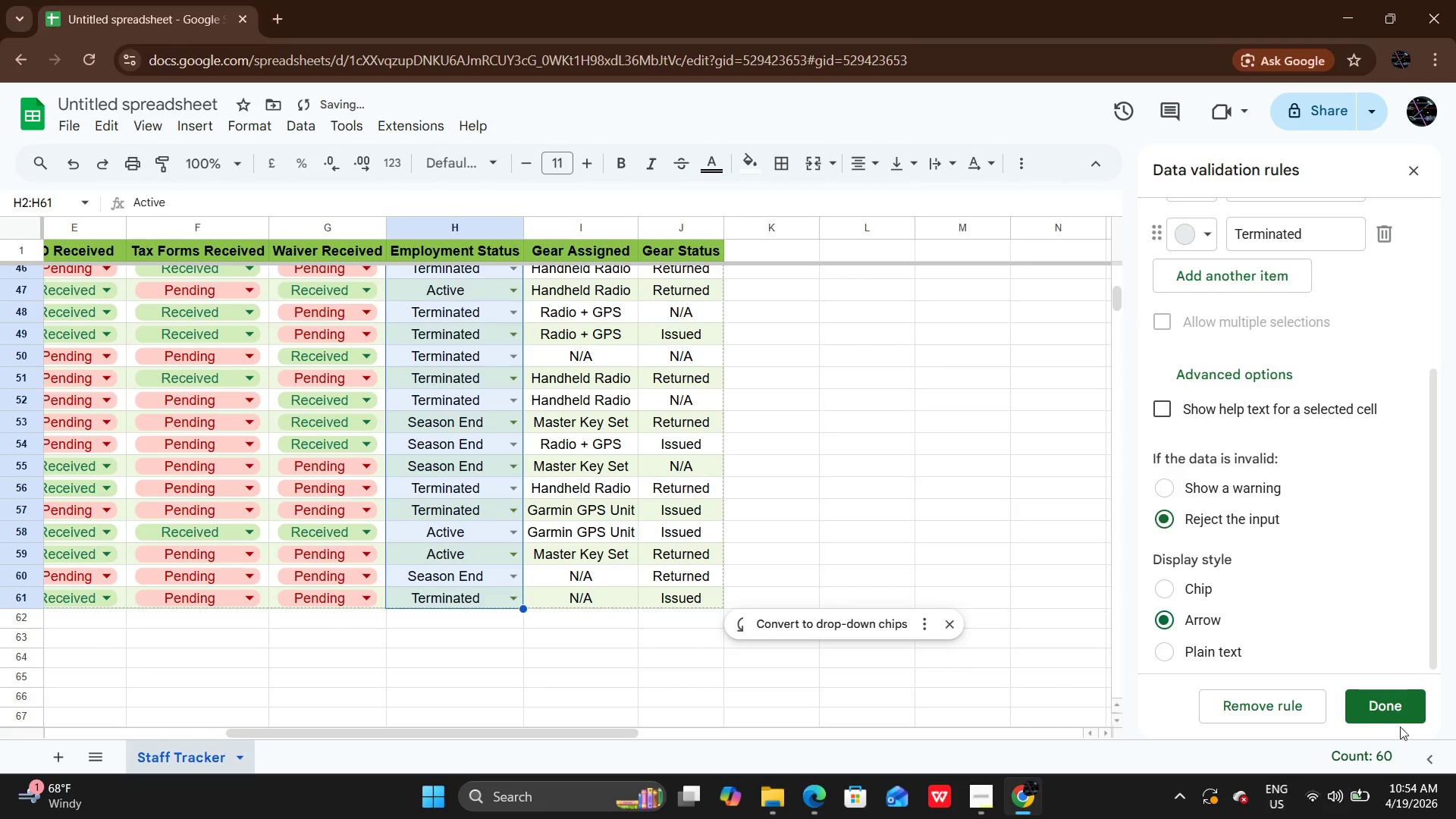 
left_click([1385, 717])
 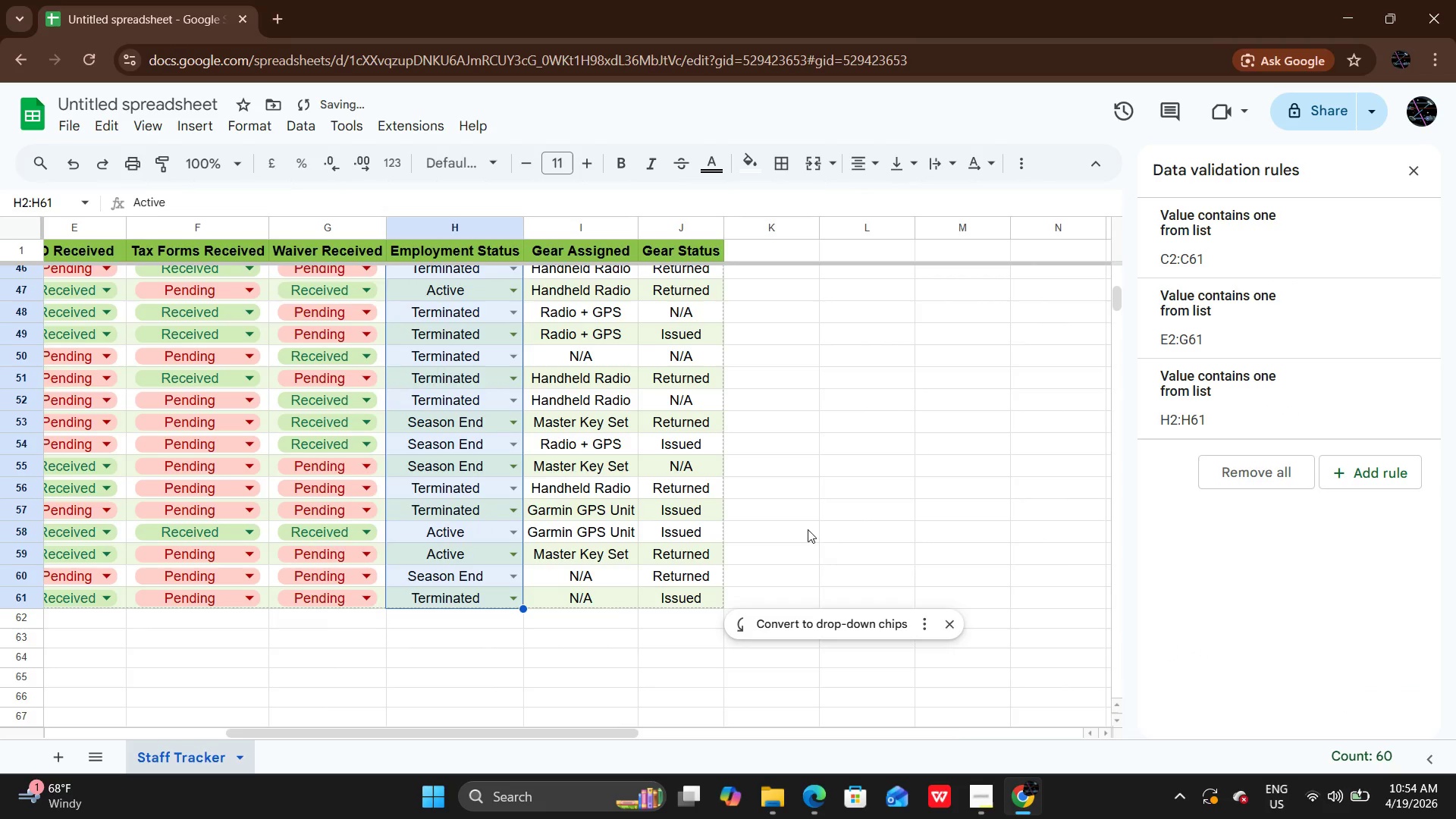 
left_click([755, 516])
 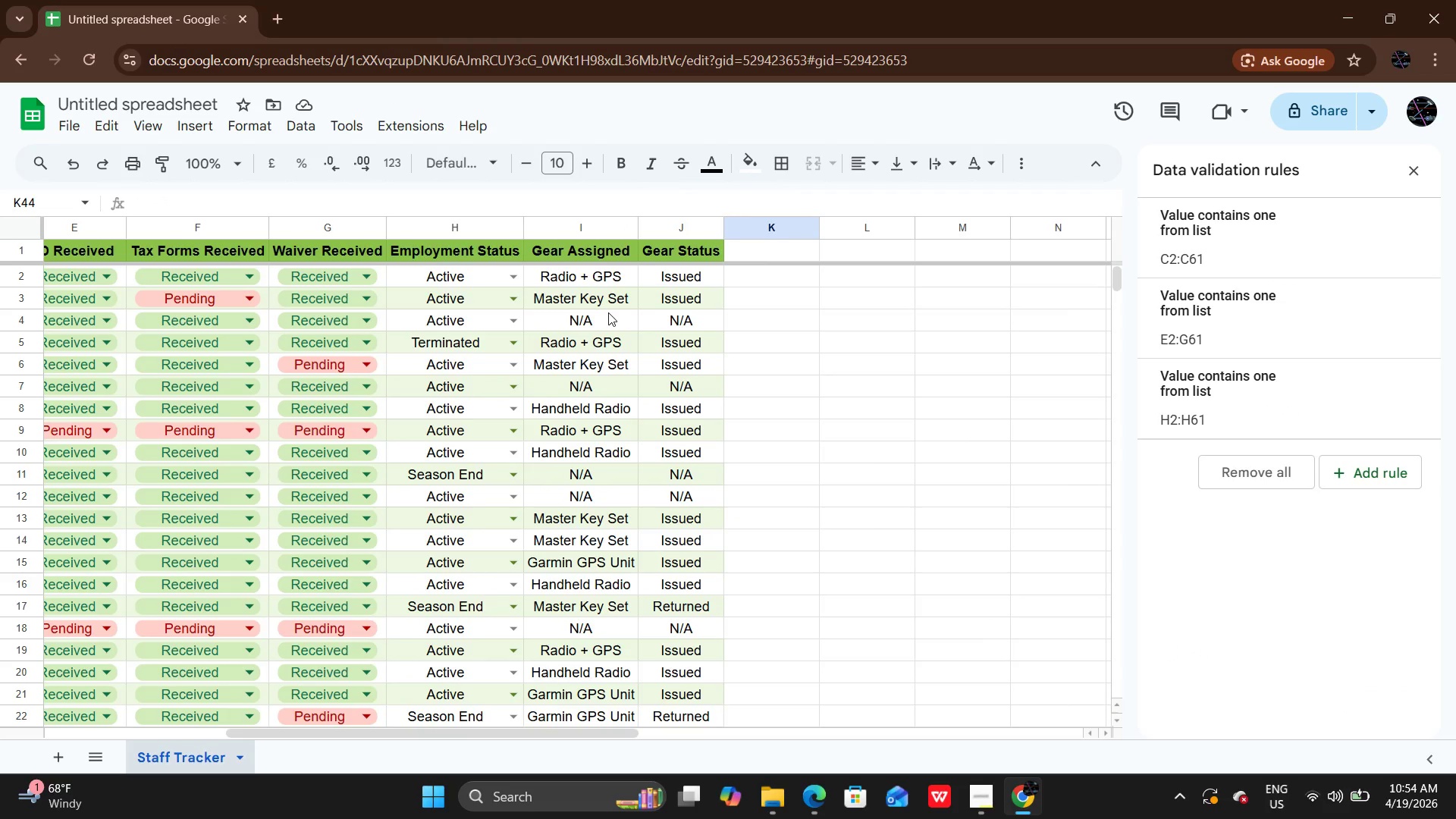 
scroll: coordinate [755, 516], scroll_direction: up, amount: 3.0
 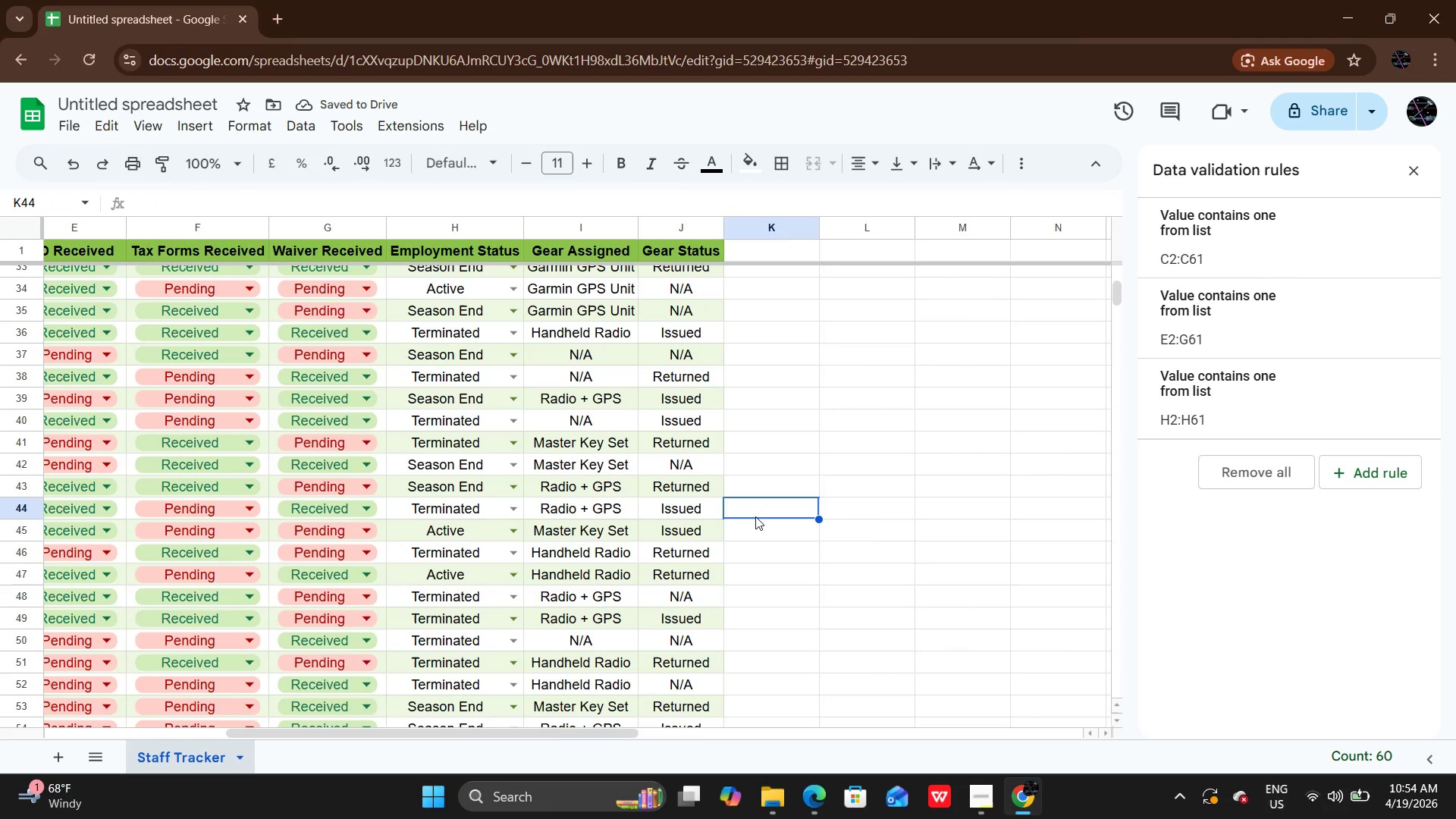 
left_click_drag(start_coordinate=[605, 284], to_coordinate=[570, 739])
 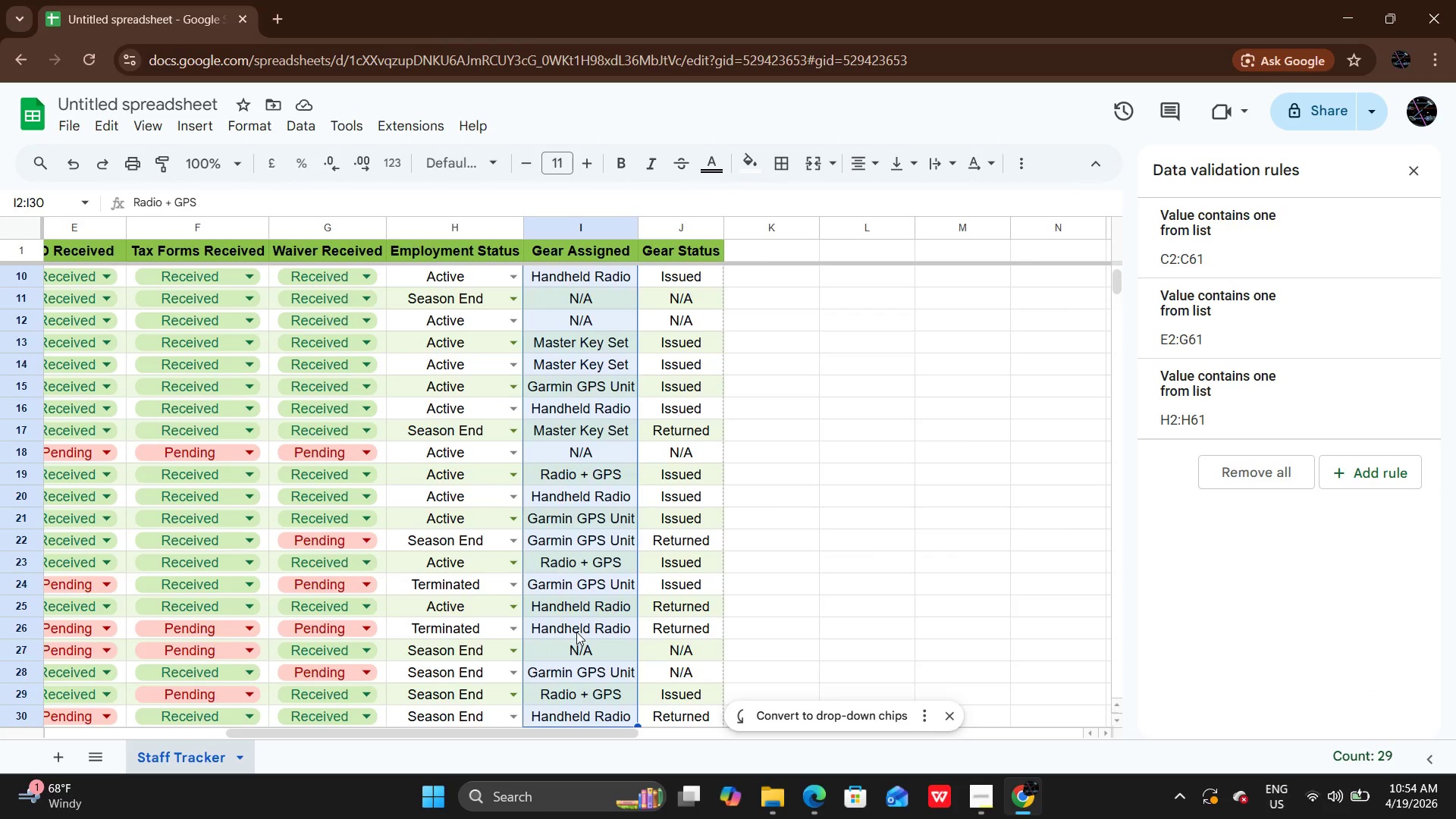 
left_click([632, 300])
 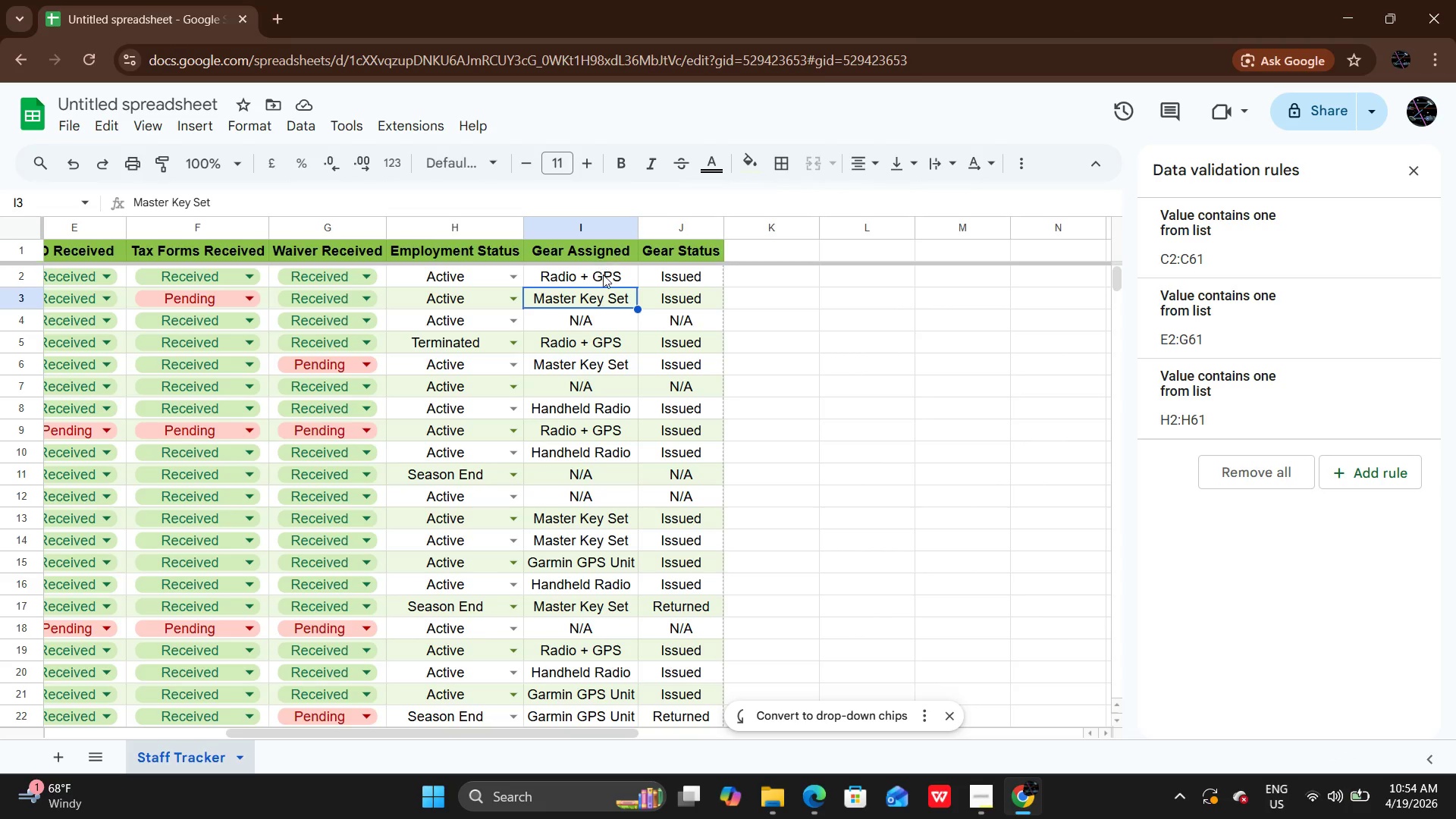 
scroll: coordinate [580, 628], scroll_direction: up, amount: 12.0
 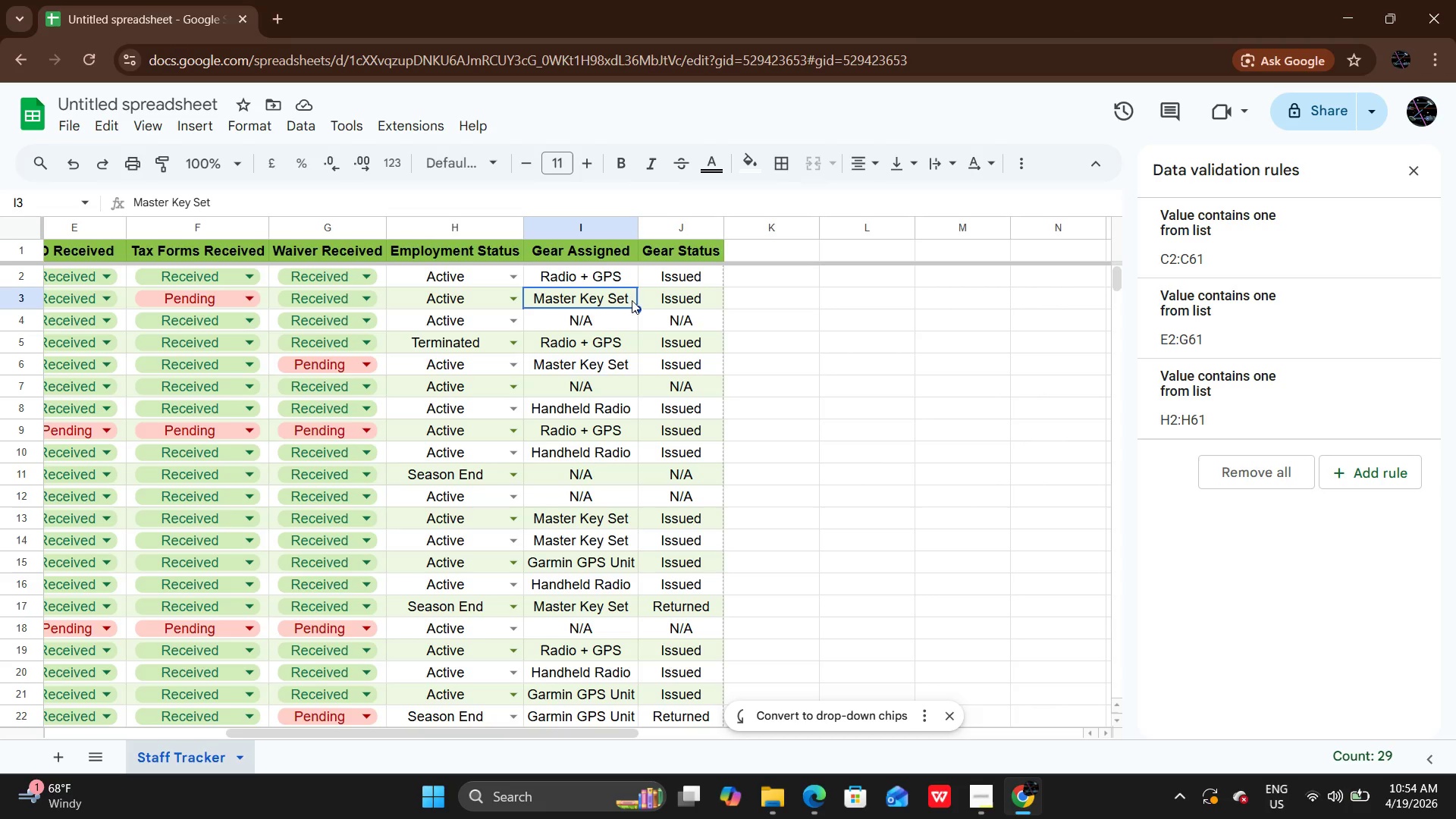 
left_click_drag(start_coordinate=[603, 275], to_coordinate=[590, 465])
 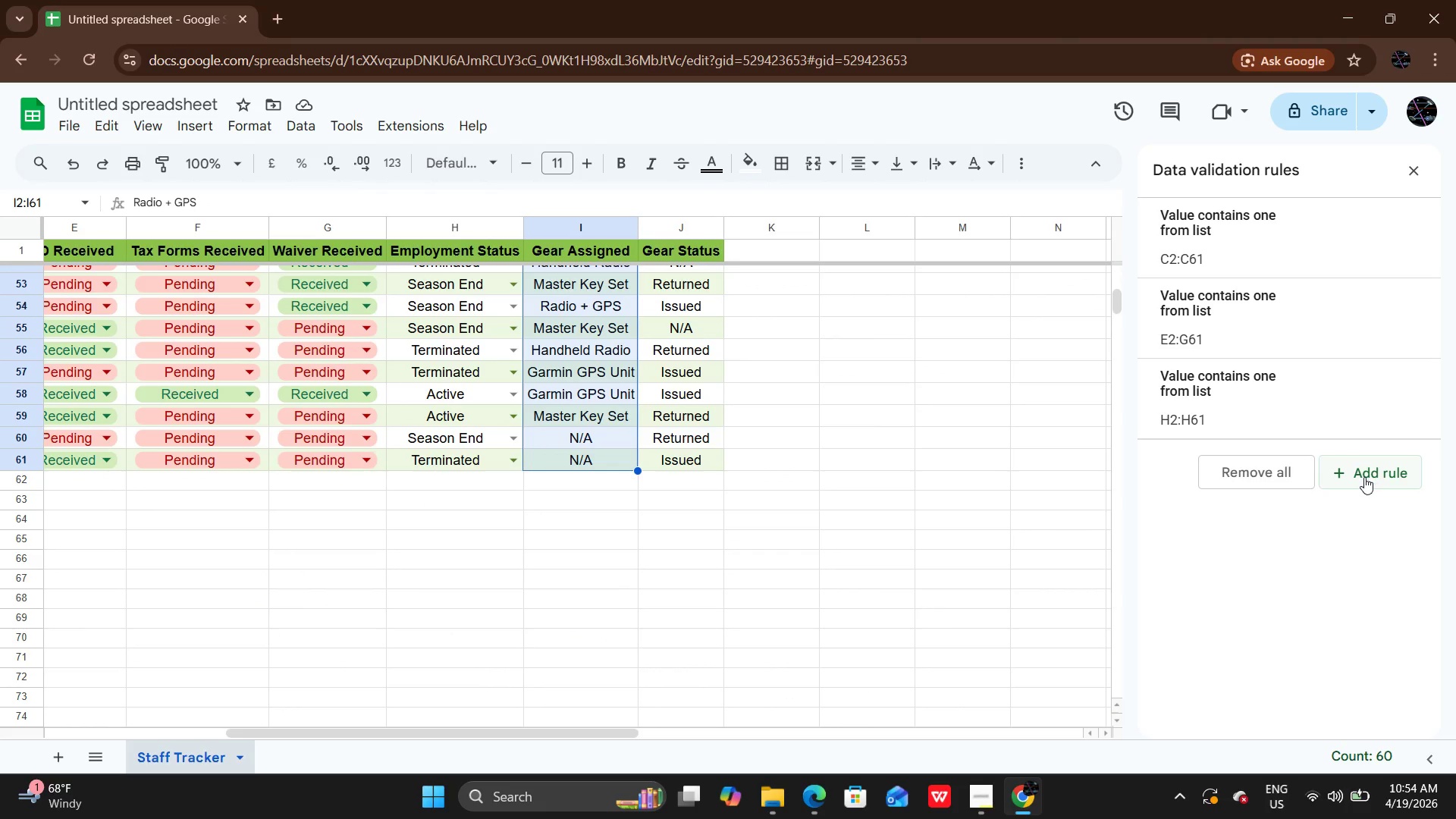 
left_click([1364, 477])
 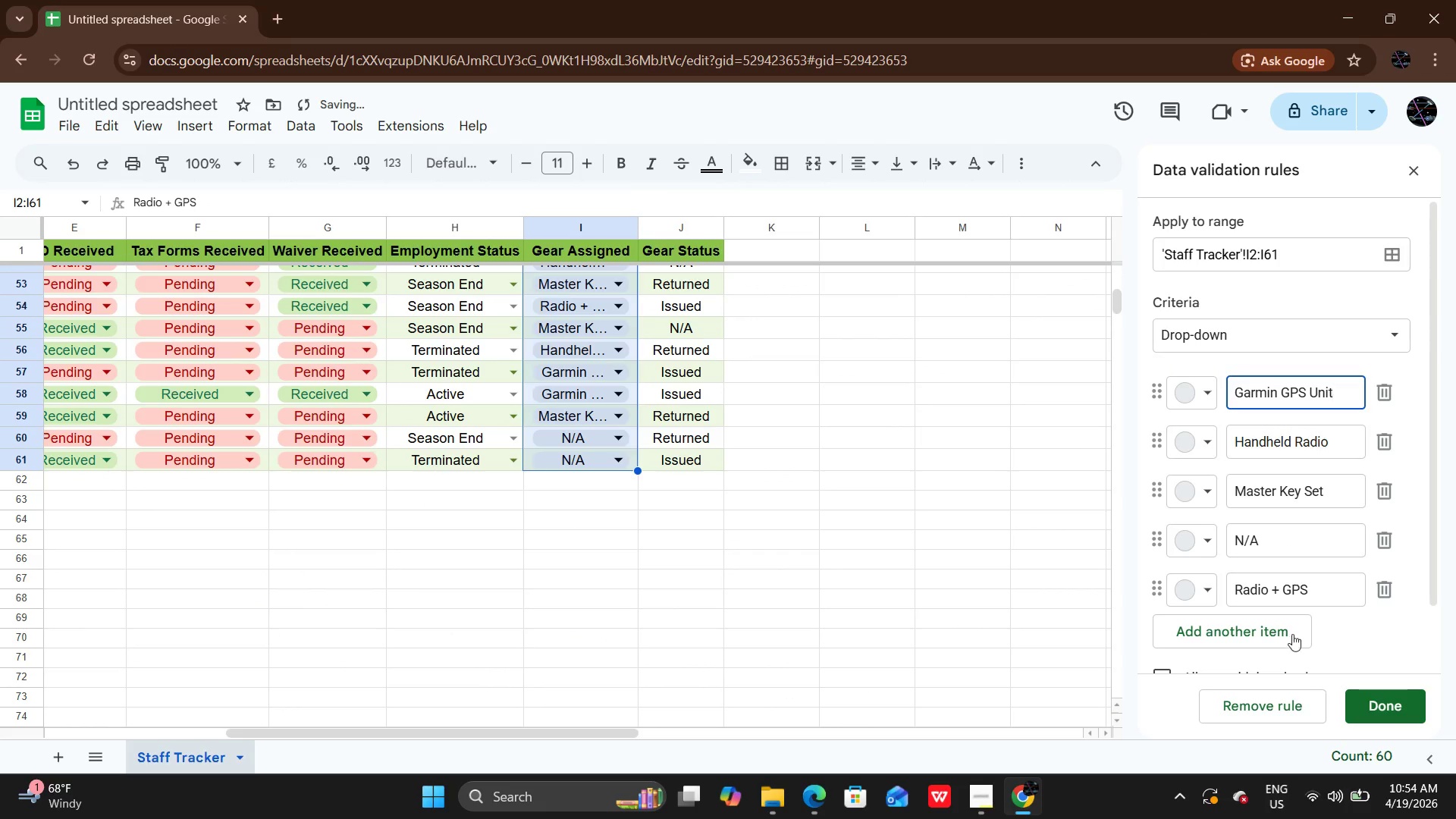 
scroll: coordinate [1281, 587], scroll_direction: down, amount: 7.0
 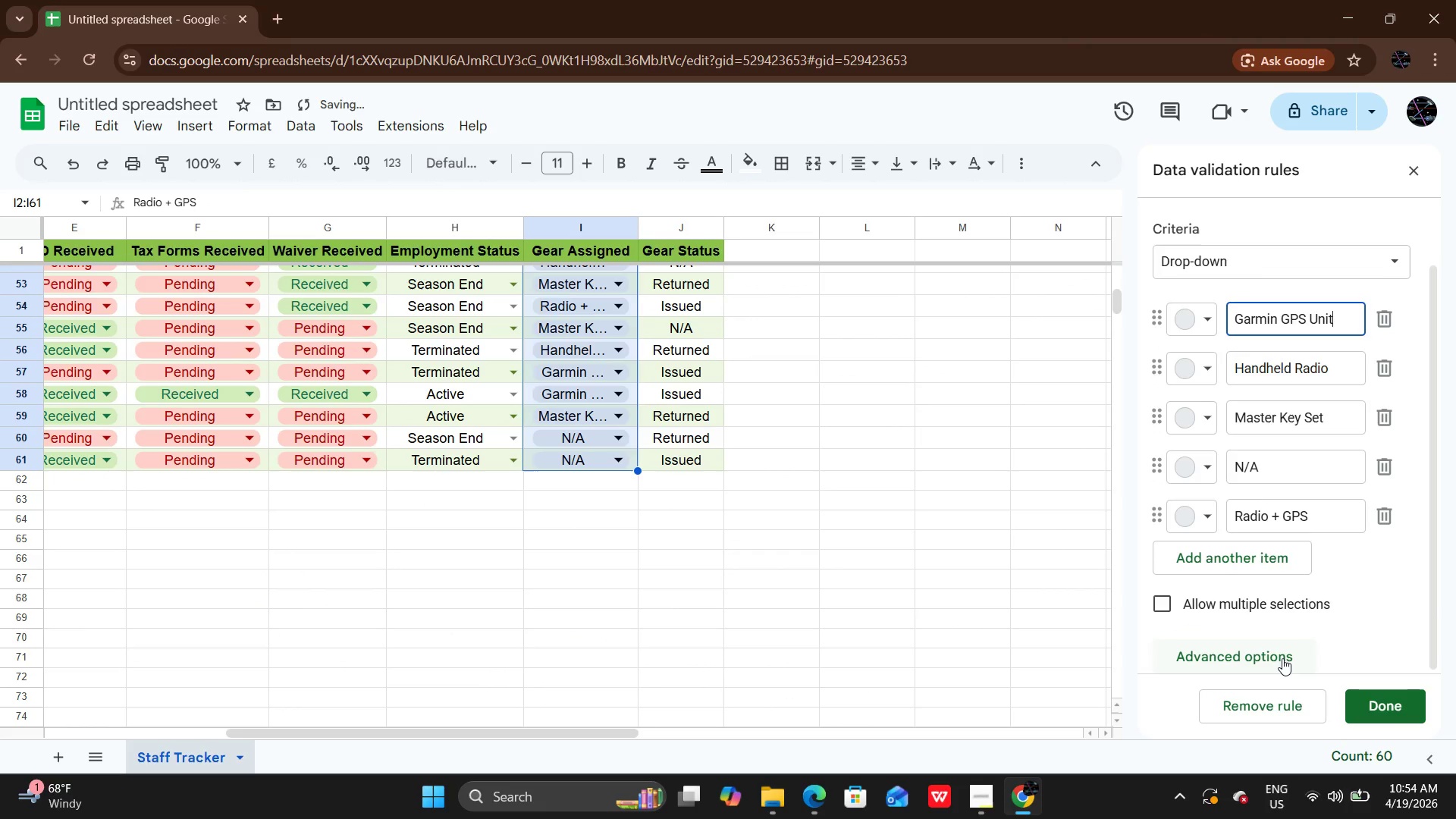 
left_click([1282, 657])
 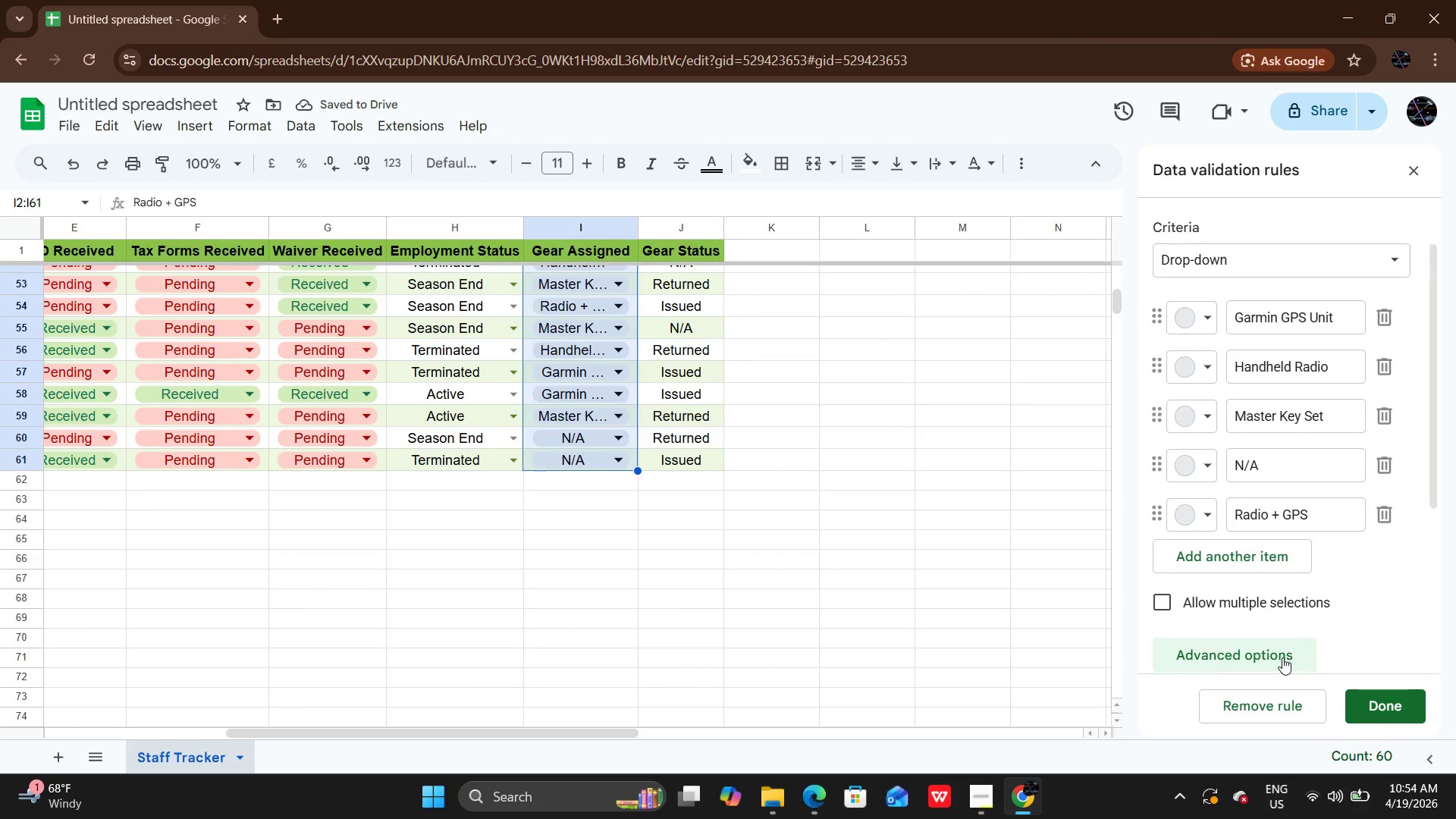 
scroll: coordinate [1245, 609], scroll_direction: down, amount: 4.0
 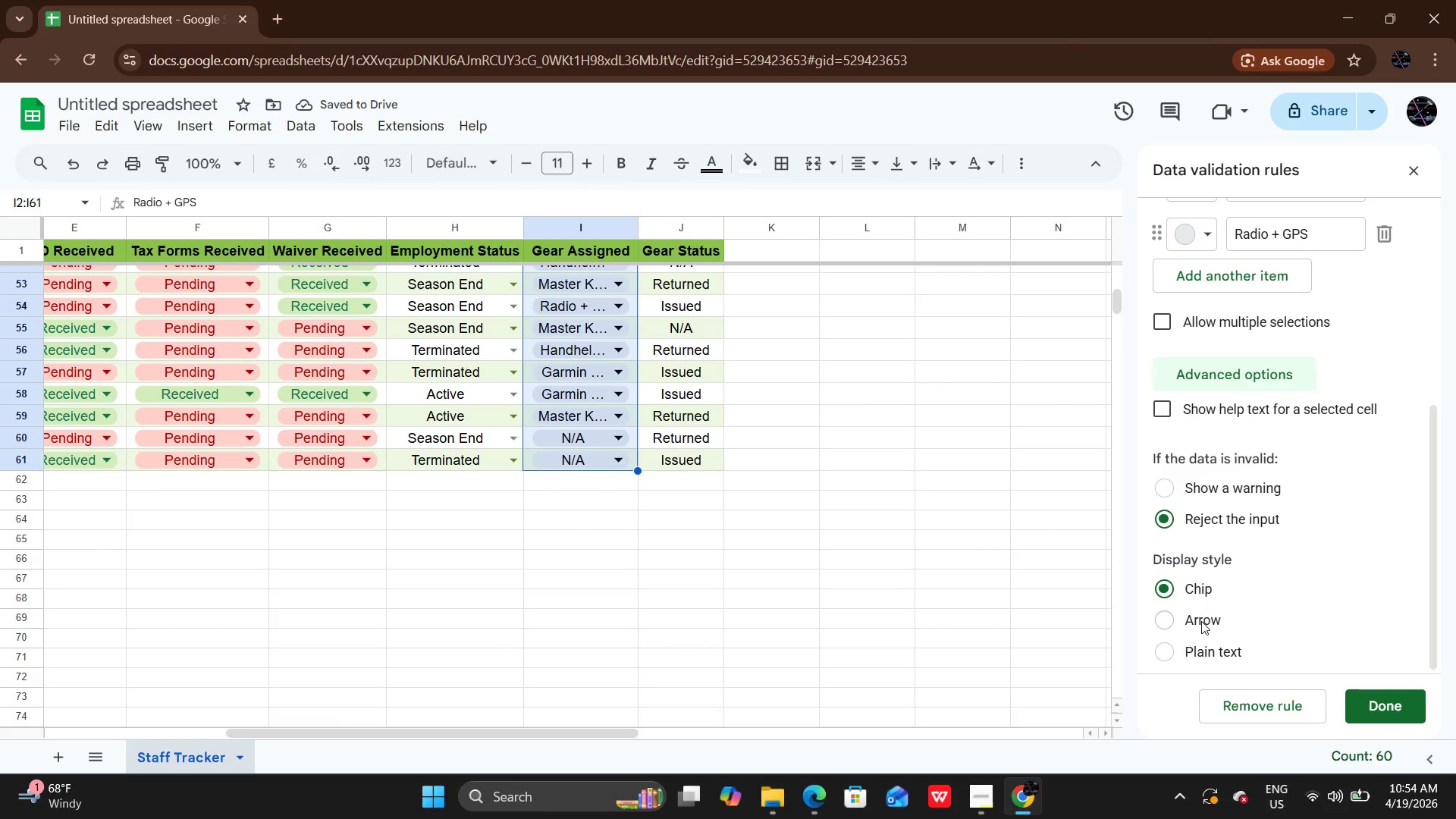 
left_click([1201, 621])
 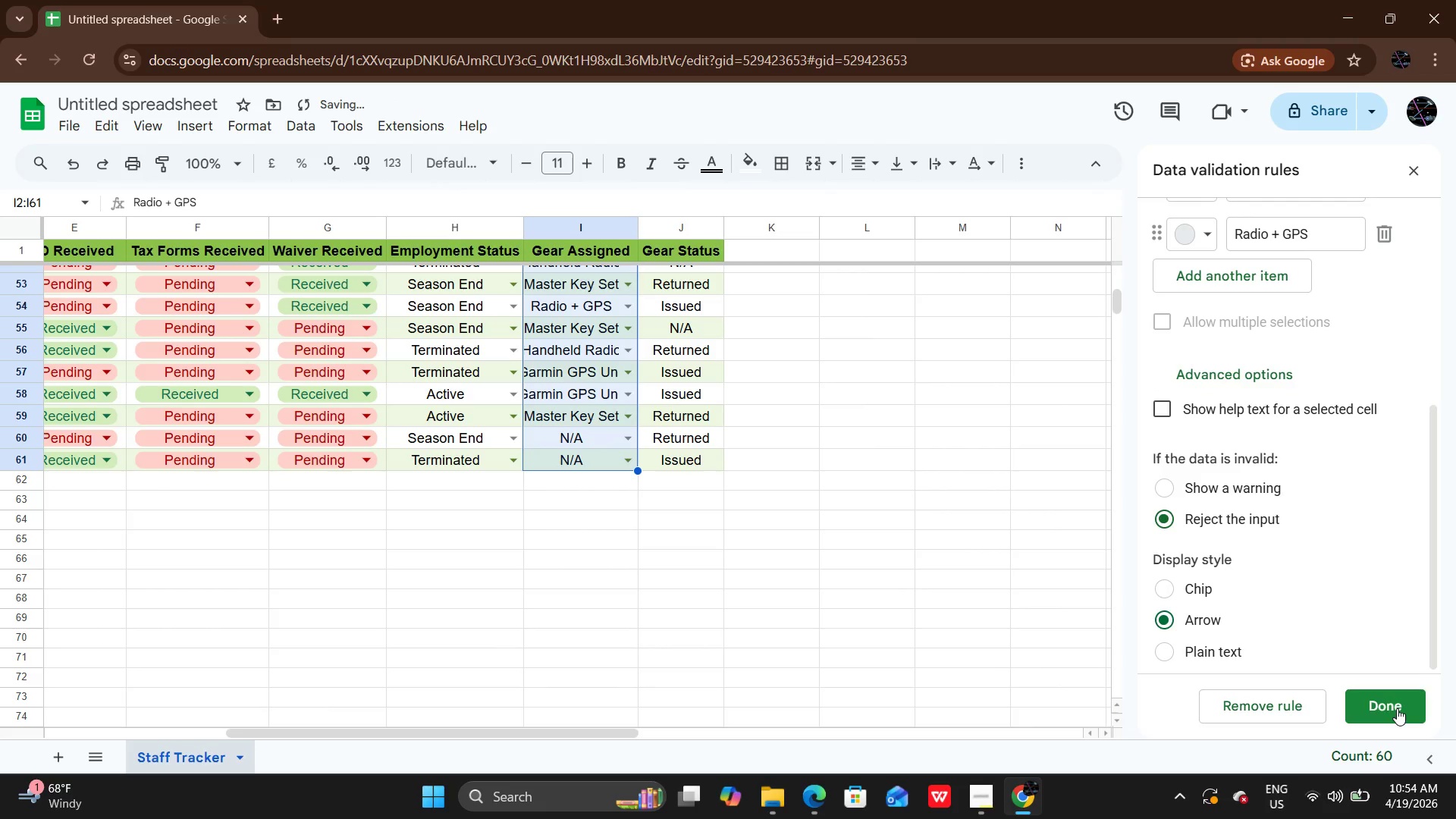 
left_click([1397, 708])
 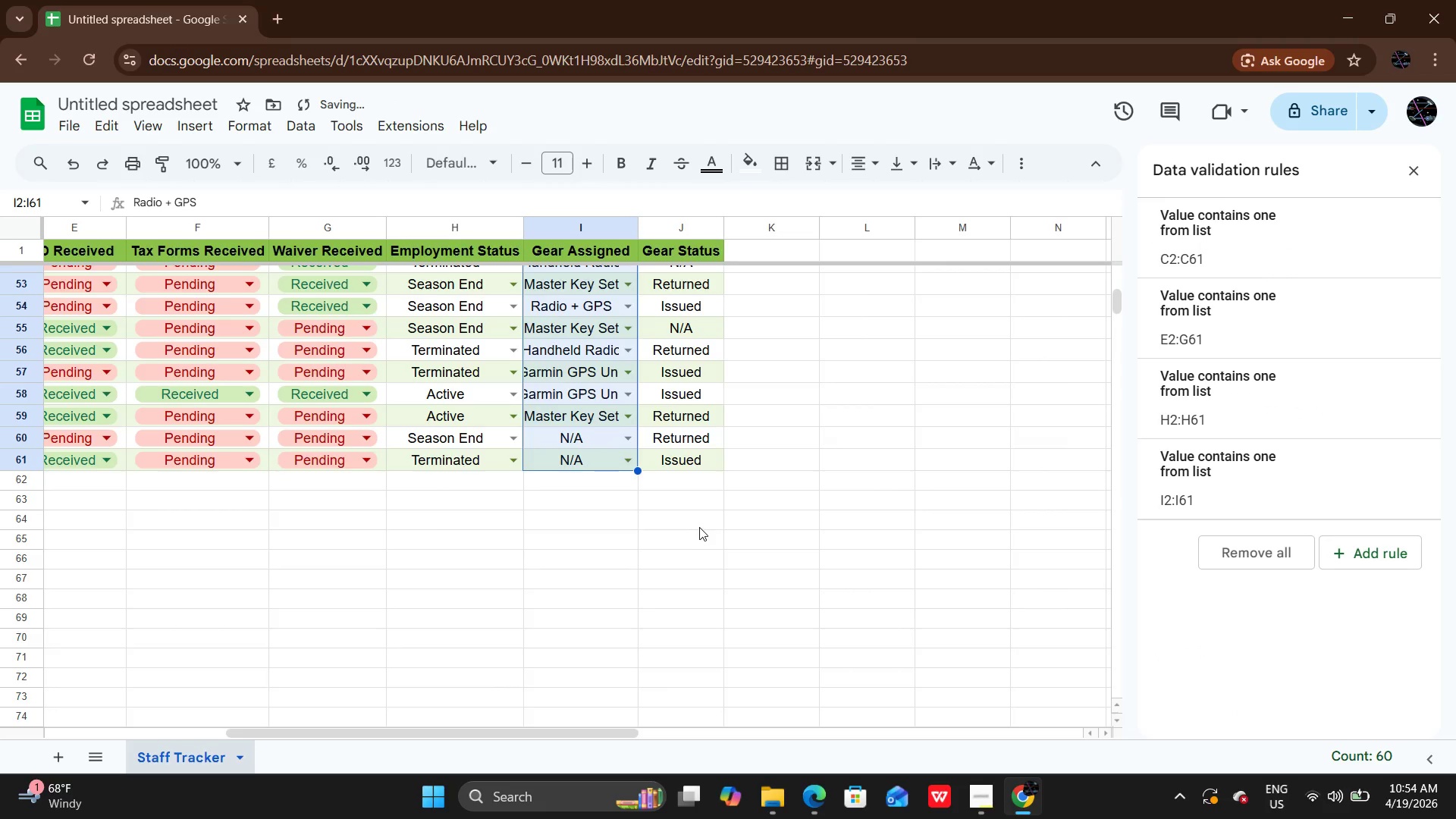 
scroll: coordinate [698, 516], scroll_direction: up, amount: 15.0
 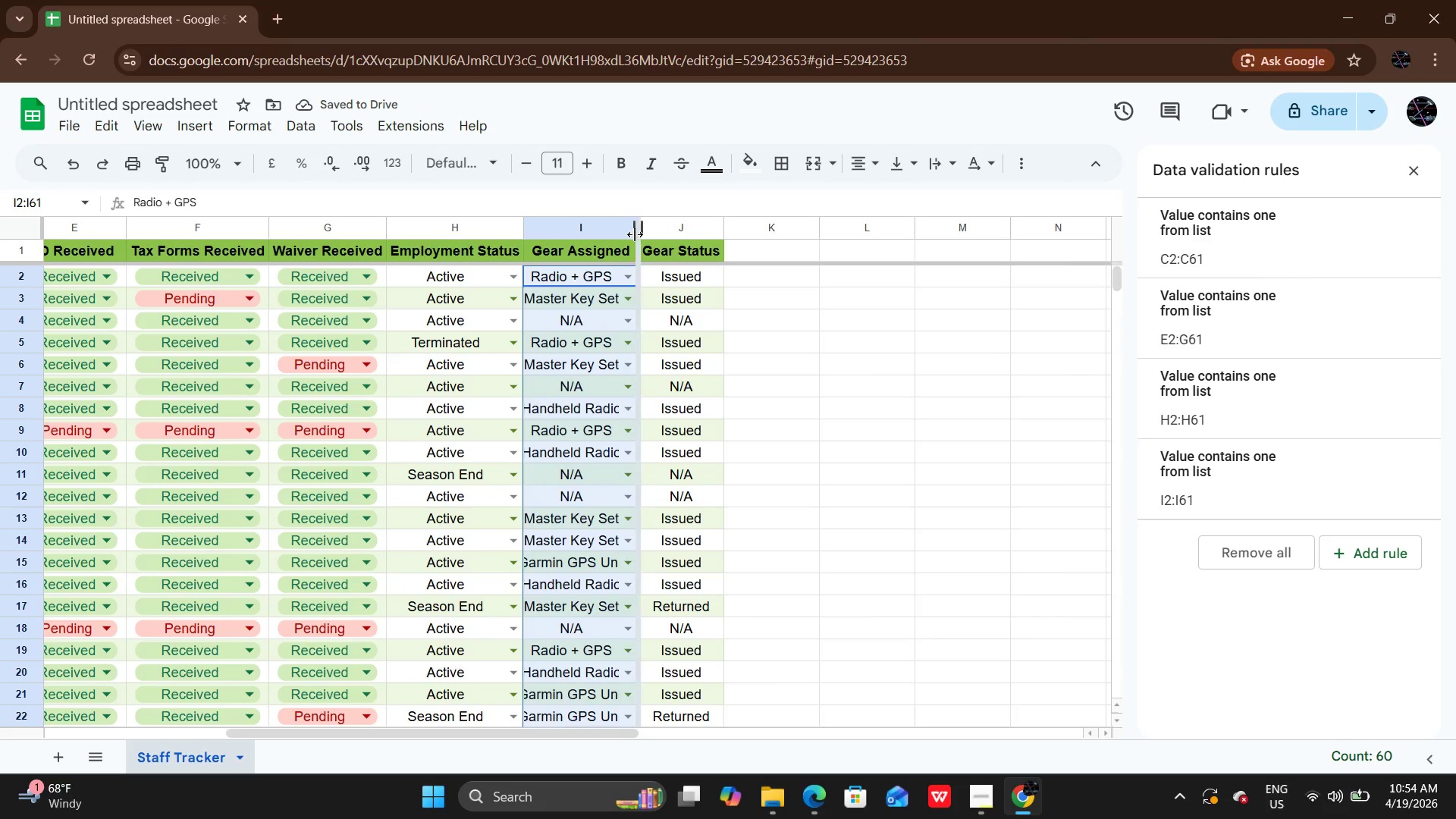 
double_click([635, 234])
 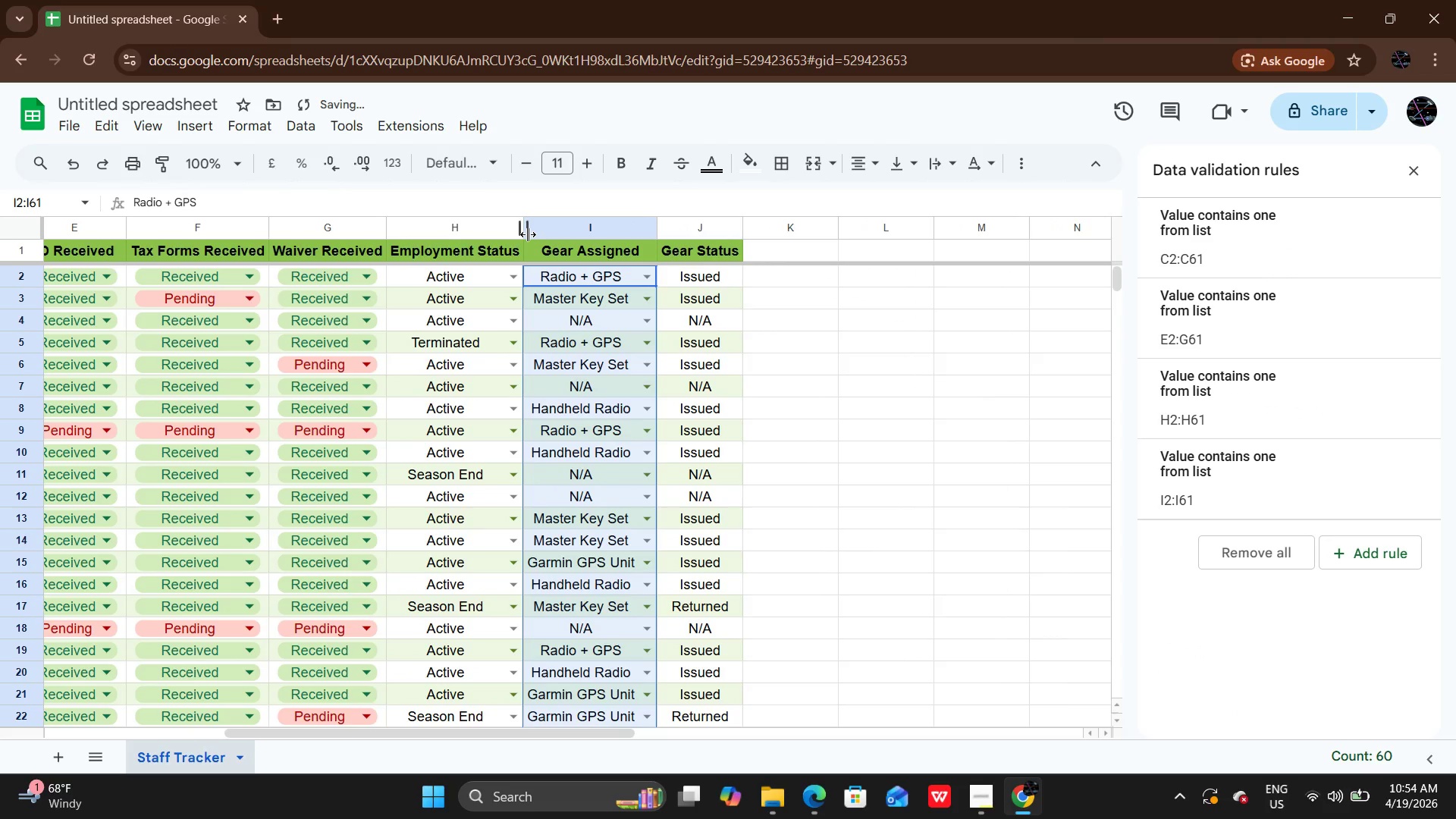 
left_click([528, 234])
 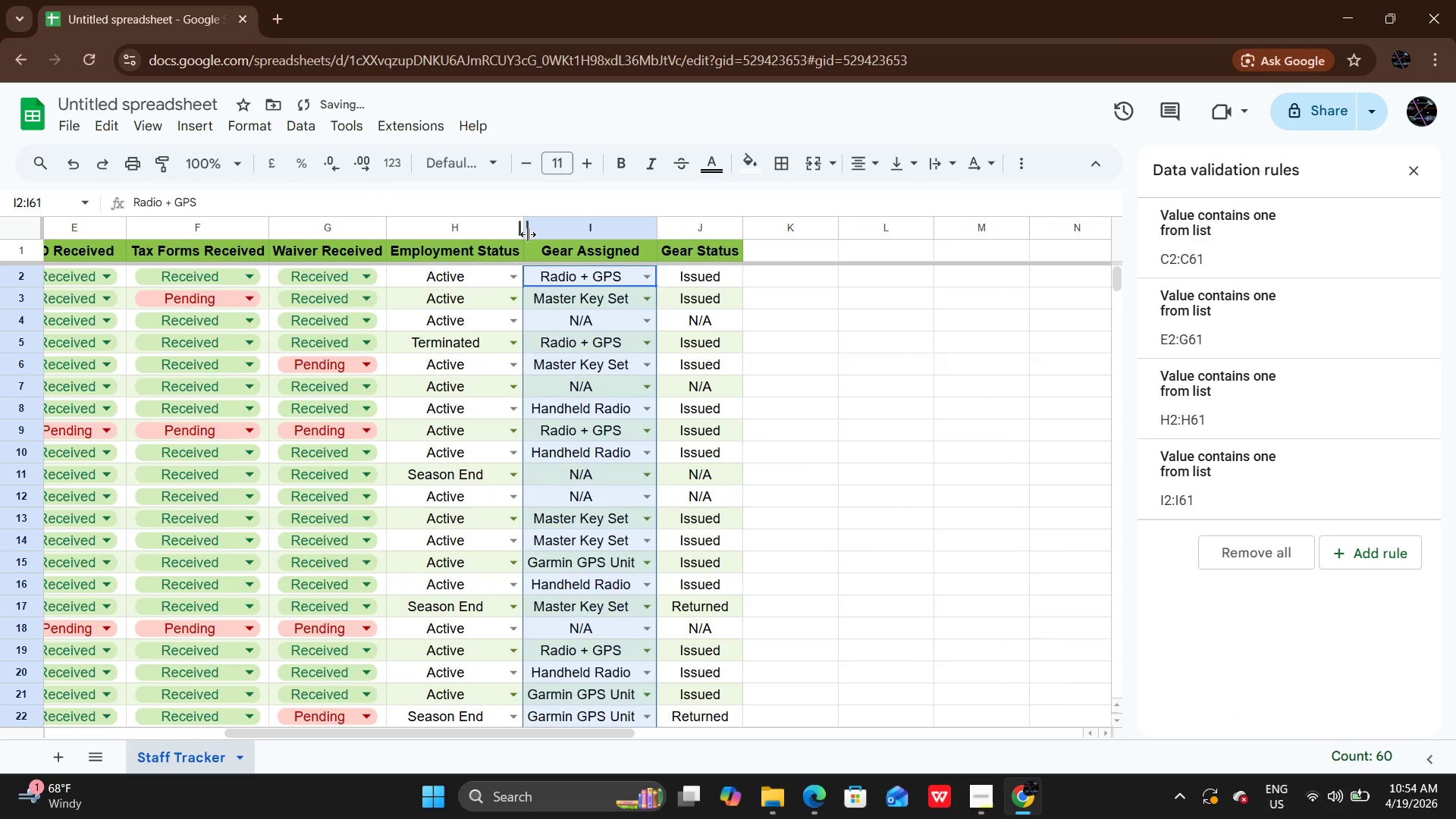 
double_click([528, 234])
 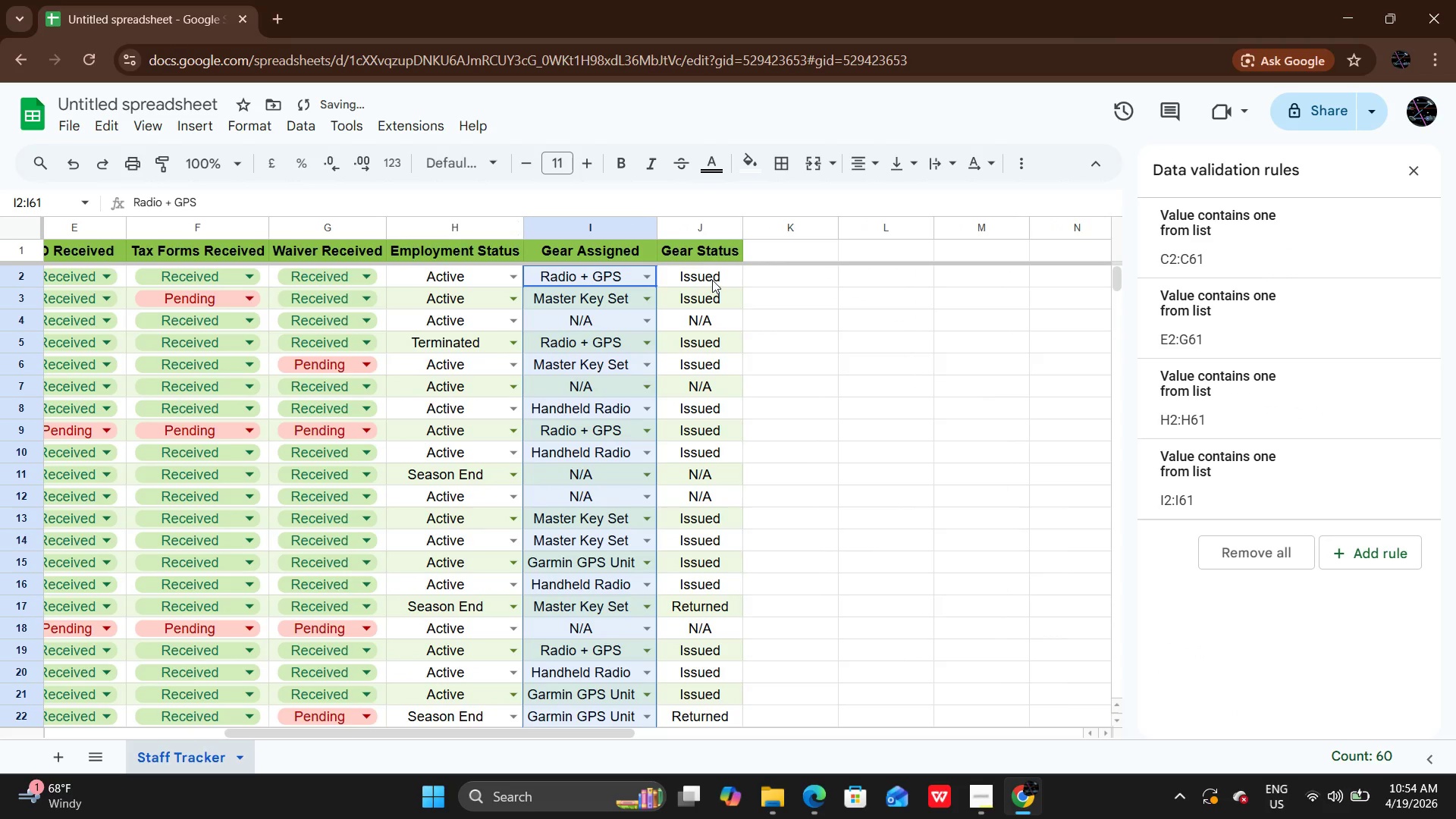 
left_click_drag(start_coordinate=[714, 278], to_coordinate=[712, 656])
 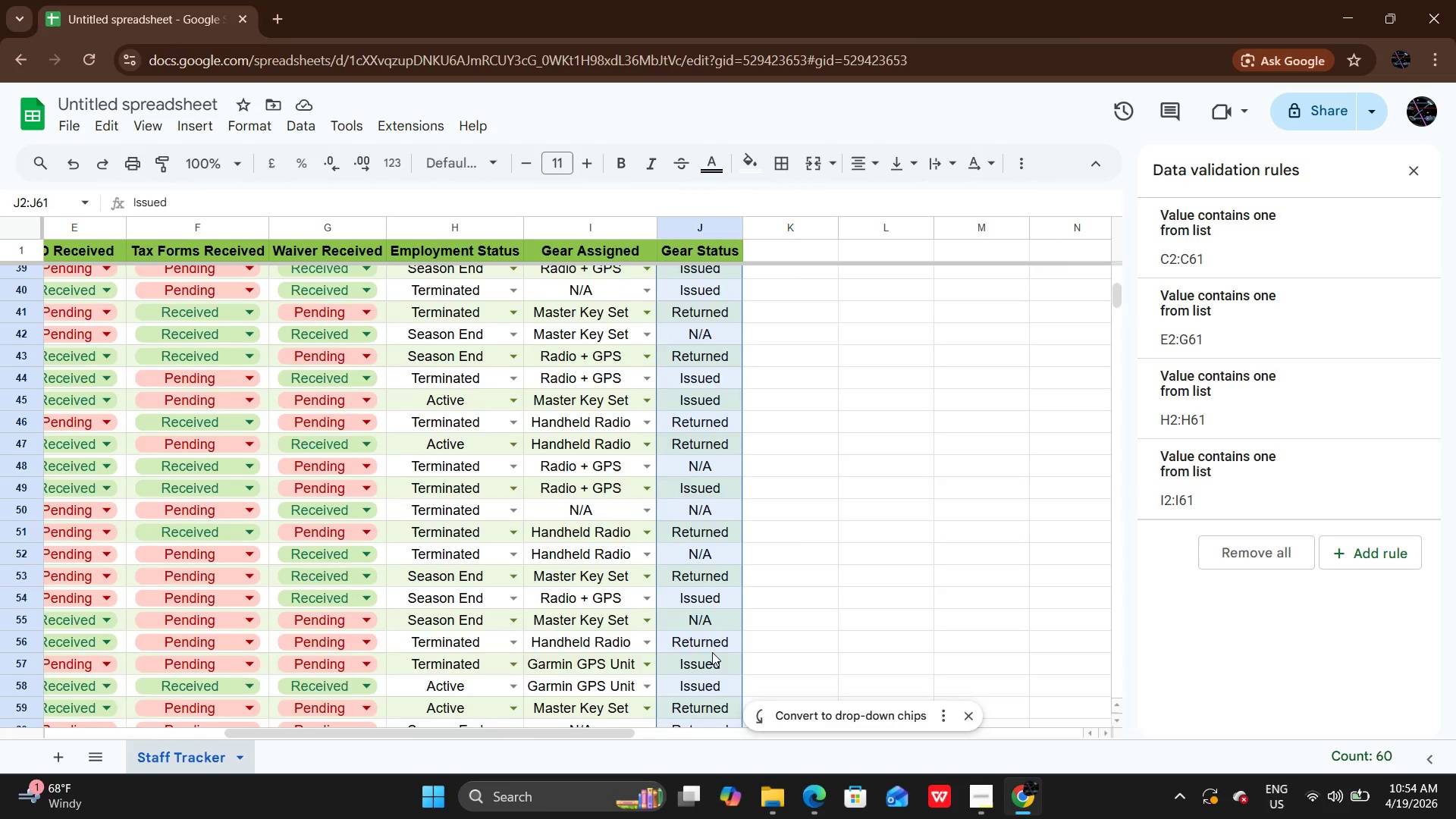 
scroll: coordinate [712, 652], scroll_direction: up, amount: 17.0
 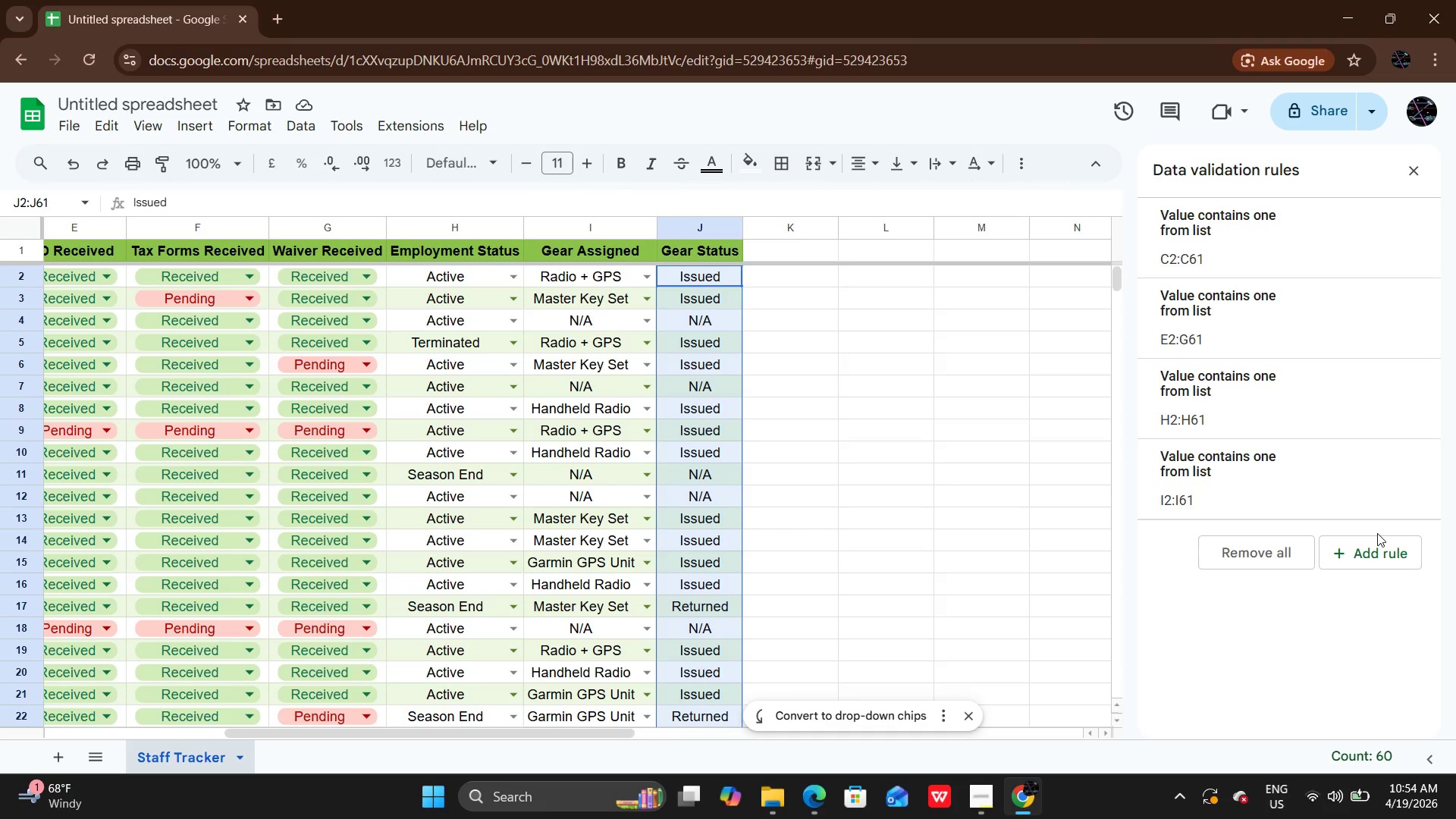 
left_click([1376, 537])
 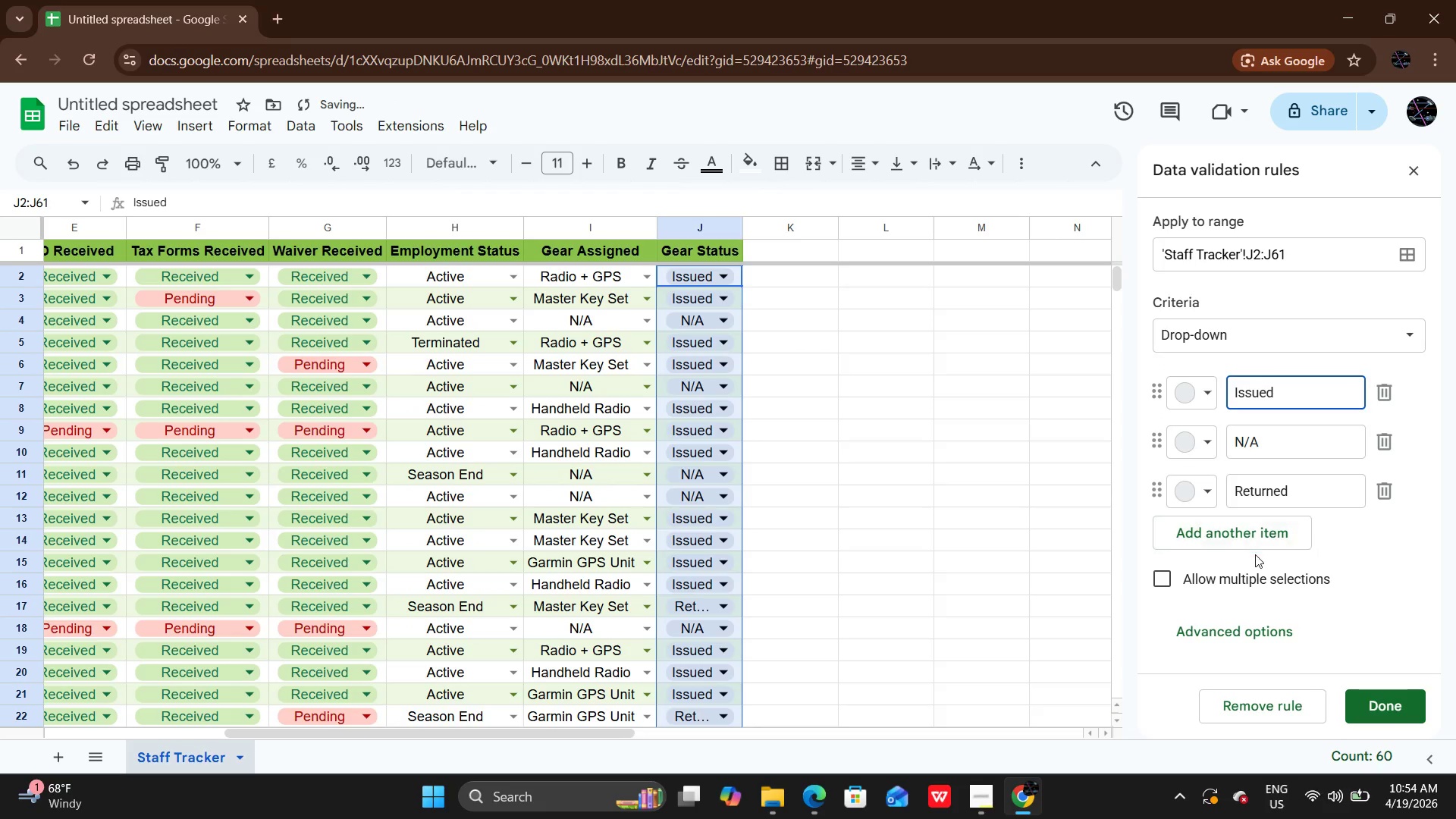 
scroll: coordinate [1254, 557], scroll_direction: down, amount: 2.0
 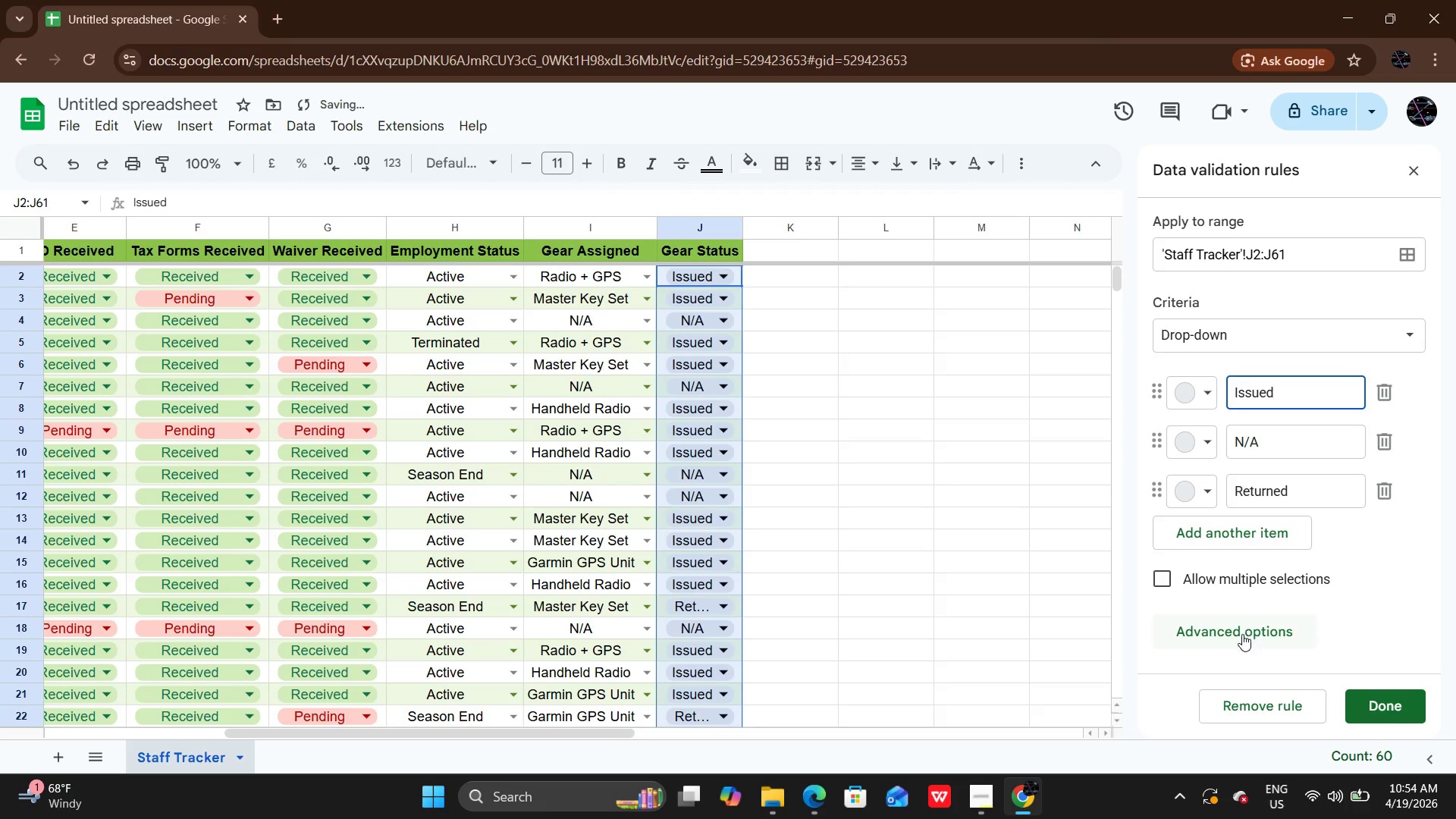 
left_click([1242, 634])
 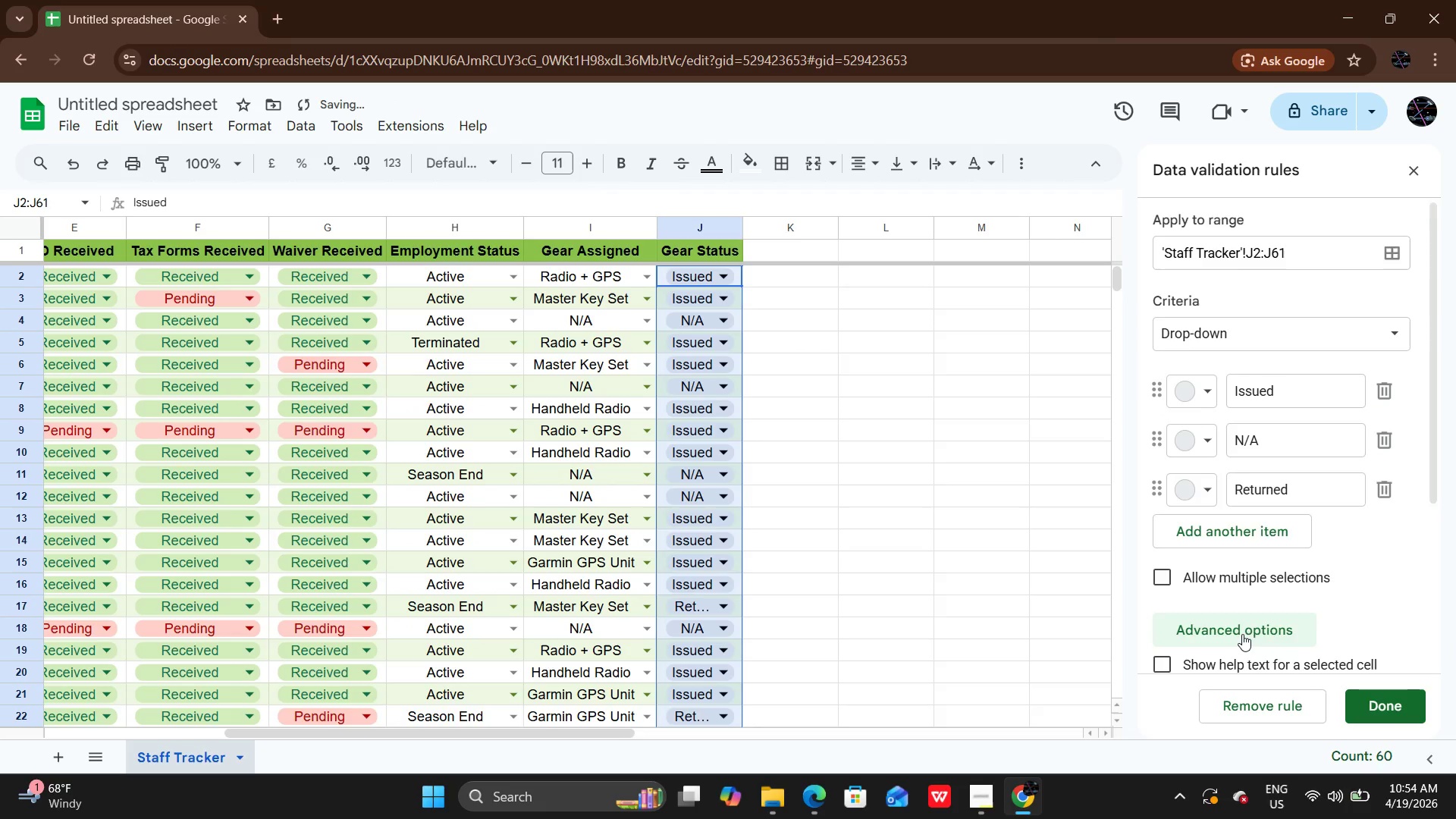 
scroll: coordinate [1242, 634], scroll_direction: down, amount: 4.0
 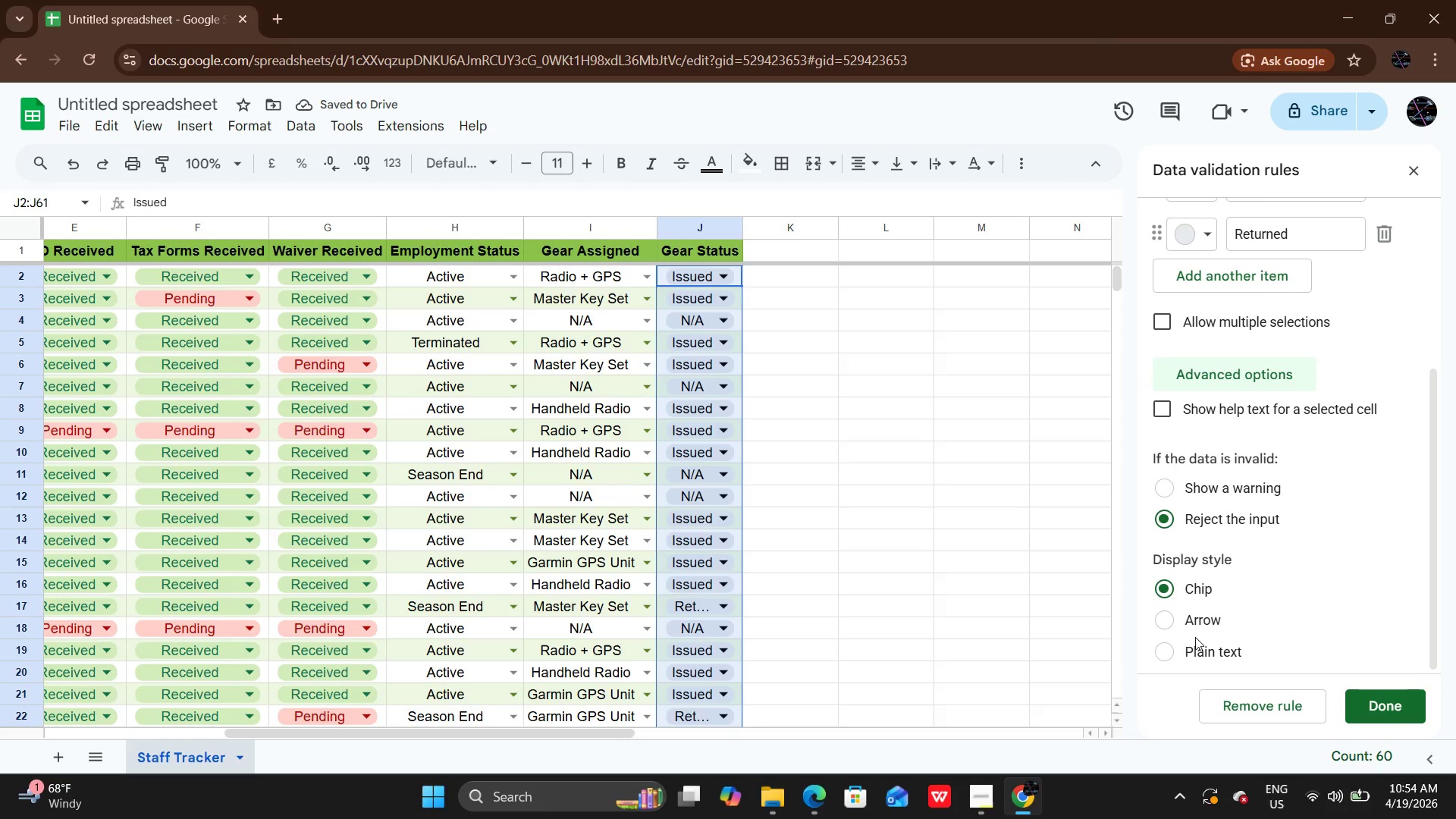 
left_click([1197, 633])
 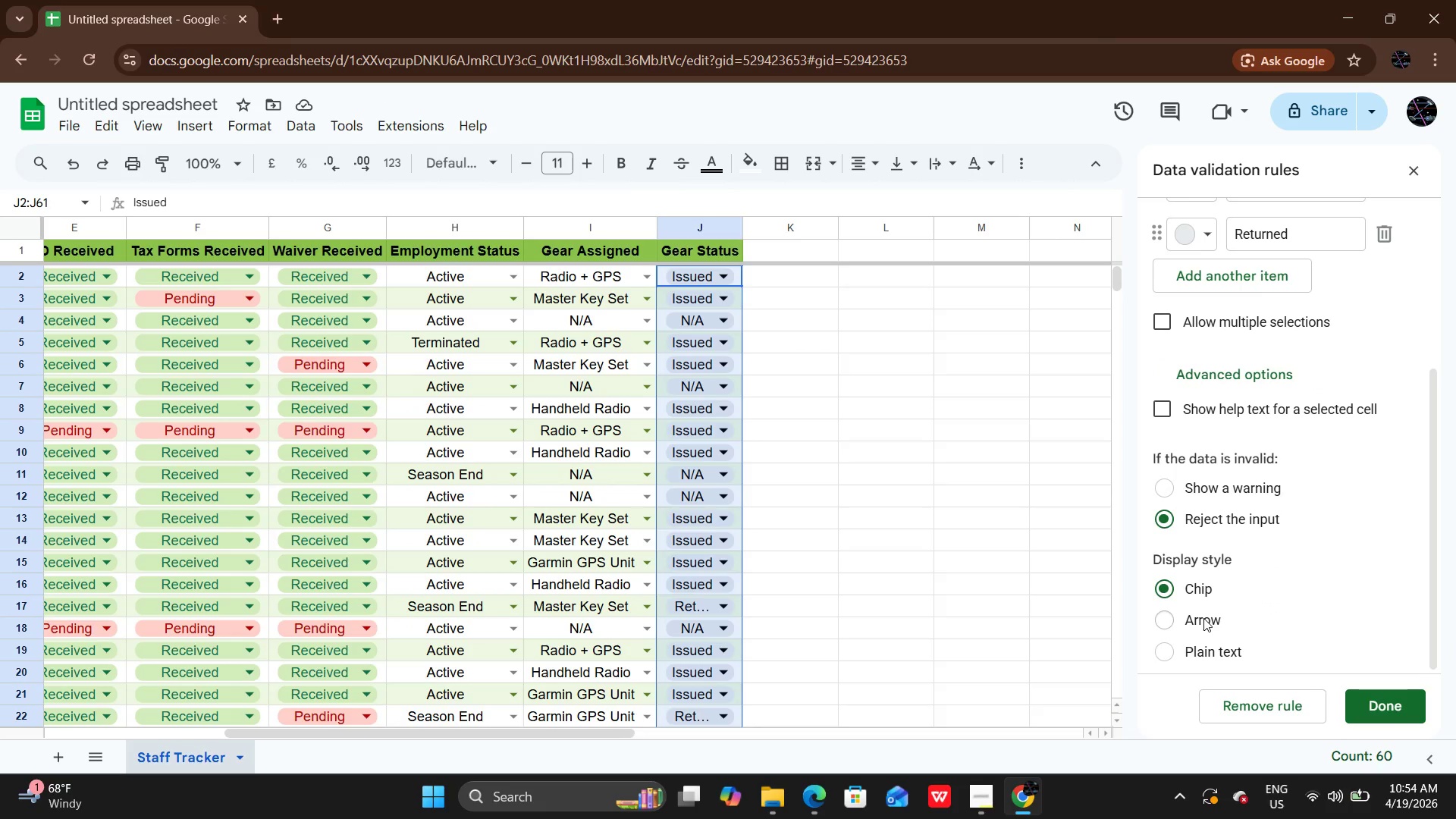 
left_click([1203, 618])
 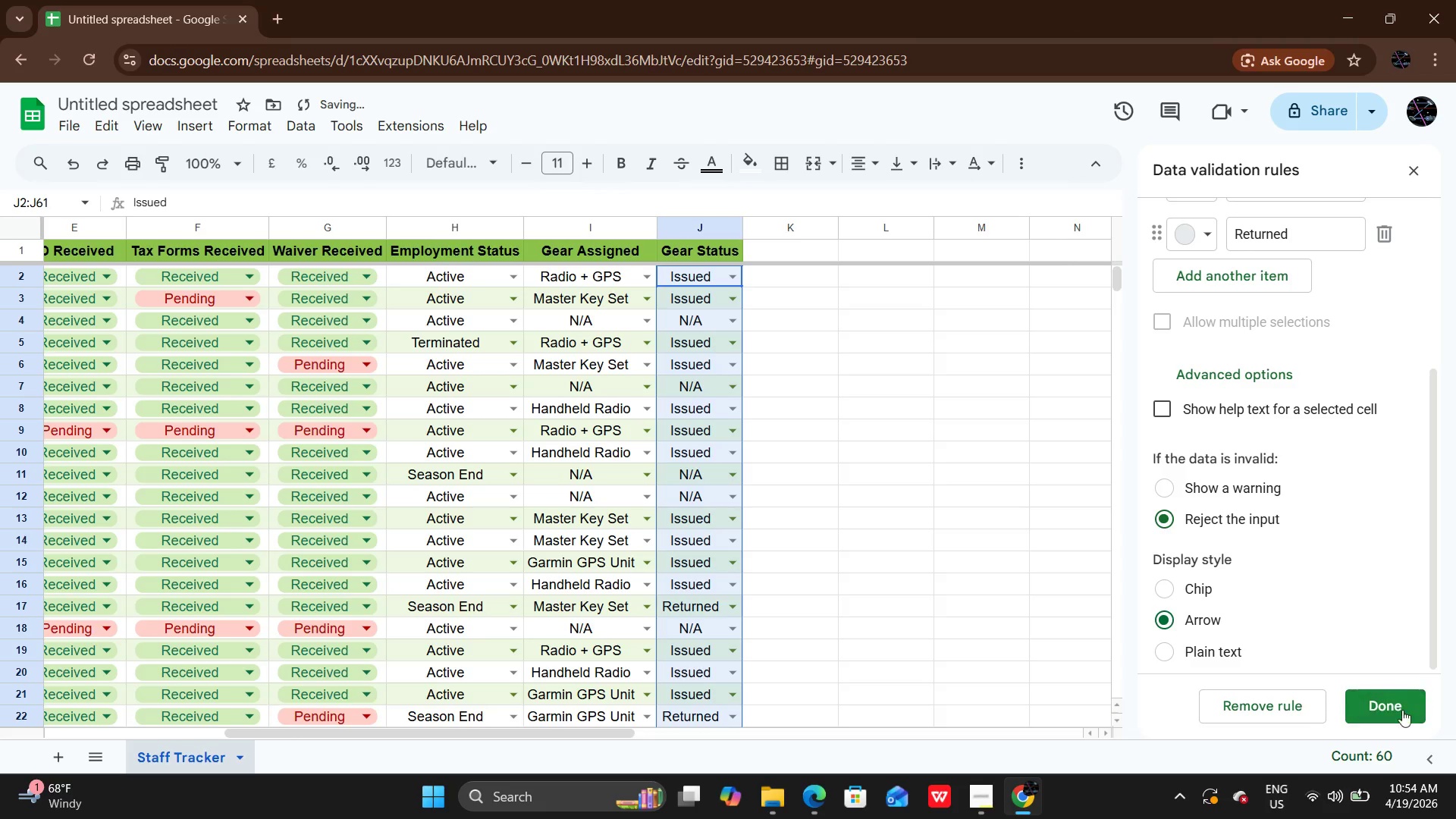 
left_click([1402, 710])
 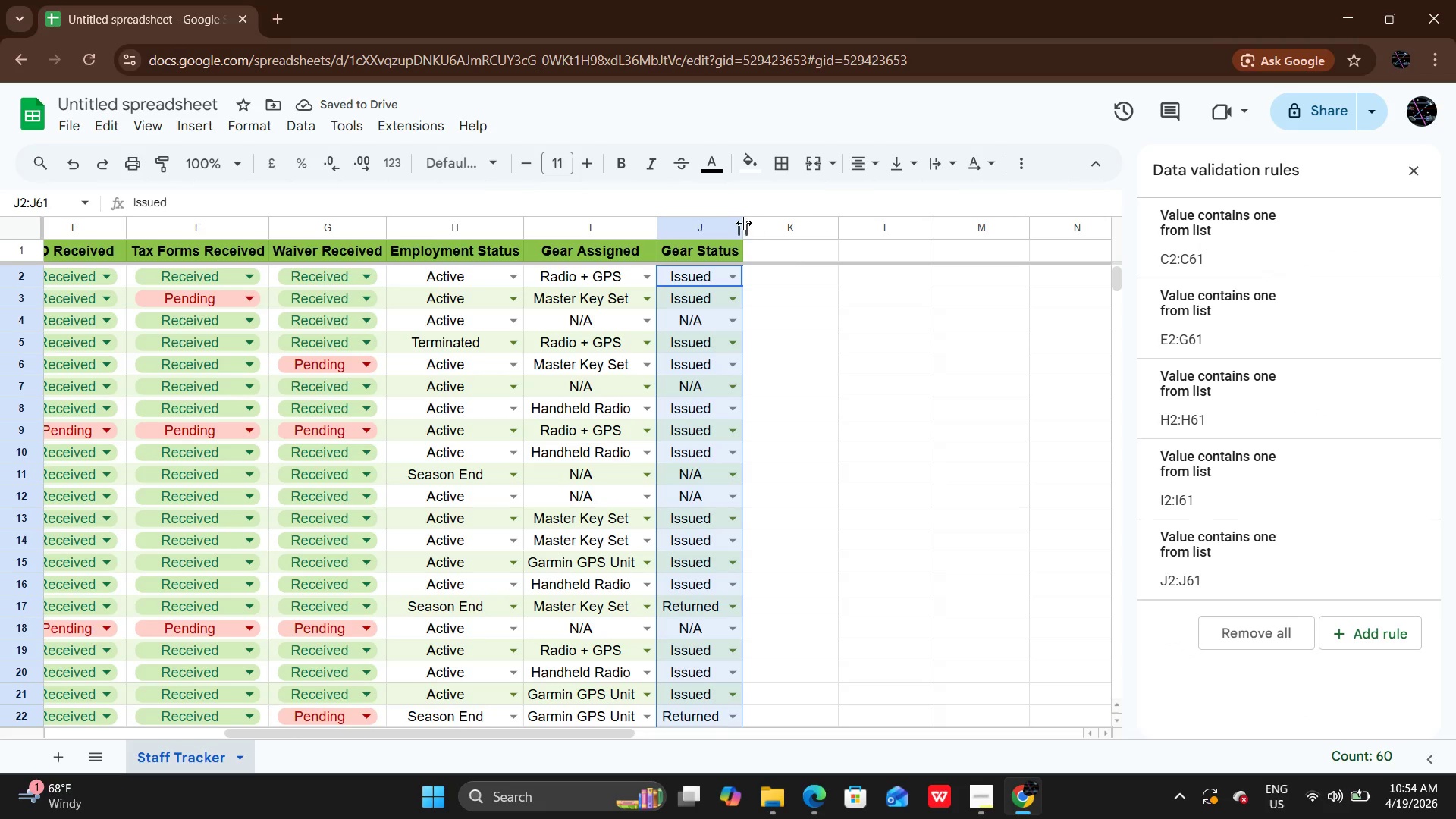 
double_click([743, 223])
 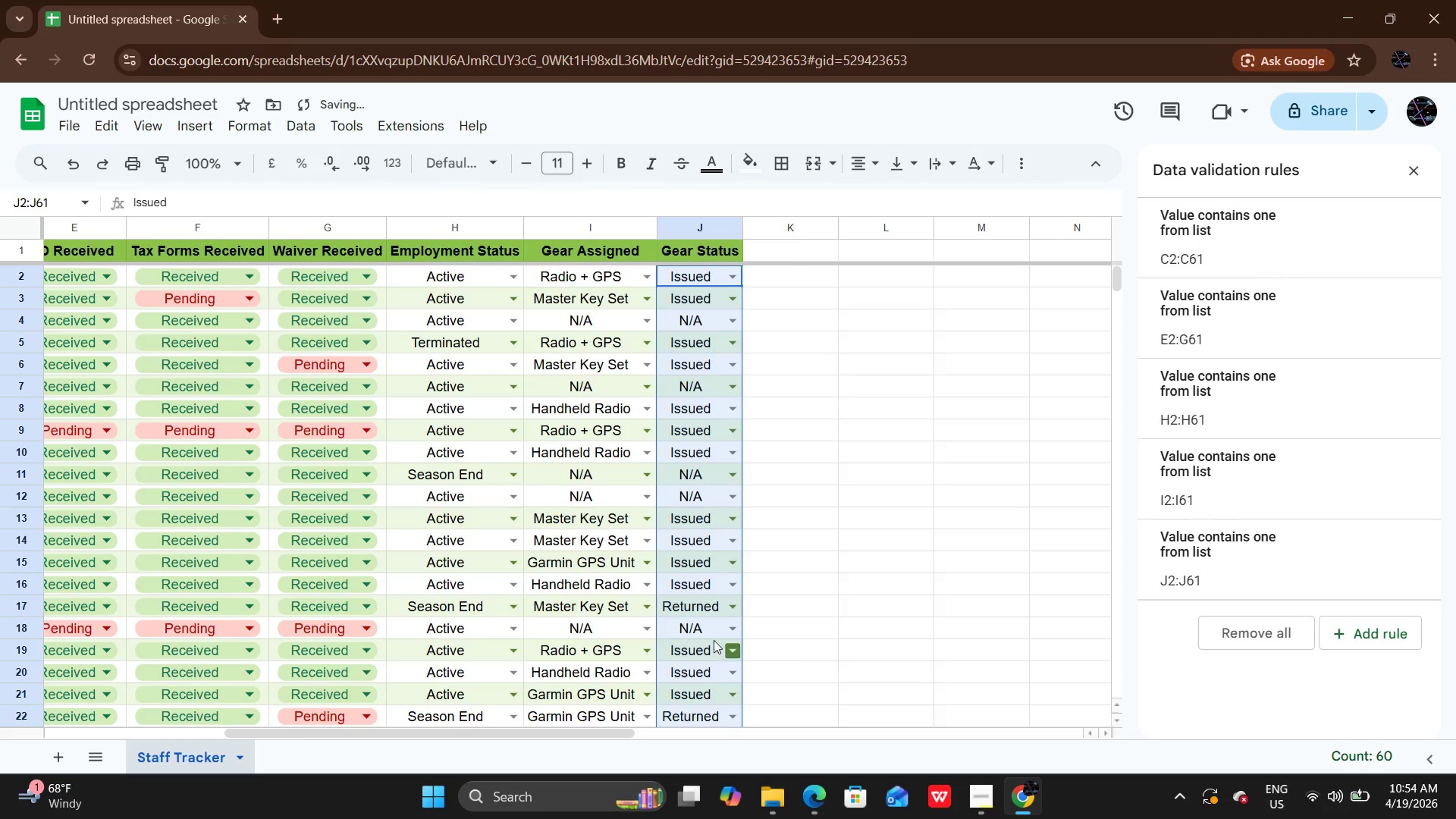 
left_click([713, 637])
 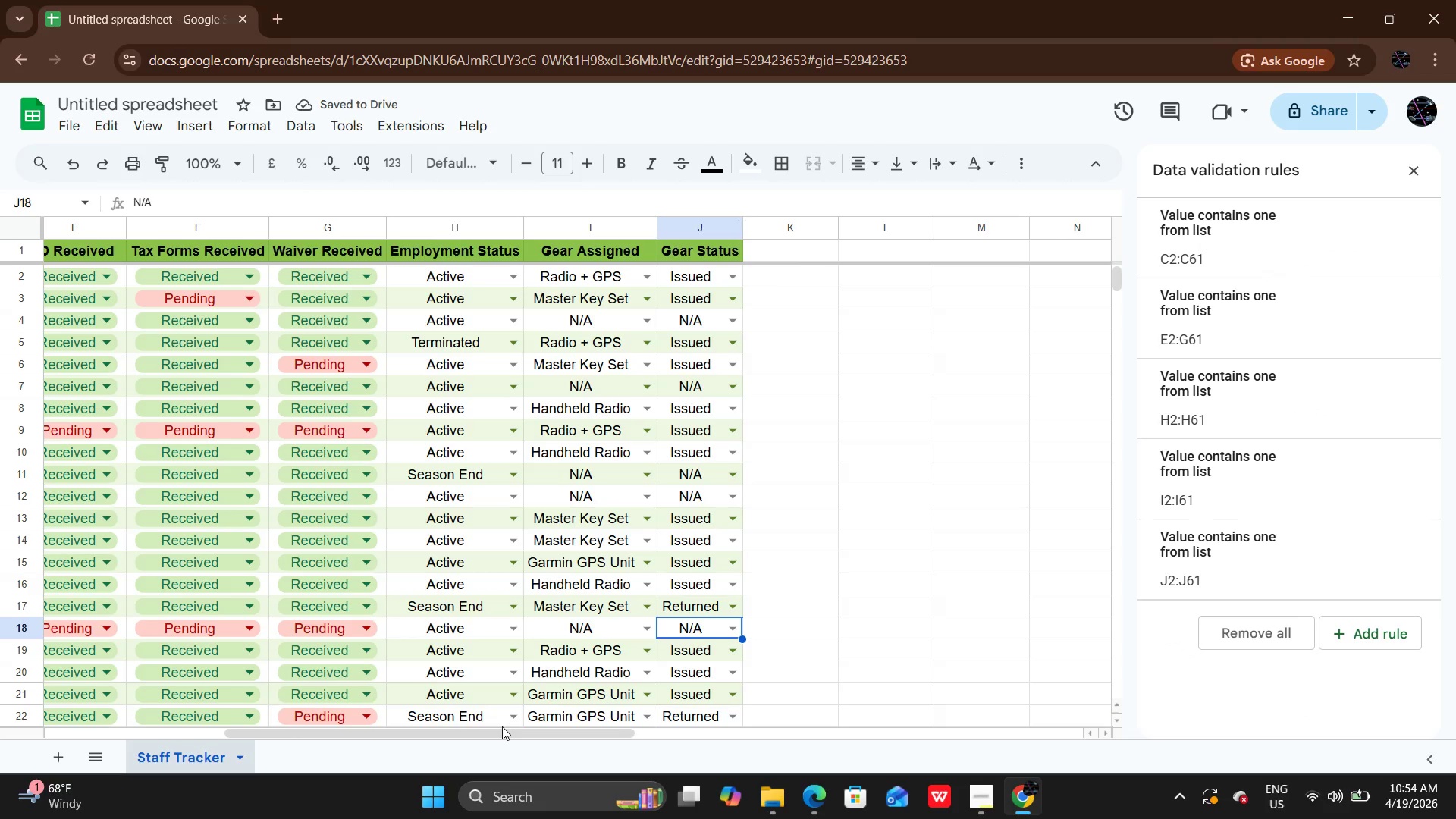 
left_click_drag(start_coordinate=[502, 730], to_coordinate=[389, 718])
 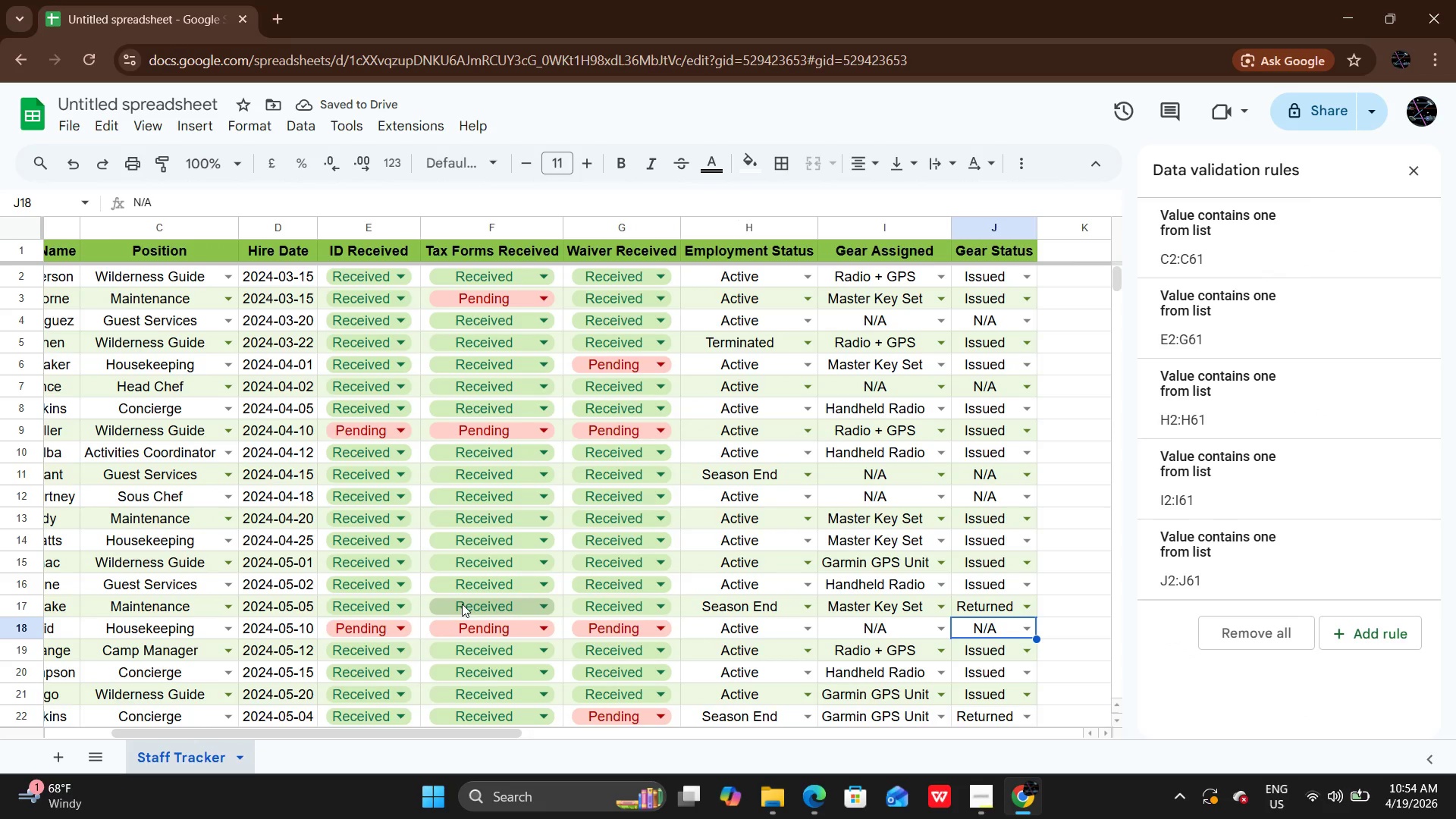 
scroll: coordinate [462, 604], scroll_direction: up, amount: 2.0
 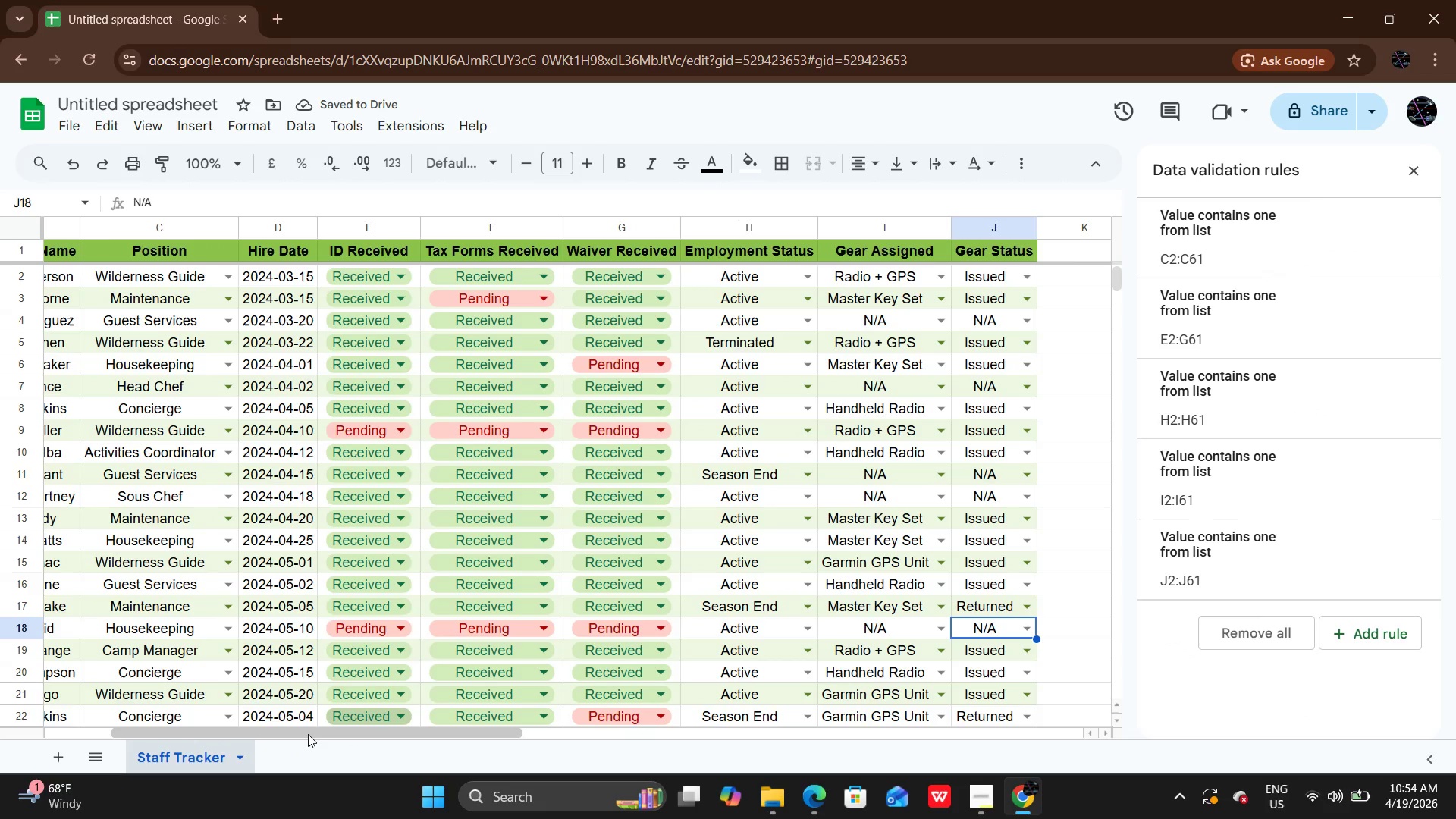 
left_click_drag(start_coordinate=[308, 734], to_coordinate=[187, 723])
 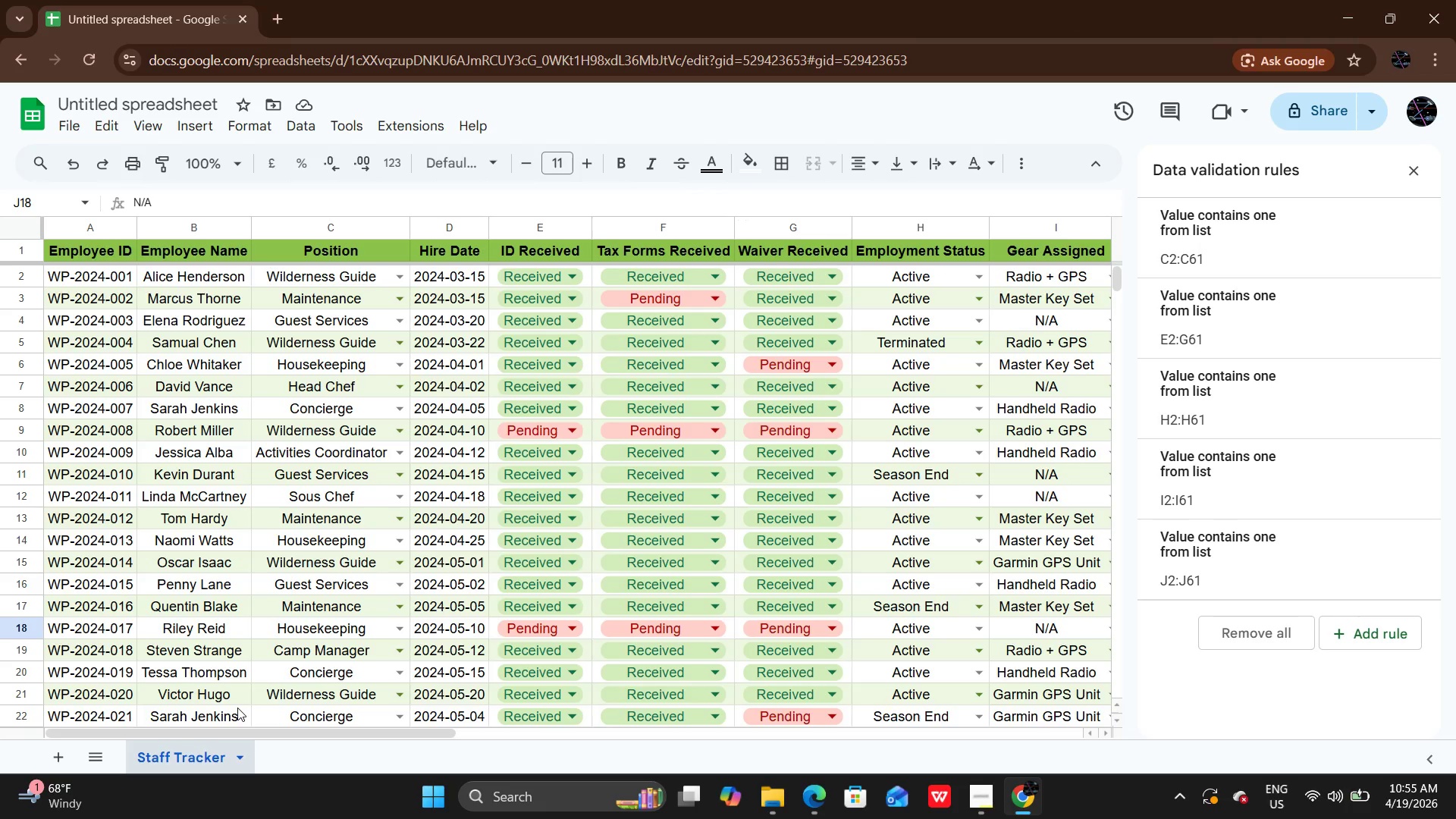 
wait(10.31)
 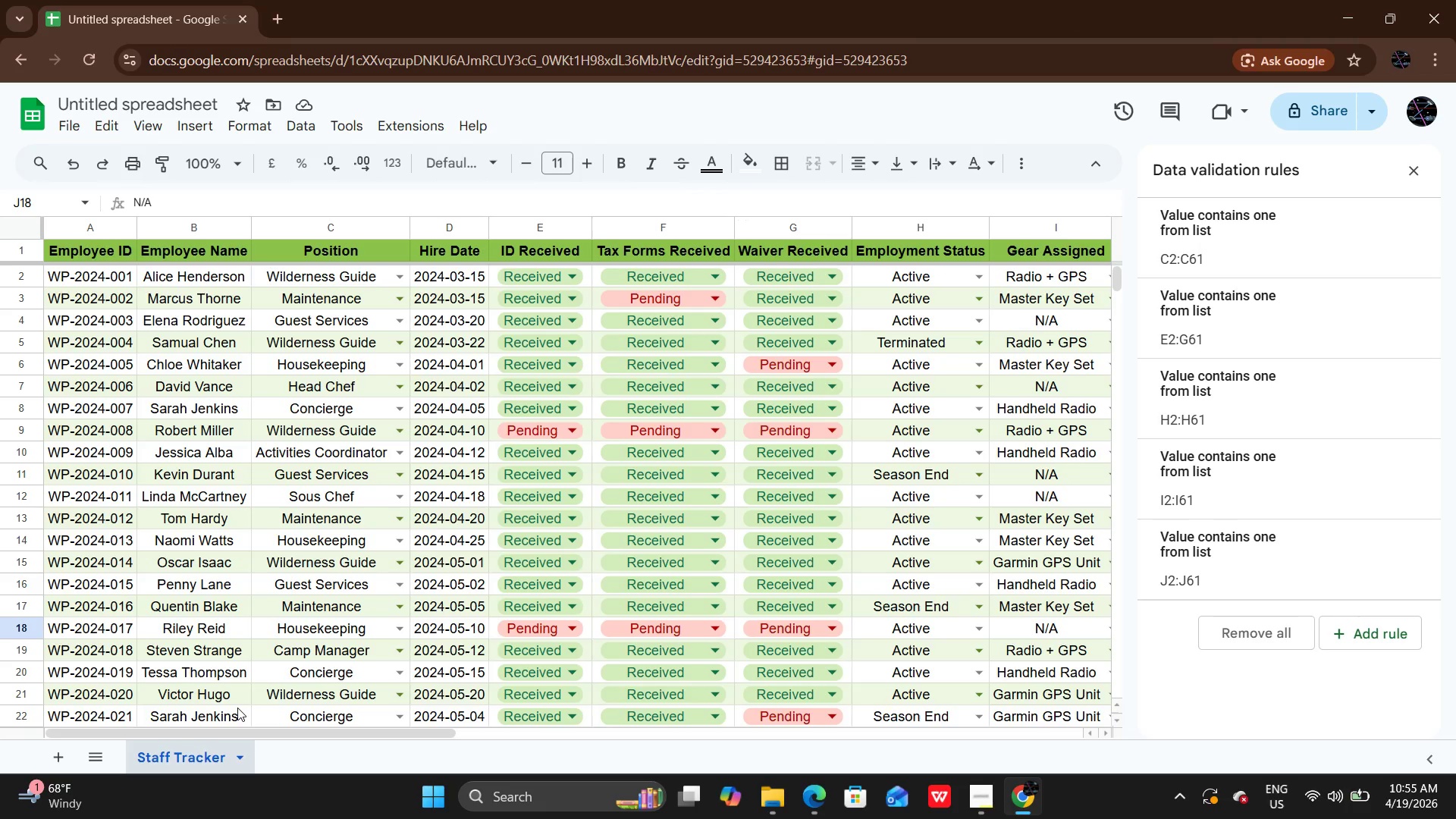 
left_click([1405, 160])
 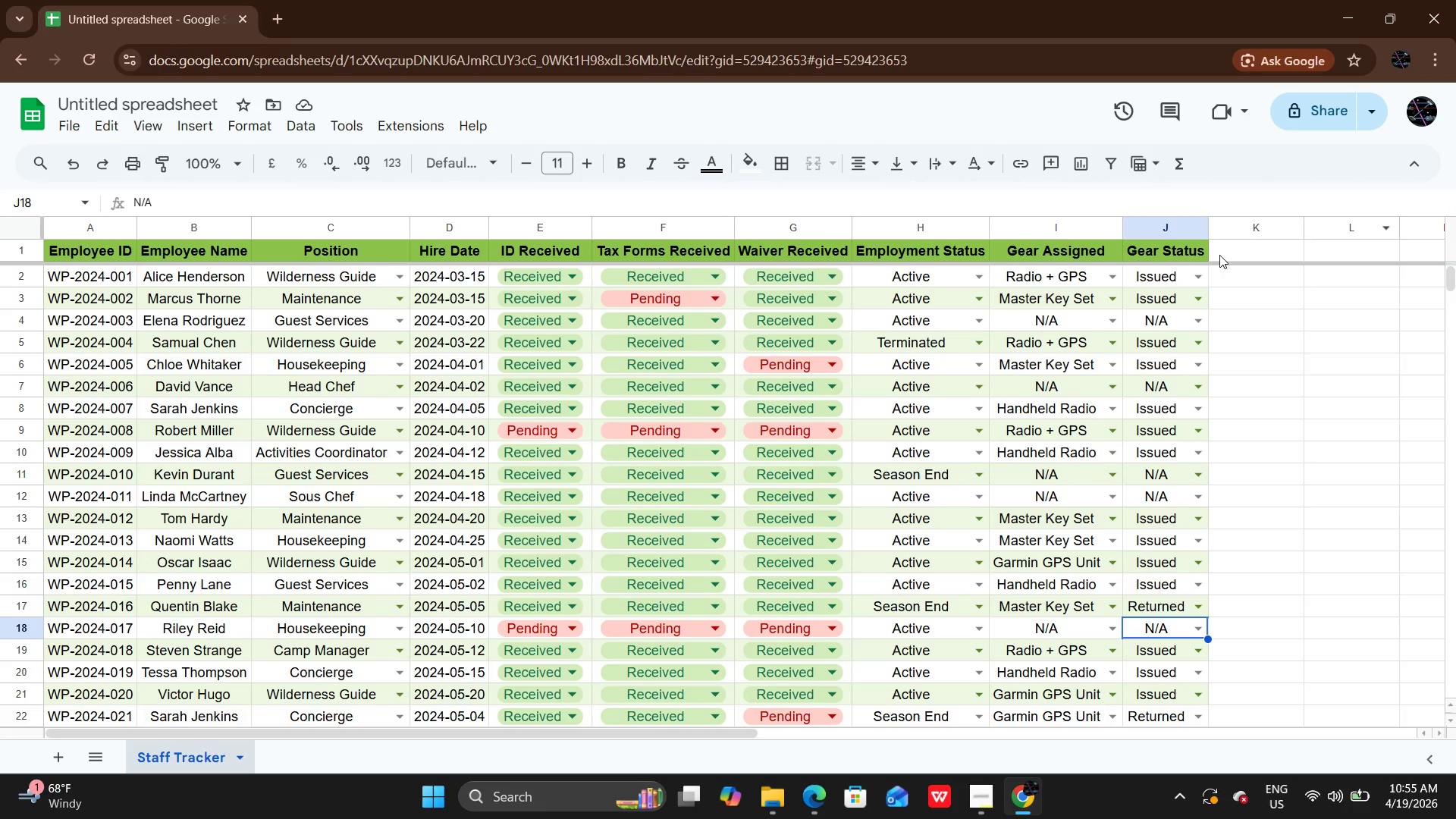 
double_click([1219, 255])
 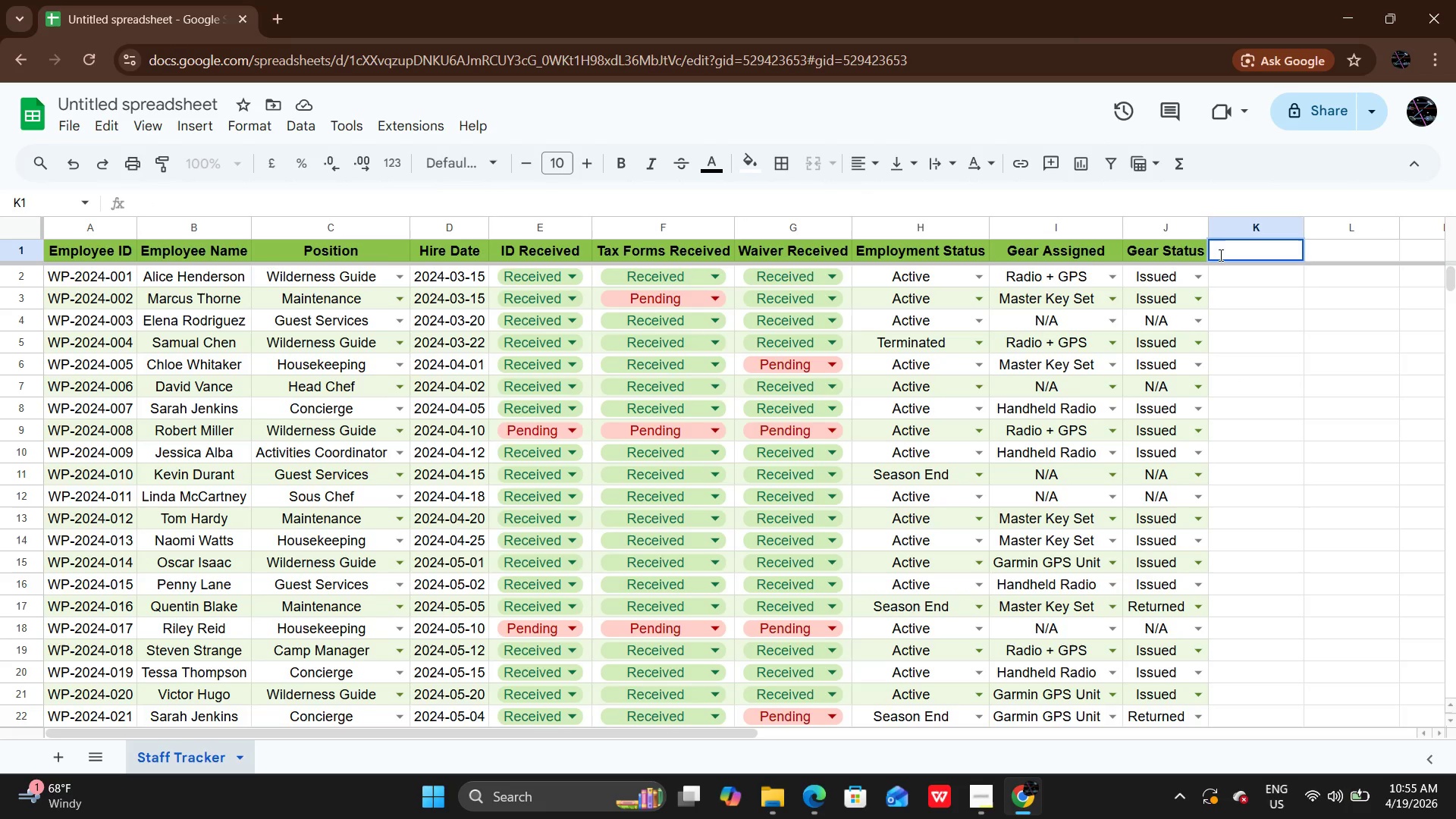 
type(Compliance Sat)
key(Backspace)
key(Backspace)
type(tat)
 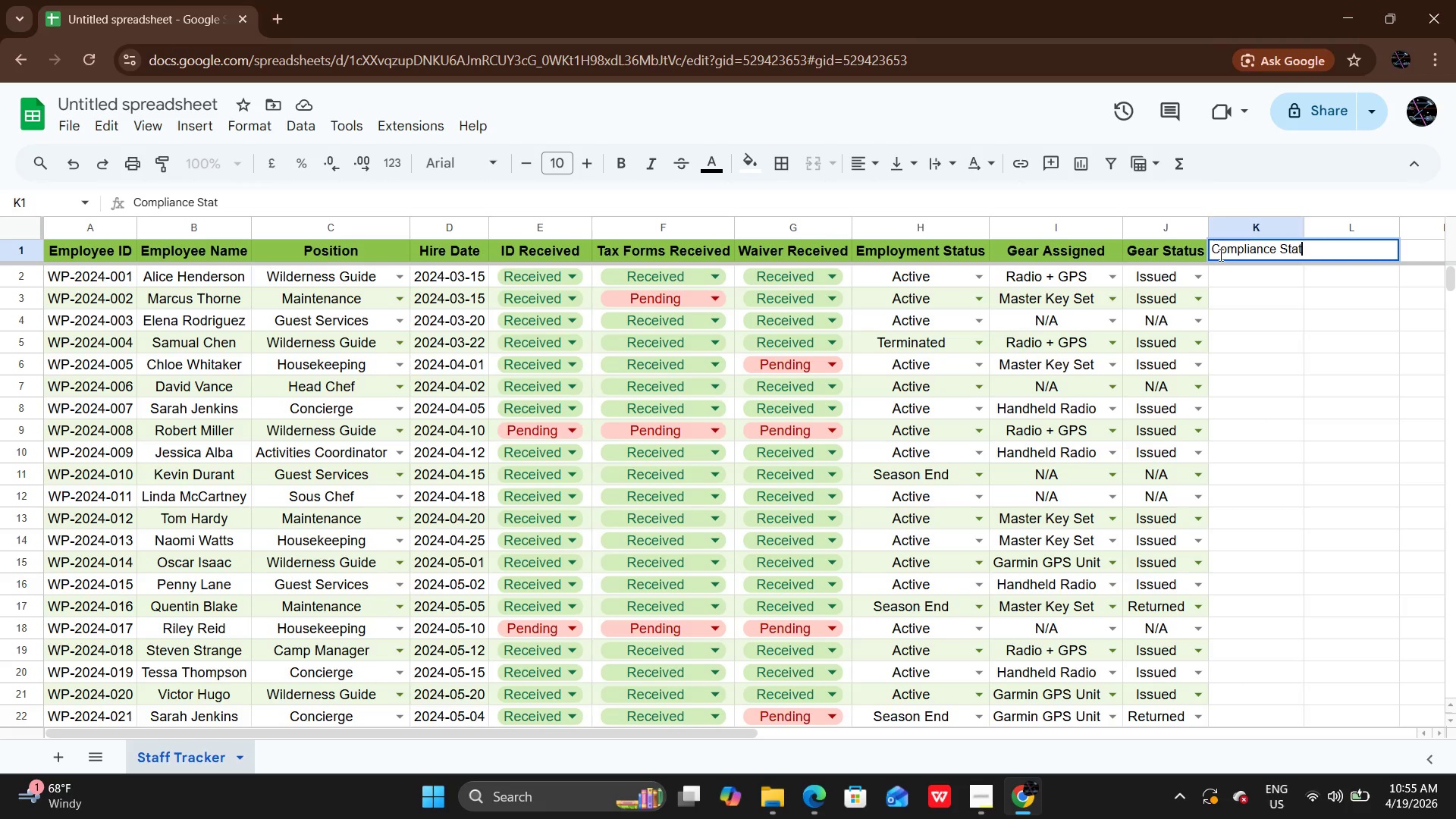 
type(us)
 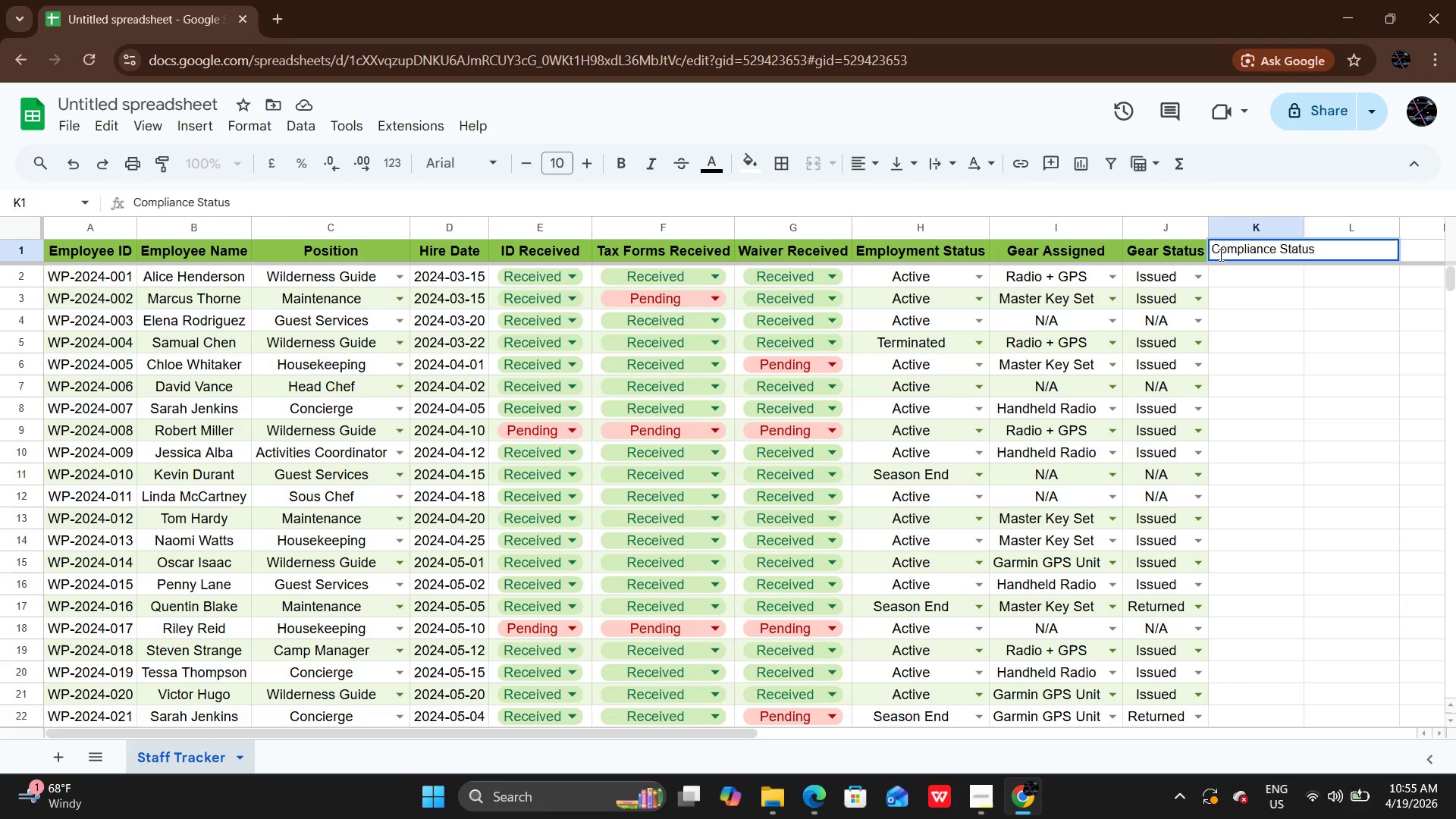 
key(Enter)
 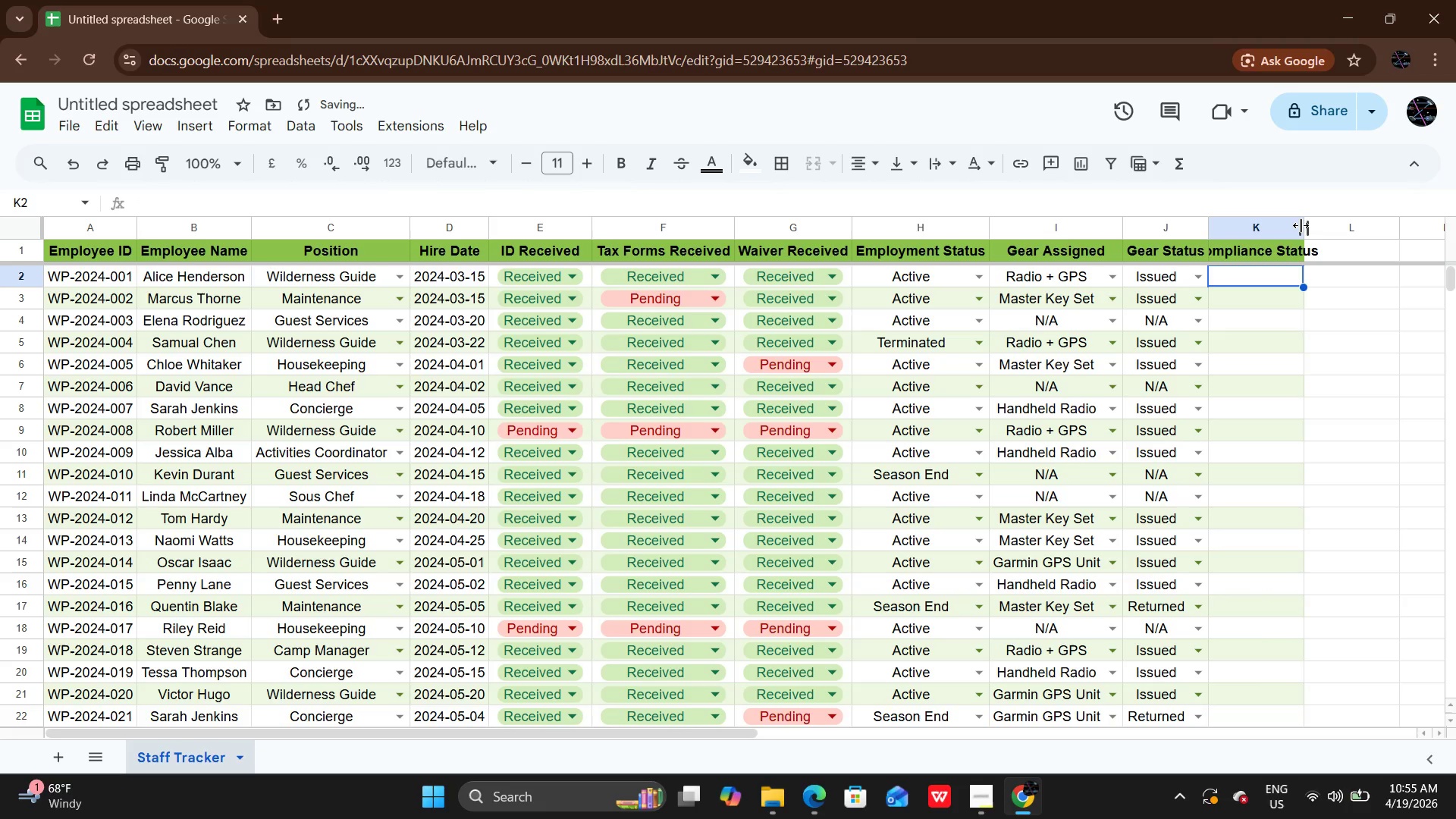 
double_click([1301, 225])
 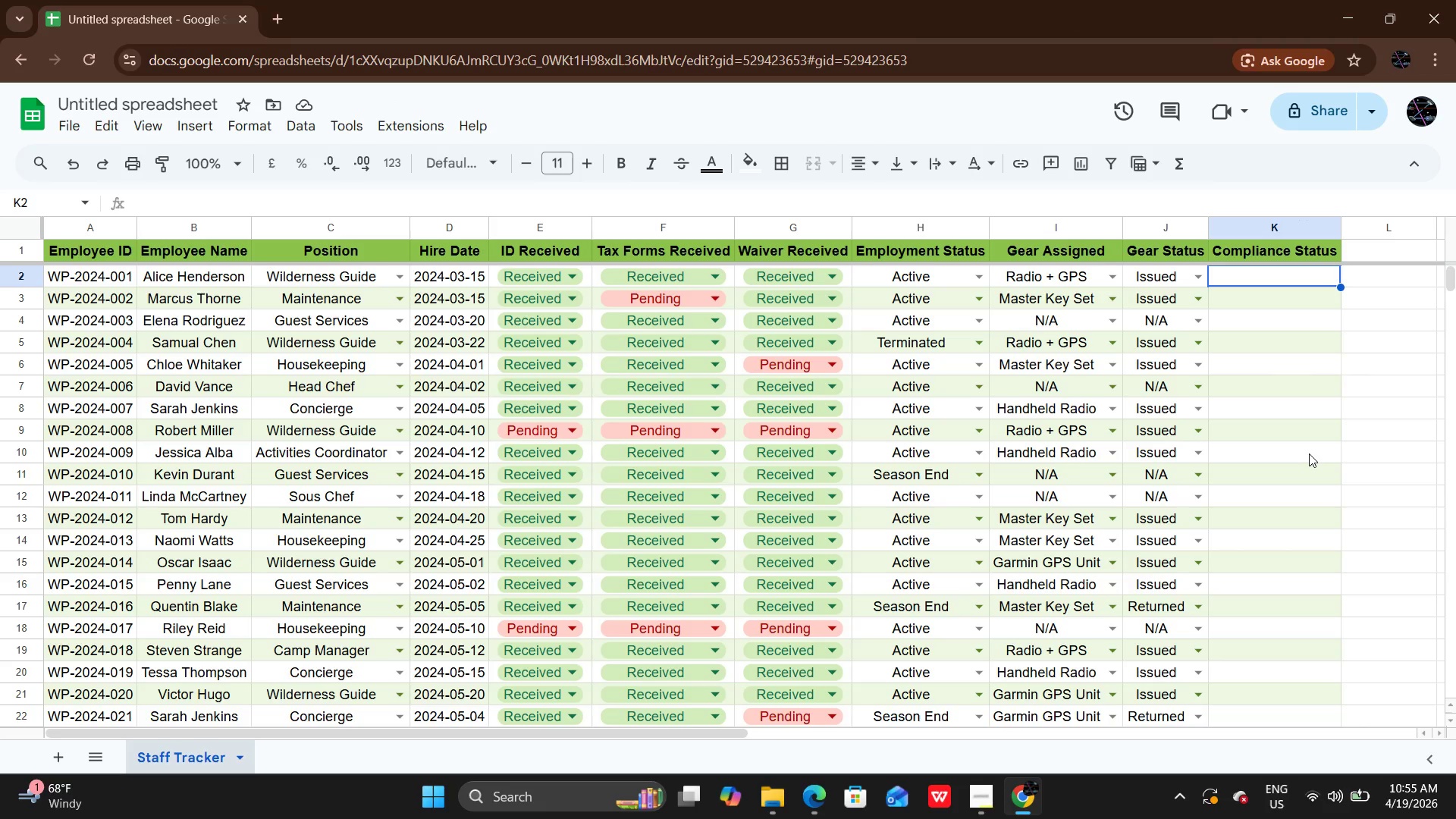 
wait(7.88)
 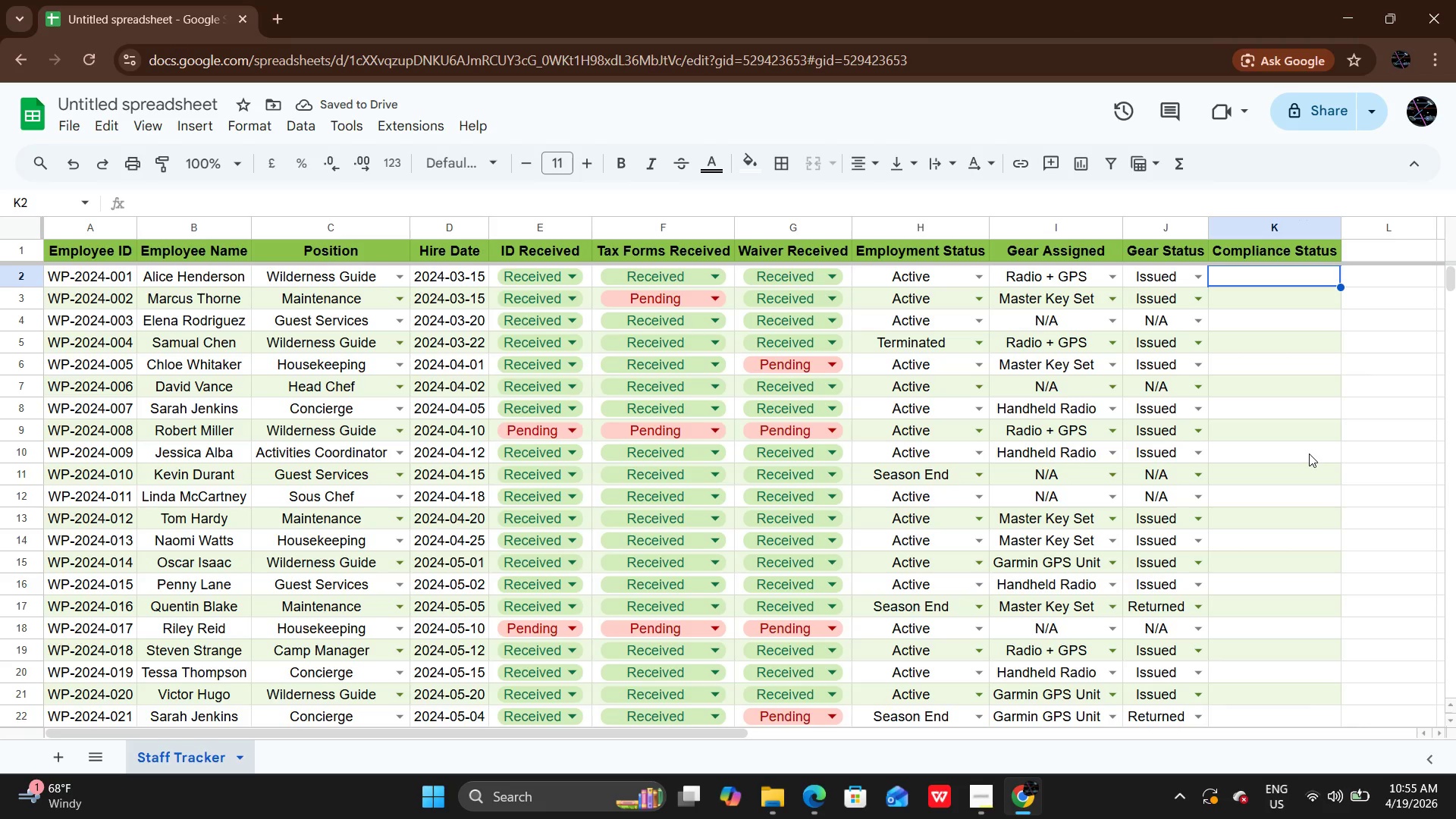 
type(=IF)
 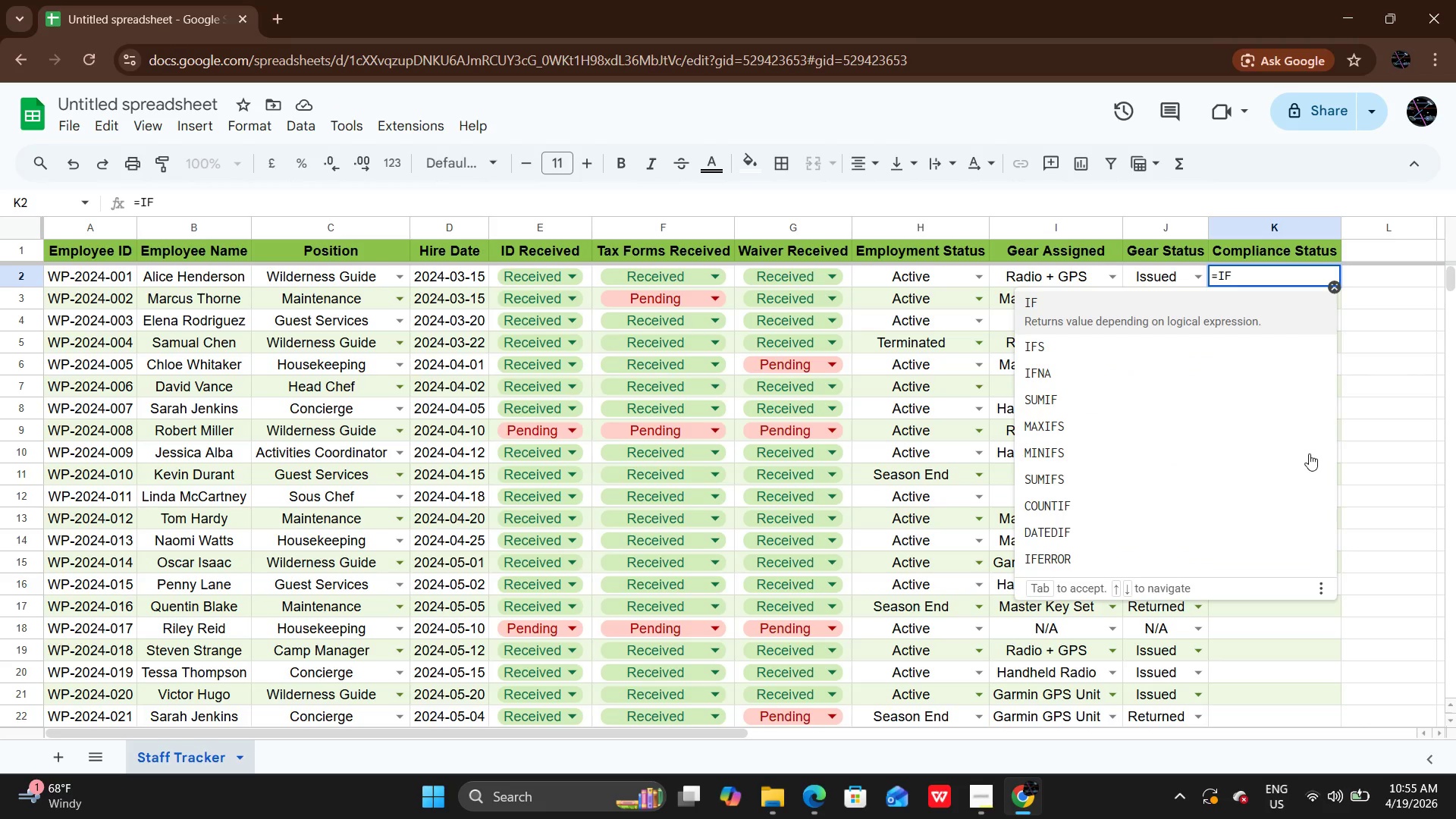 
type((AND(E2='')
key(Backspace)
key(Backspace)
type("")
 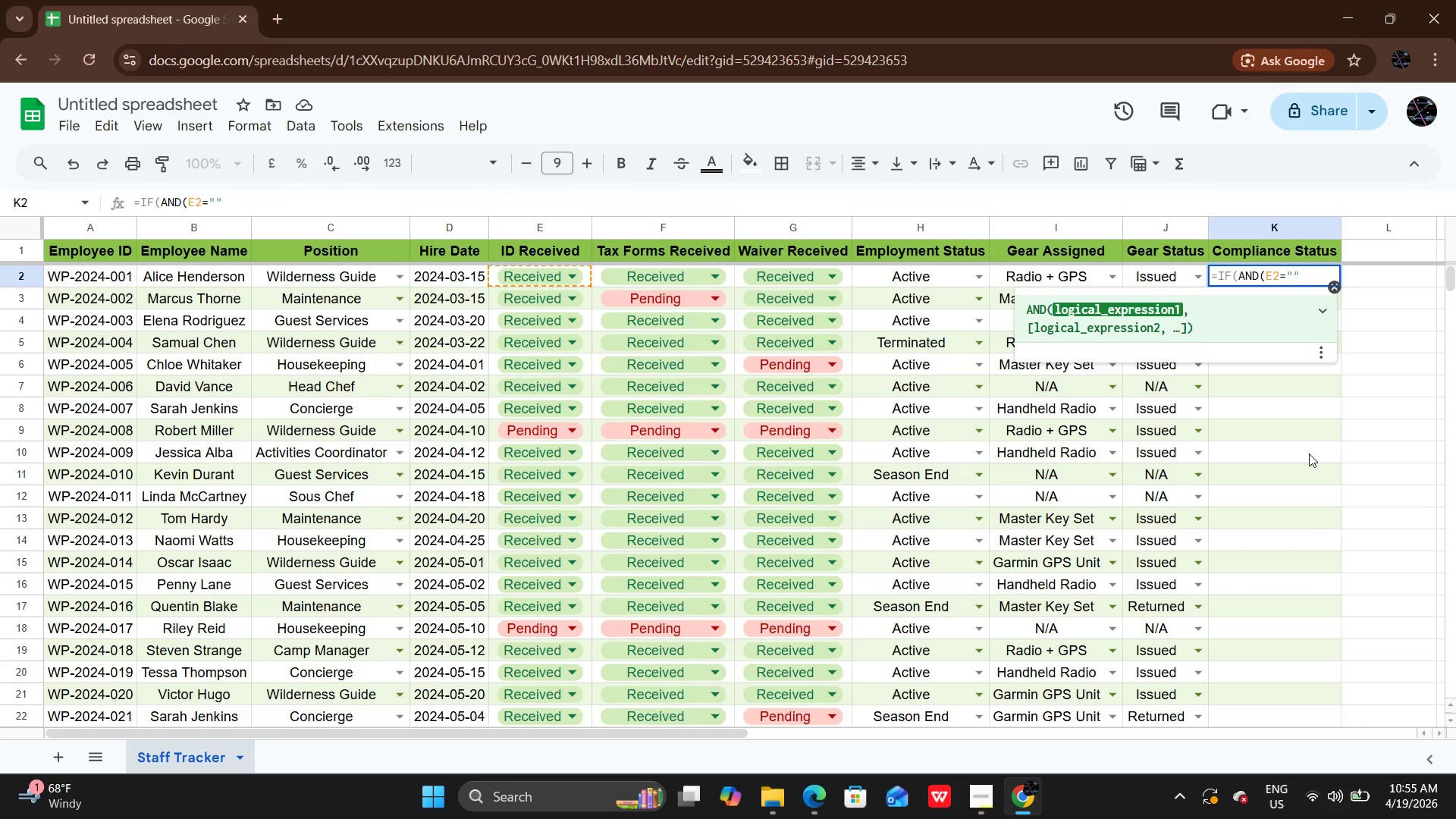 
key(ArrowDown)
 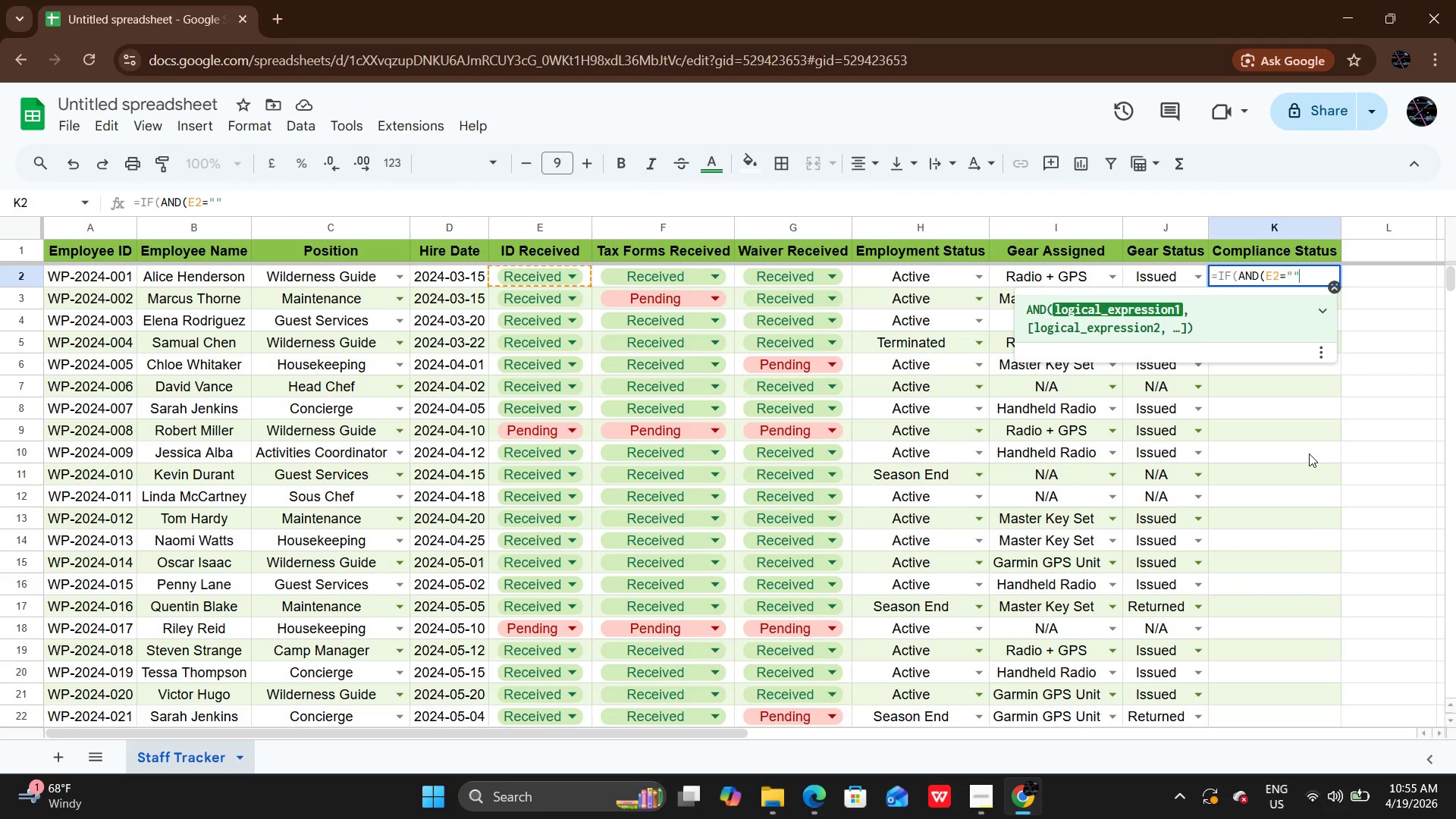 
key(ArrowLeft)
 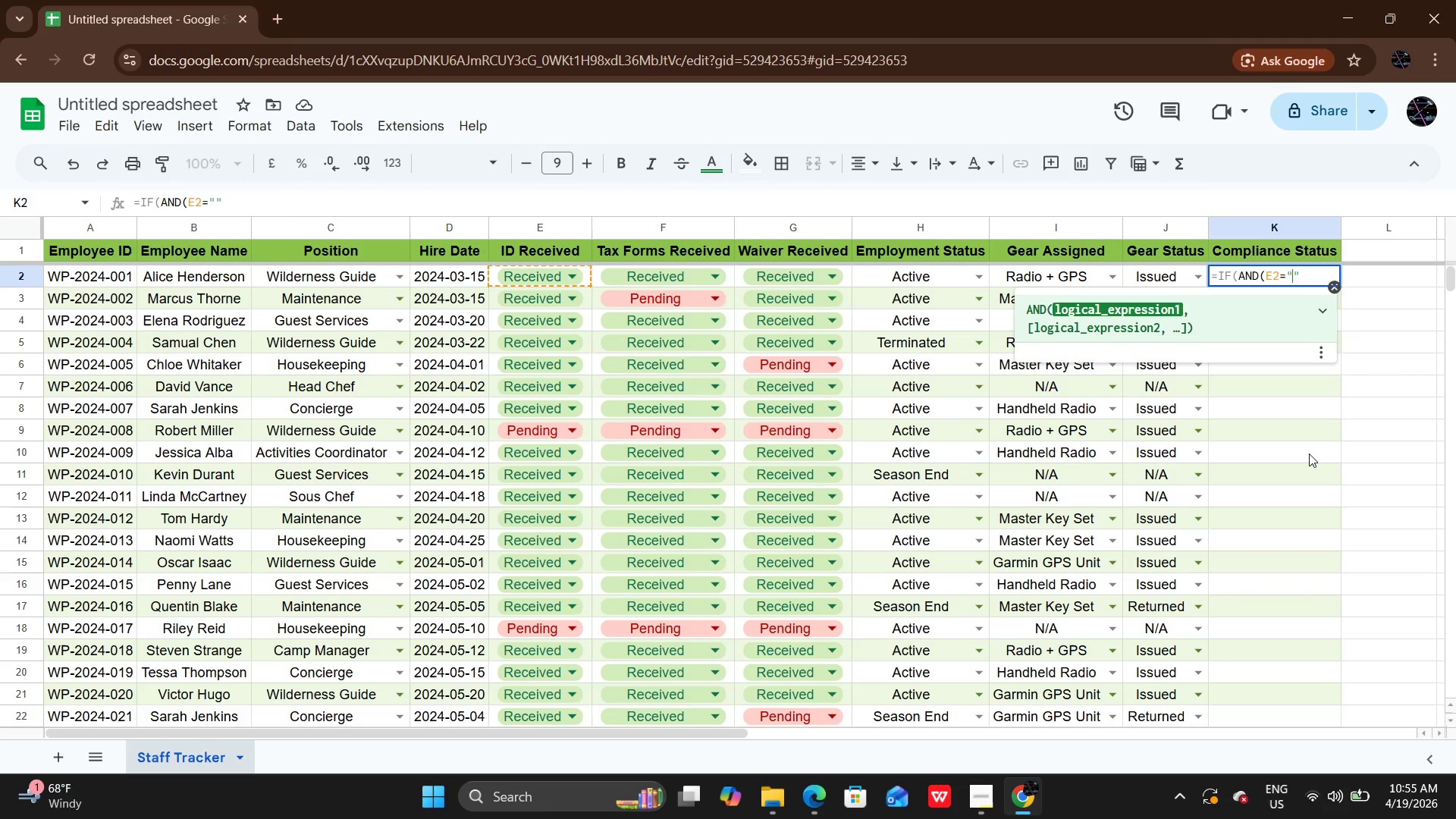 
type(r)
key(Backspace)
type(Rec)
 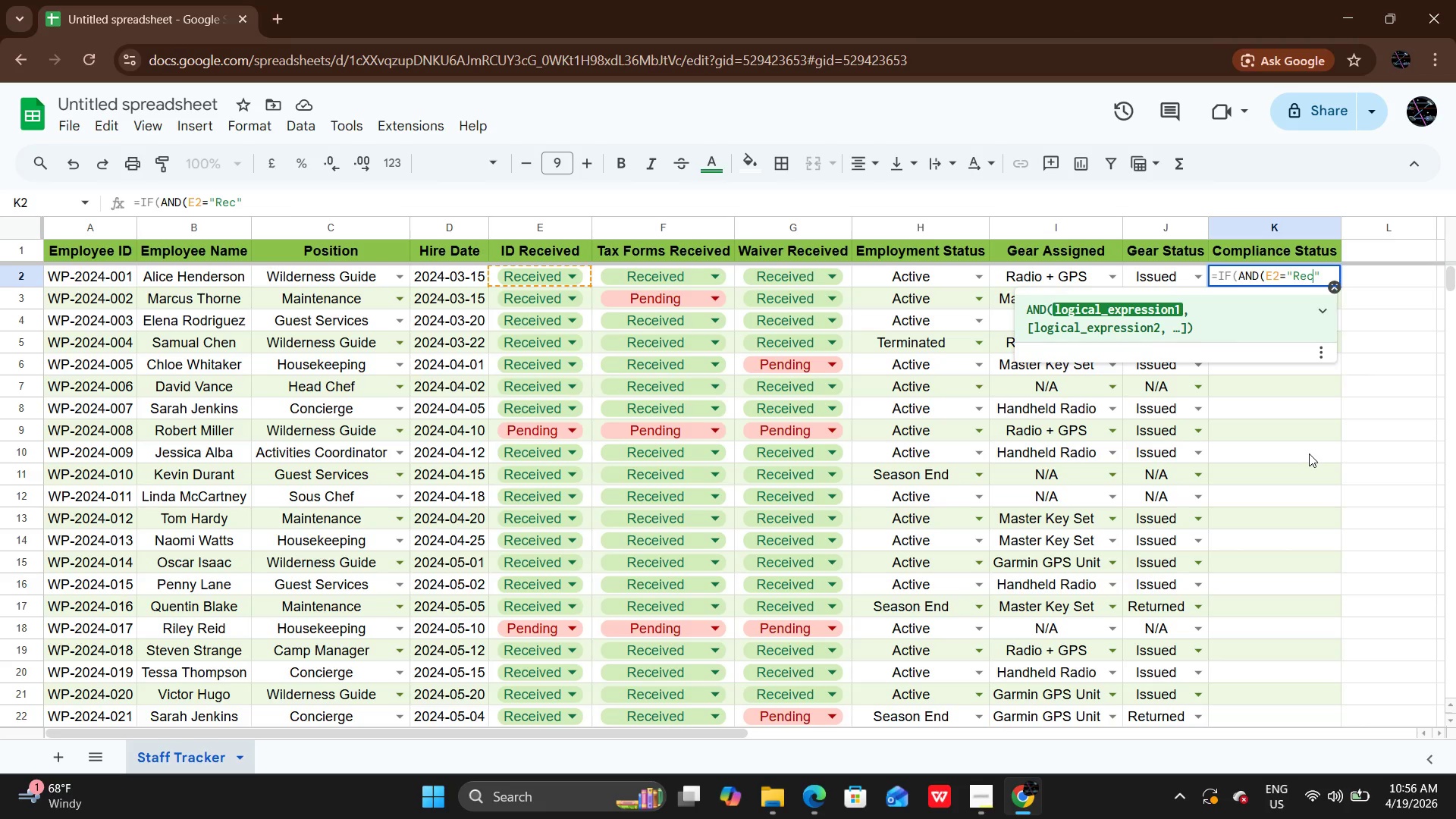 
wait(7.67)
 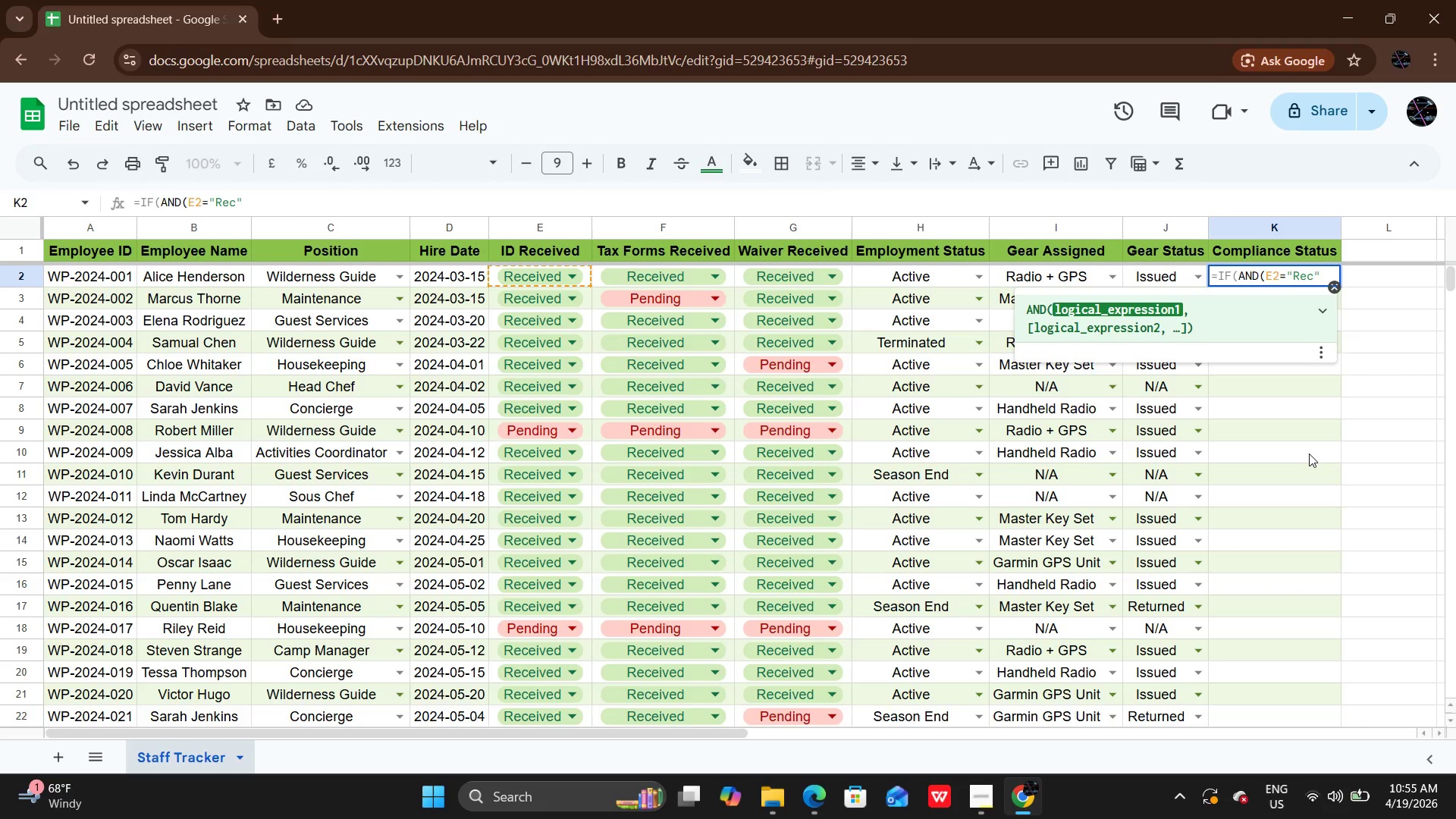 
type(eived)
 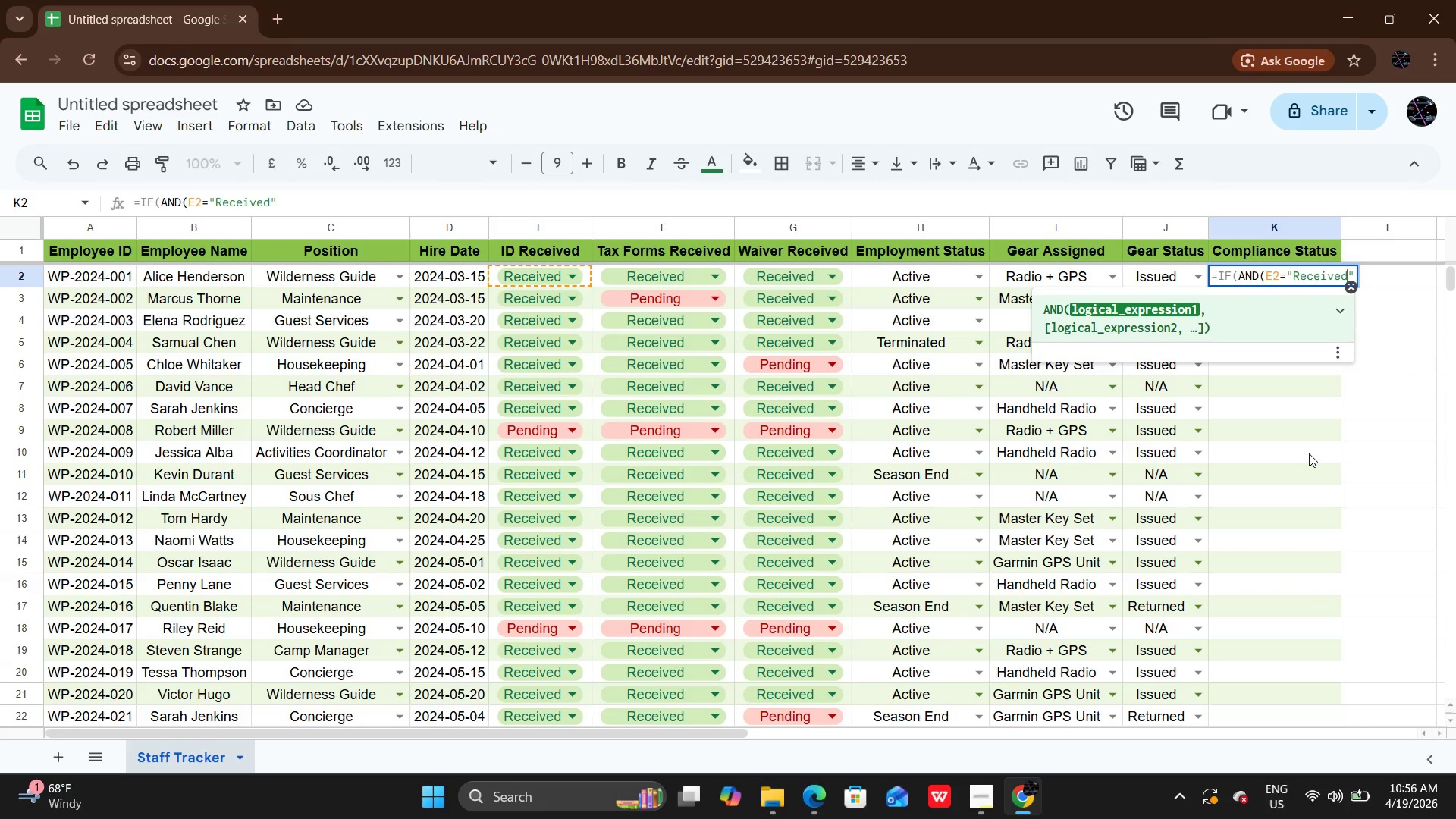 
key(ArrowRight)
 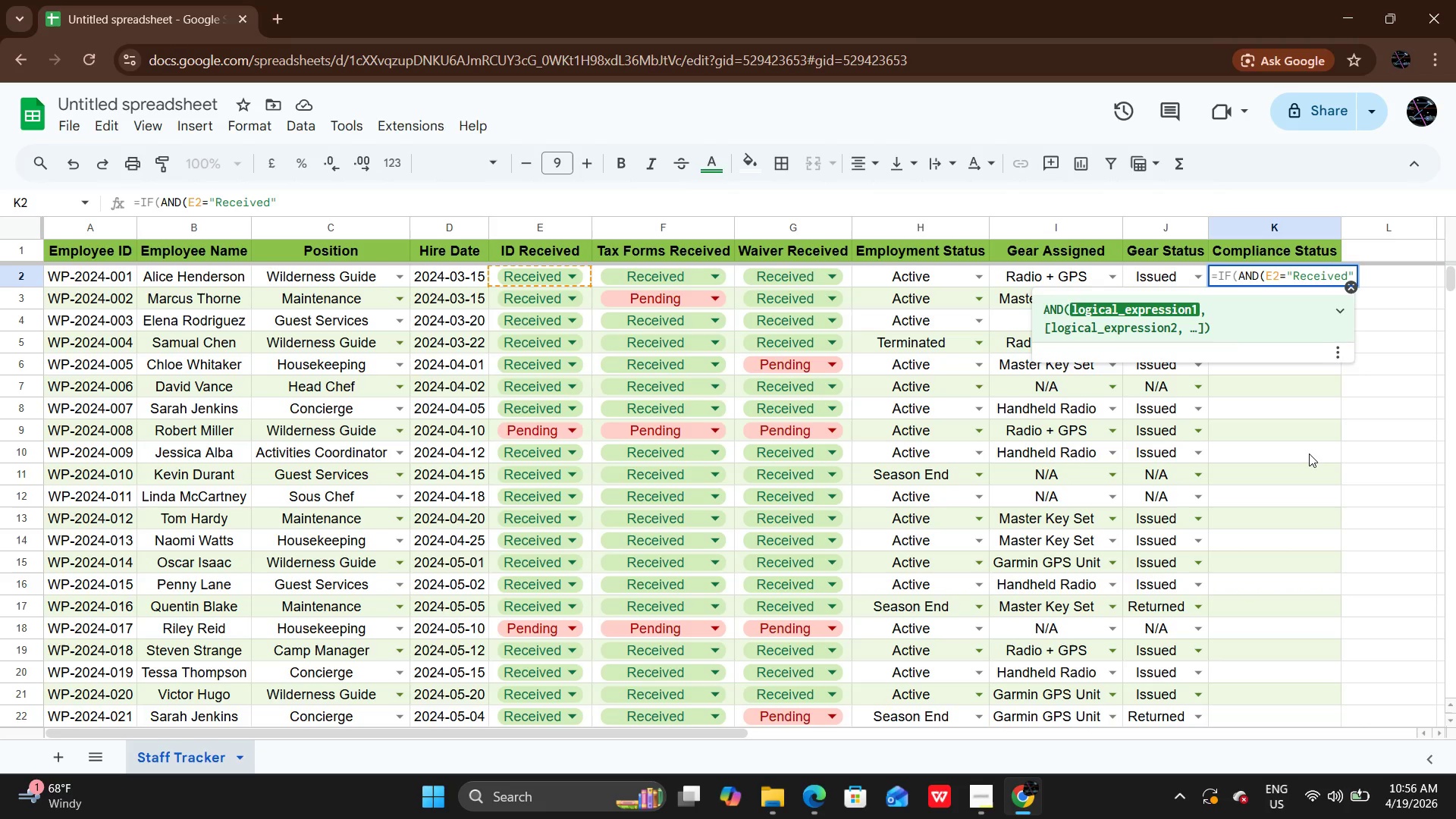 
key(Comma)
 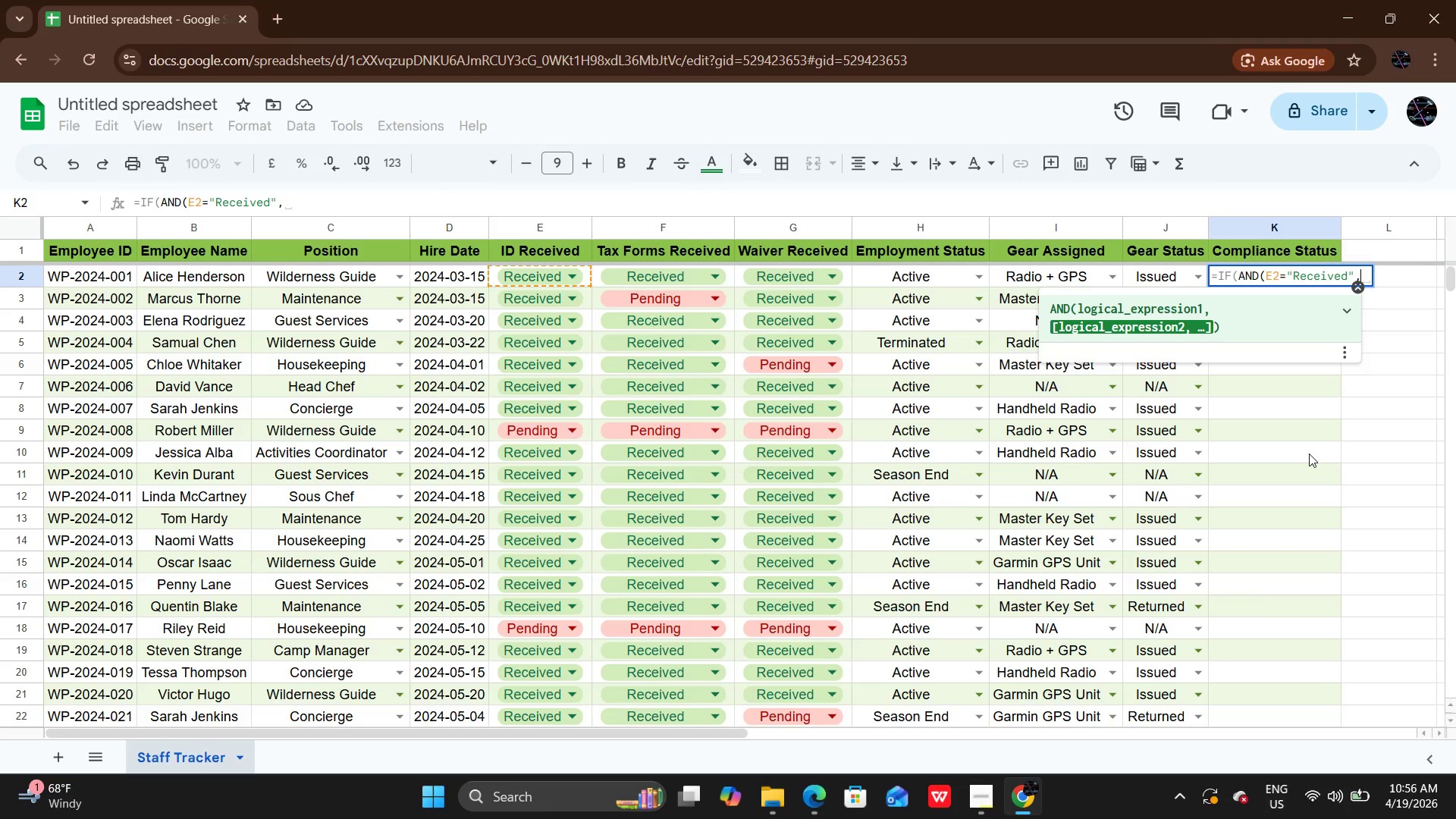 
type( f2)
key(Backspace)
key(Backspace)
type(F2="")
 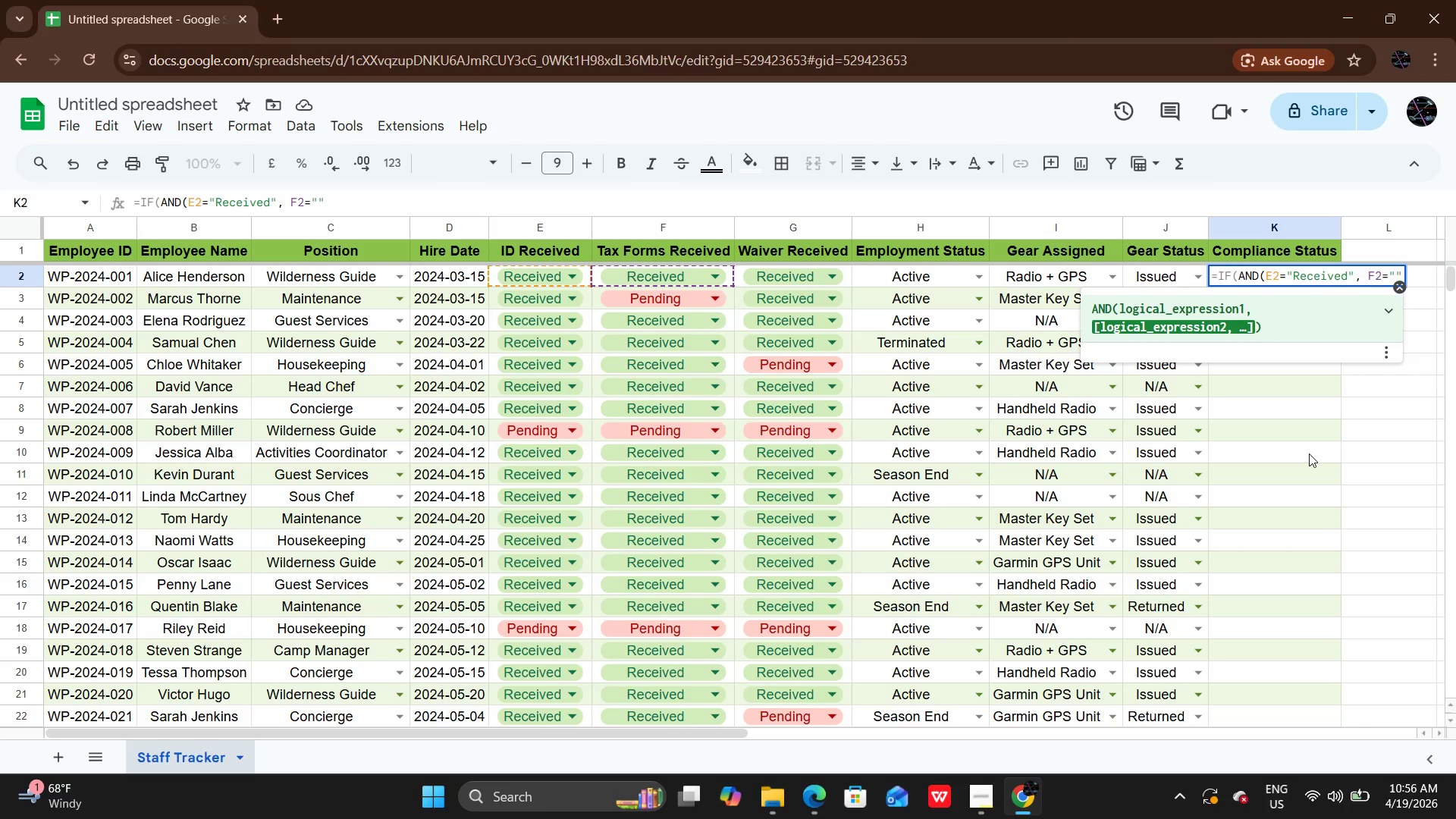 
key(ArrowLeft)
 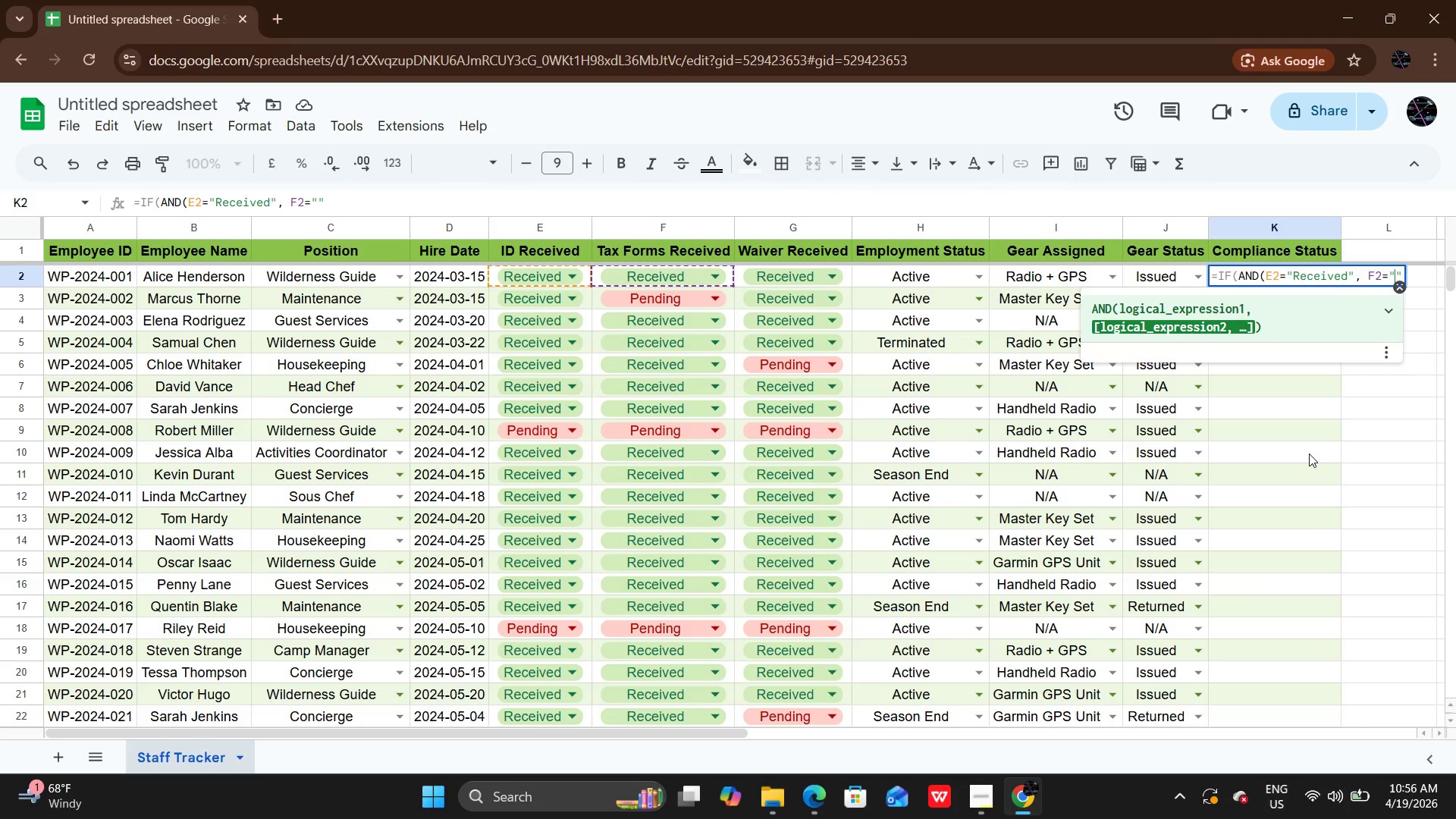 
type(Received)
 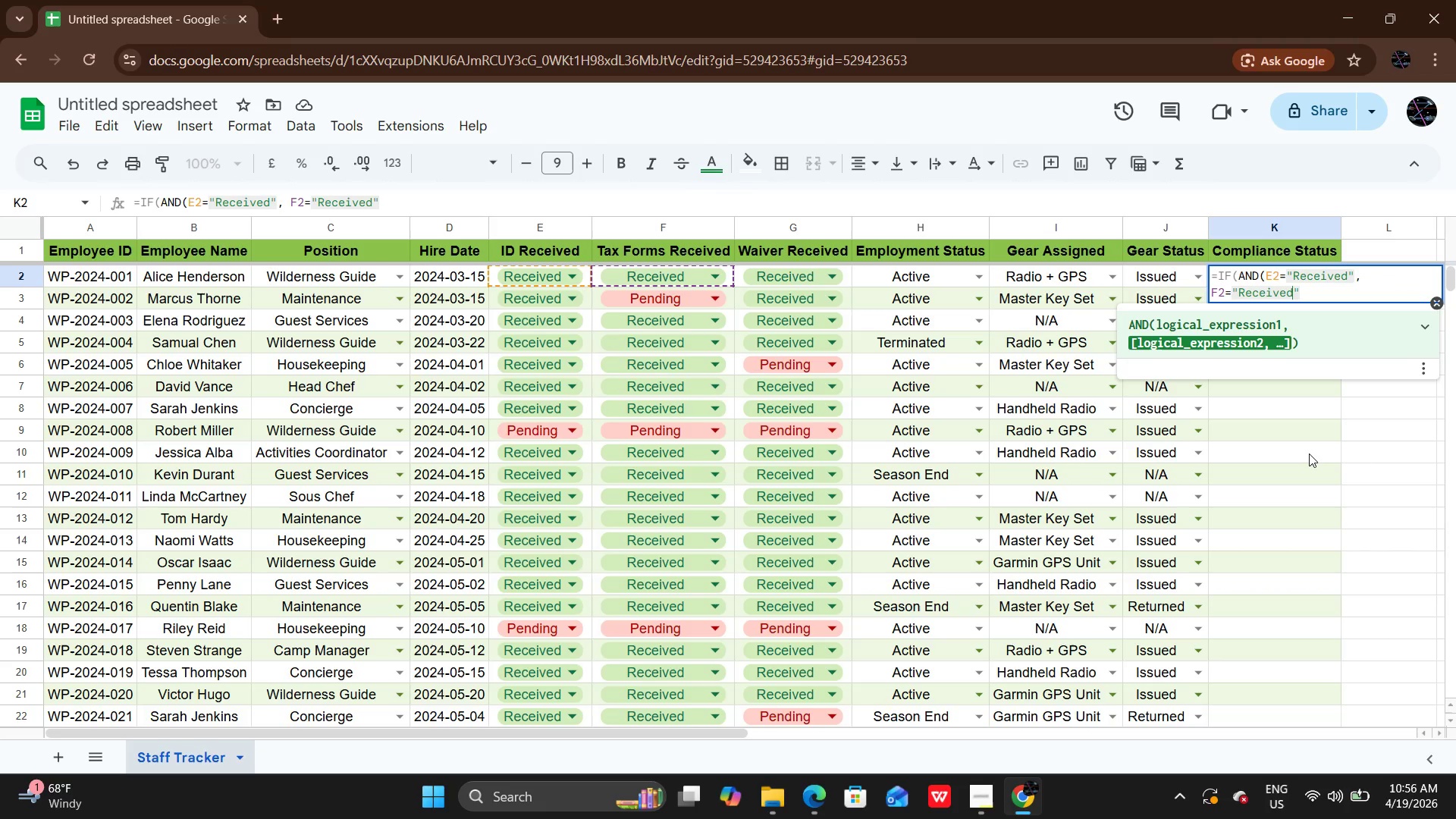 
key(ArrowRight)
 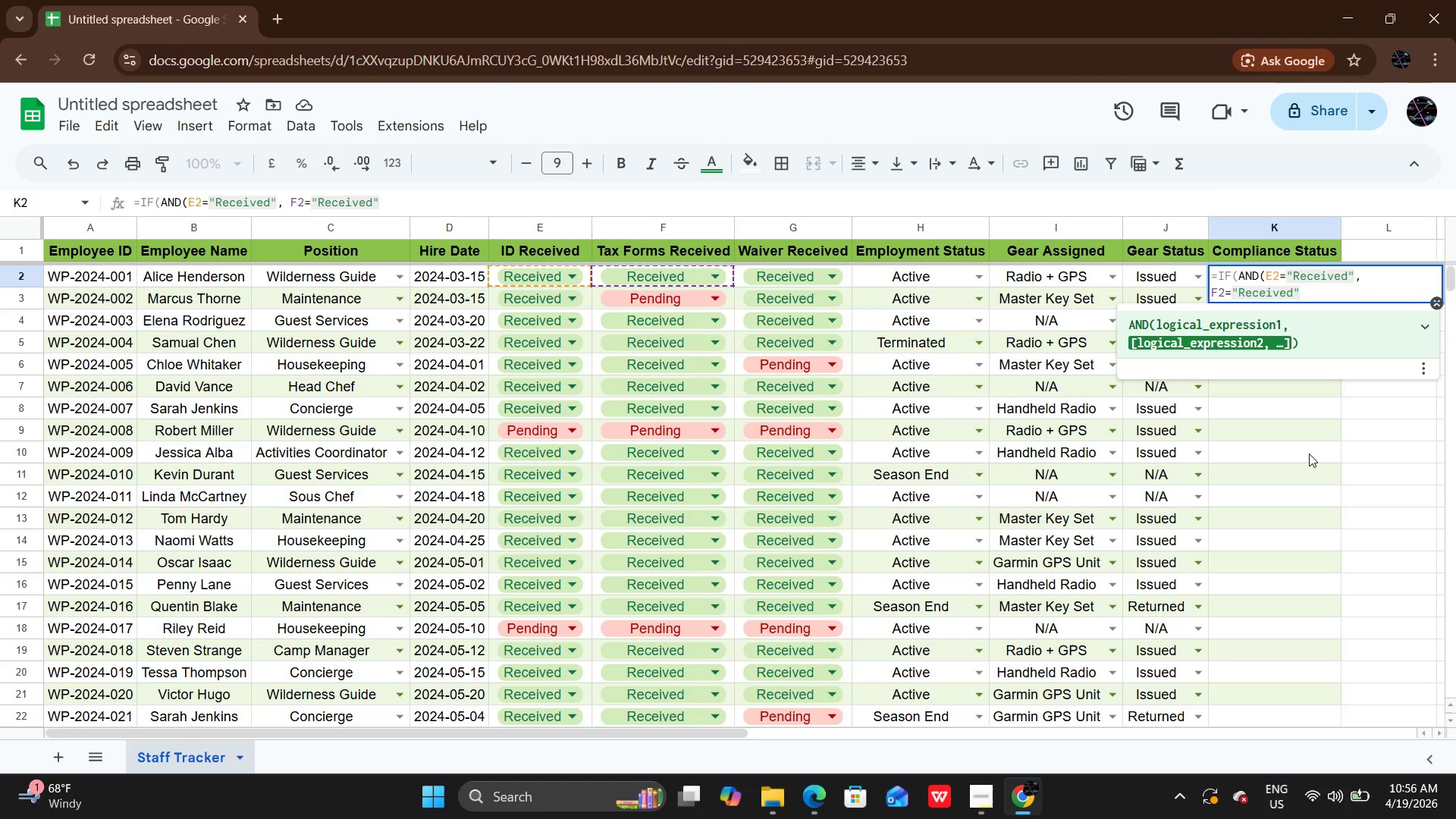 
type(, G2="')
key(Backspace)
type("")
key(Backspace)
 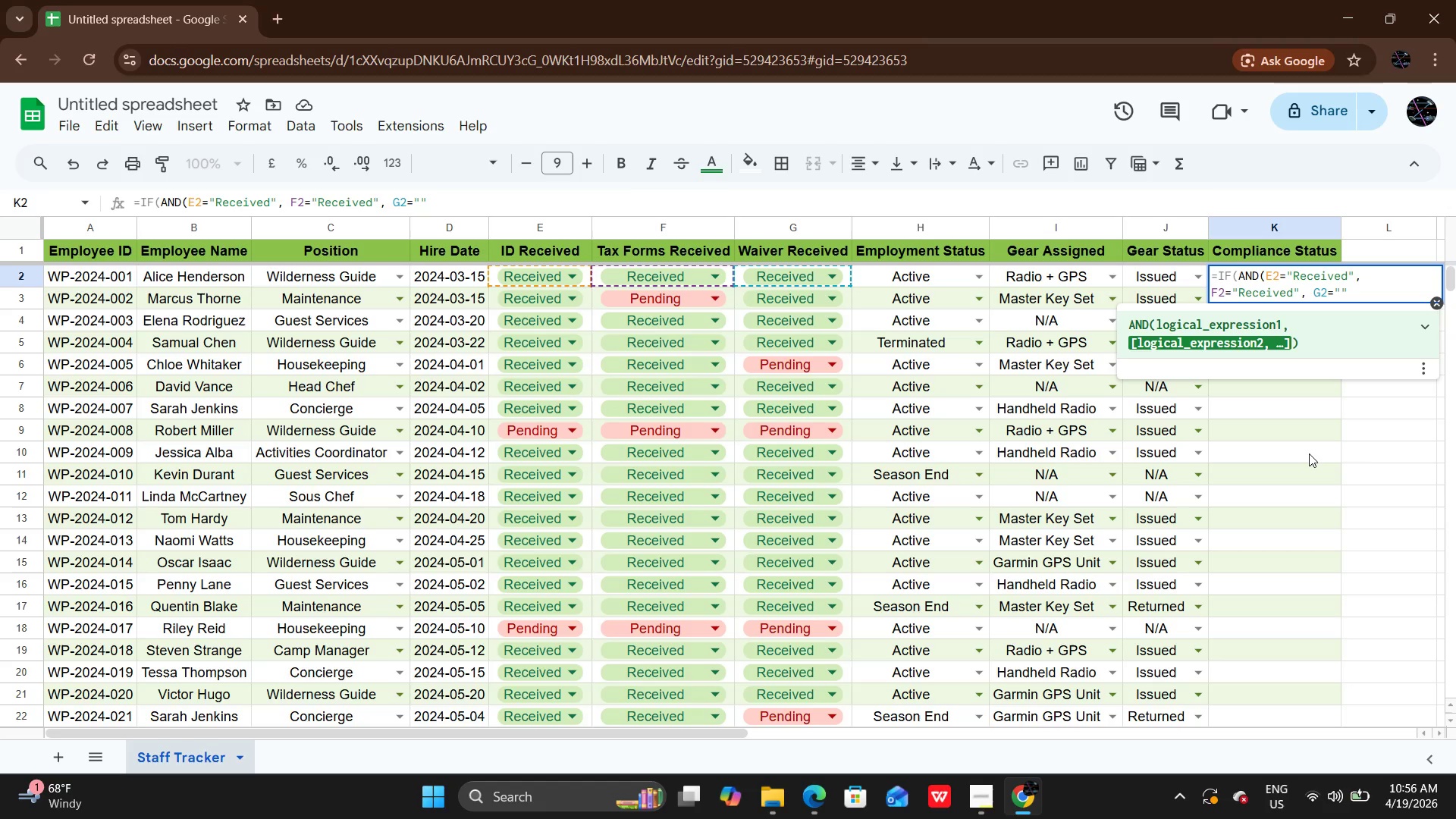 
key(ArrowLeft)
 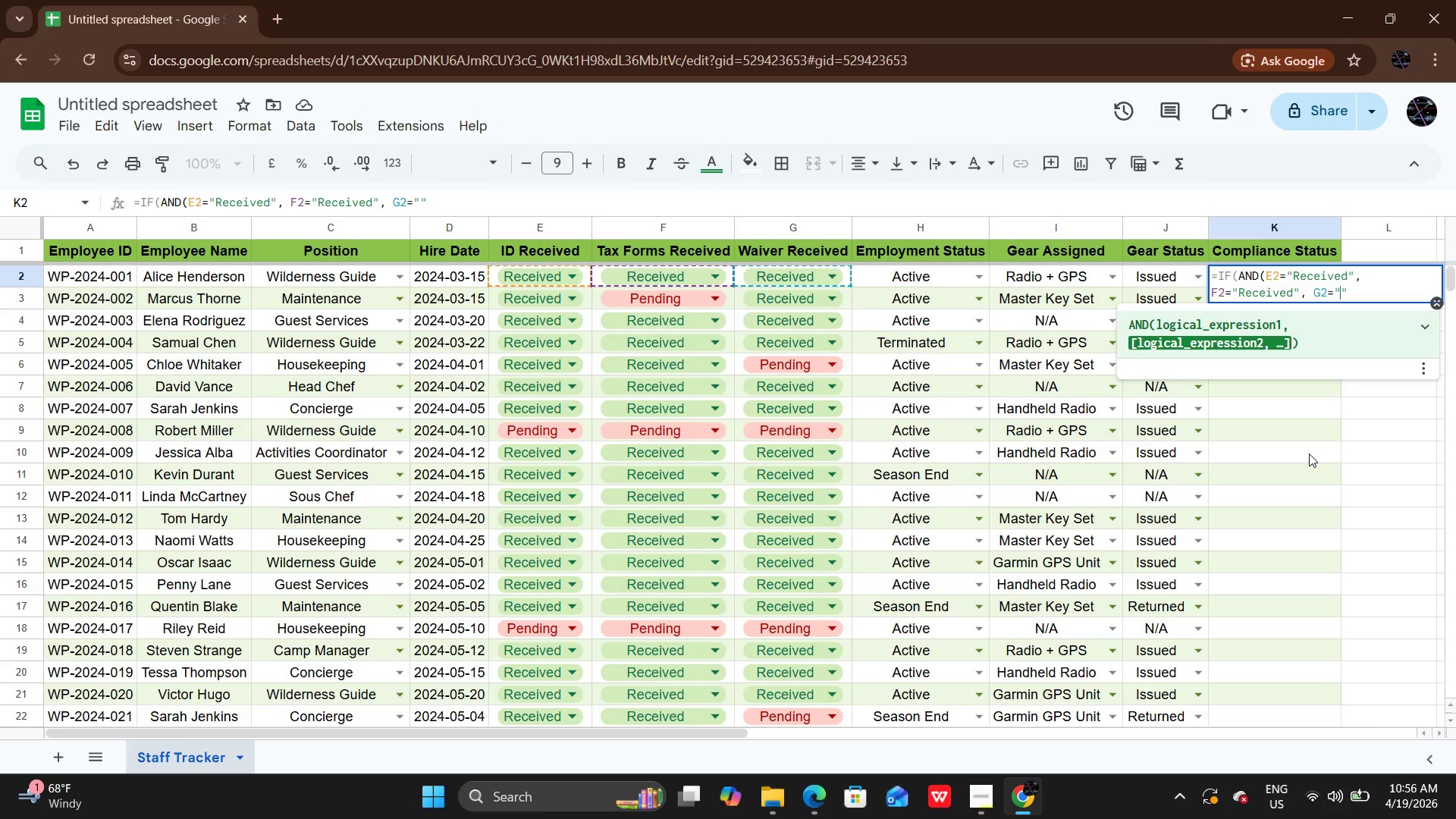 
type(RE)
key(Backspace)
type(eceived)
 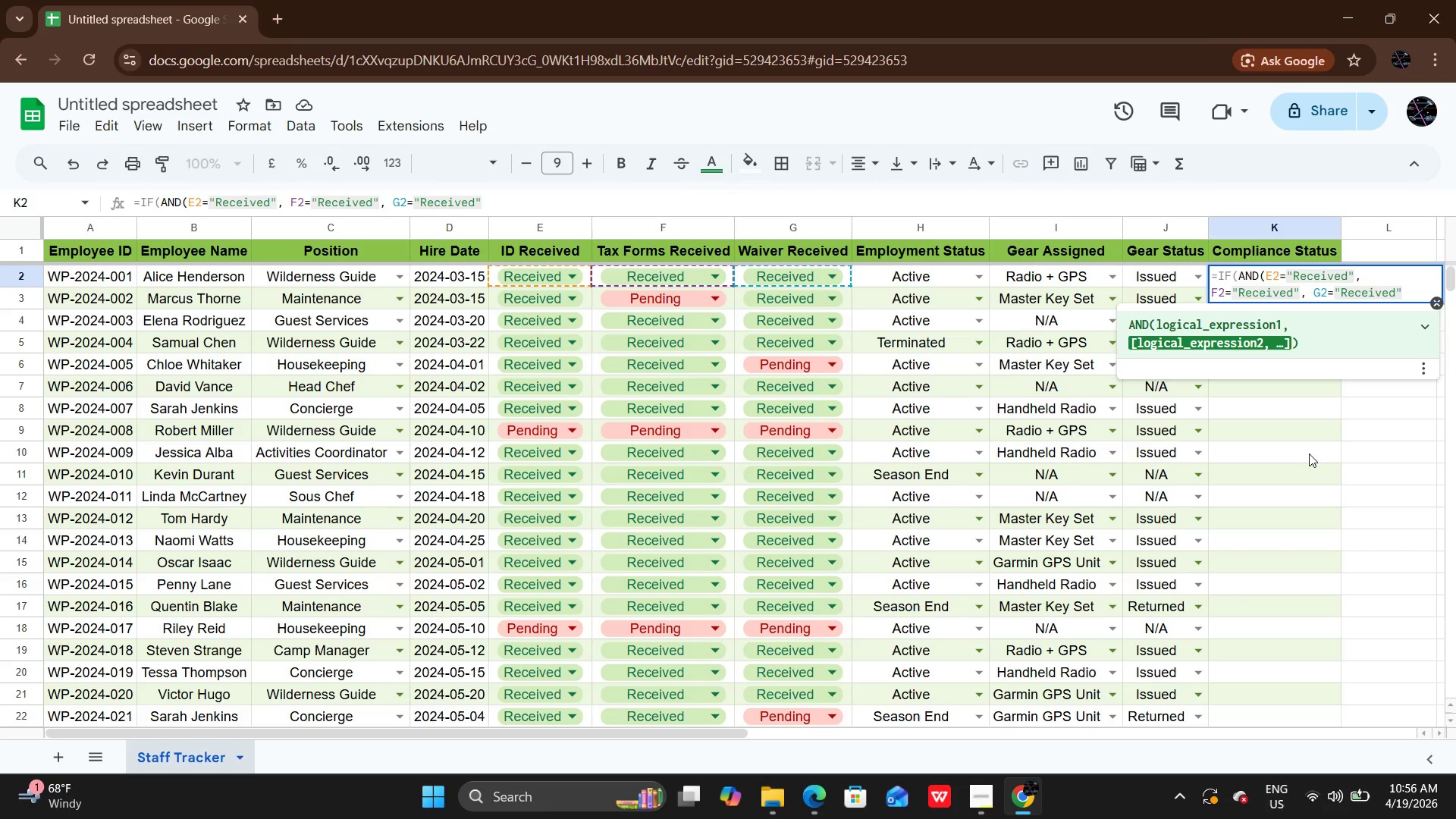 
key(ArrowRight)
 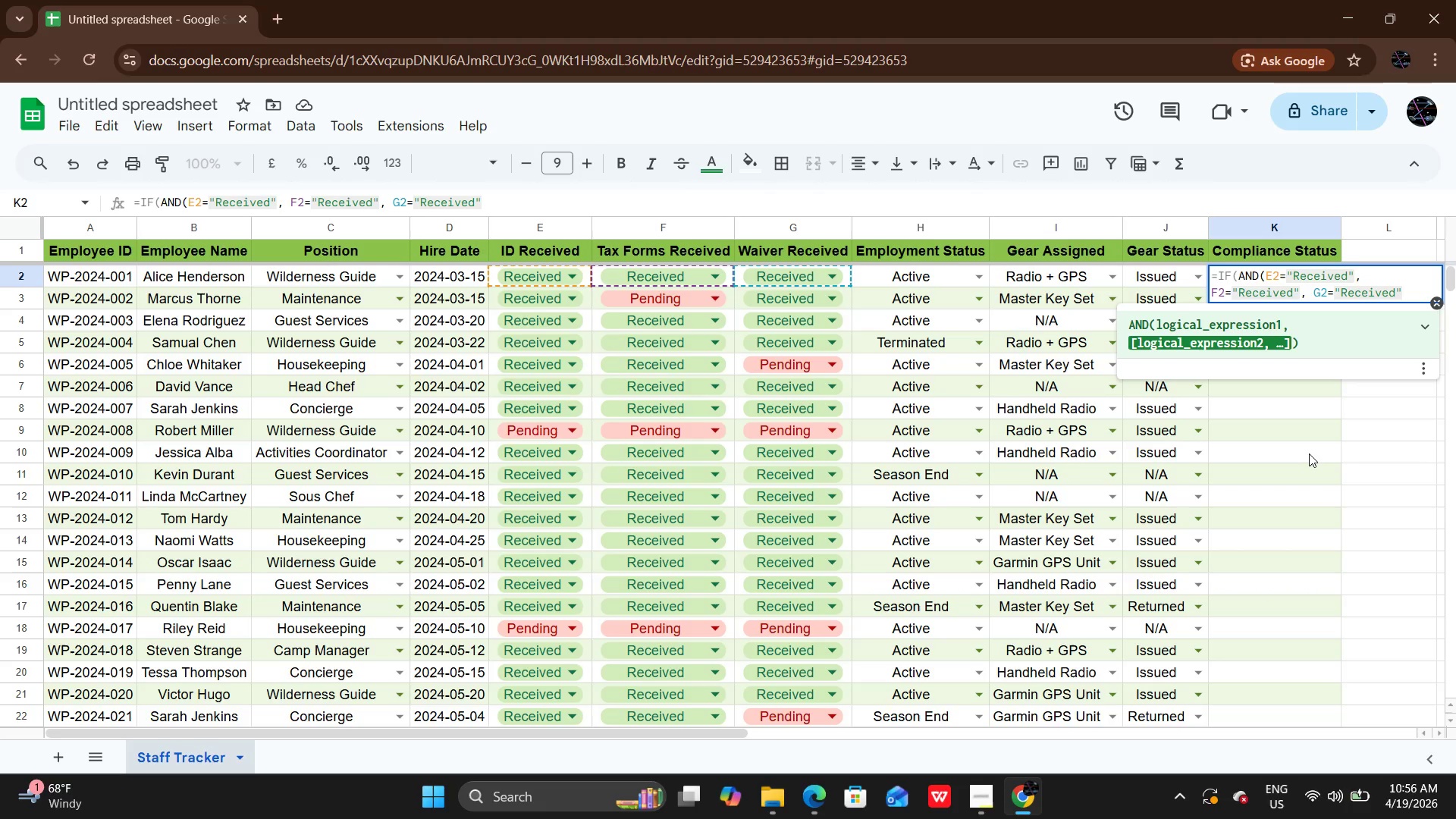 
key(Shift+0)
 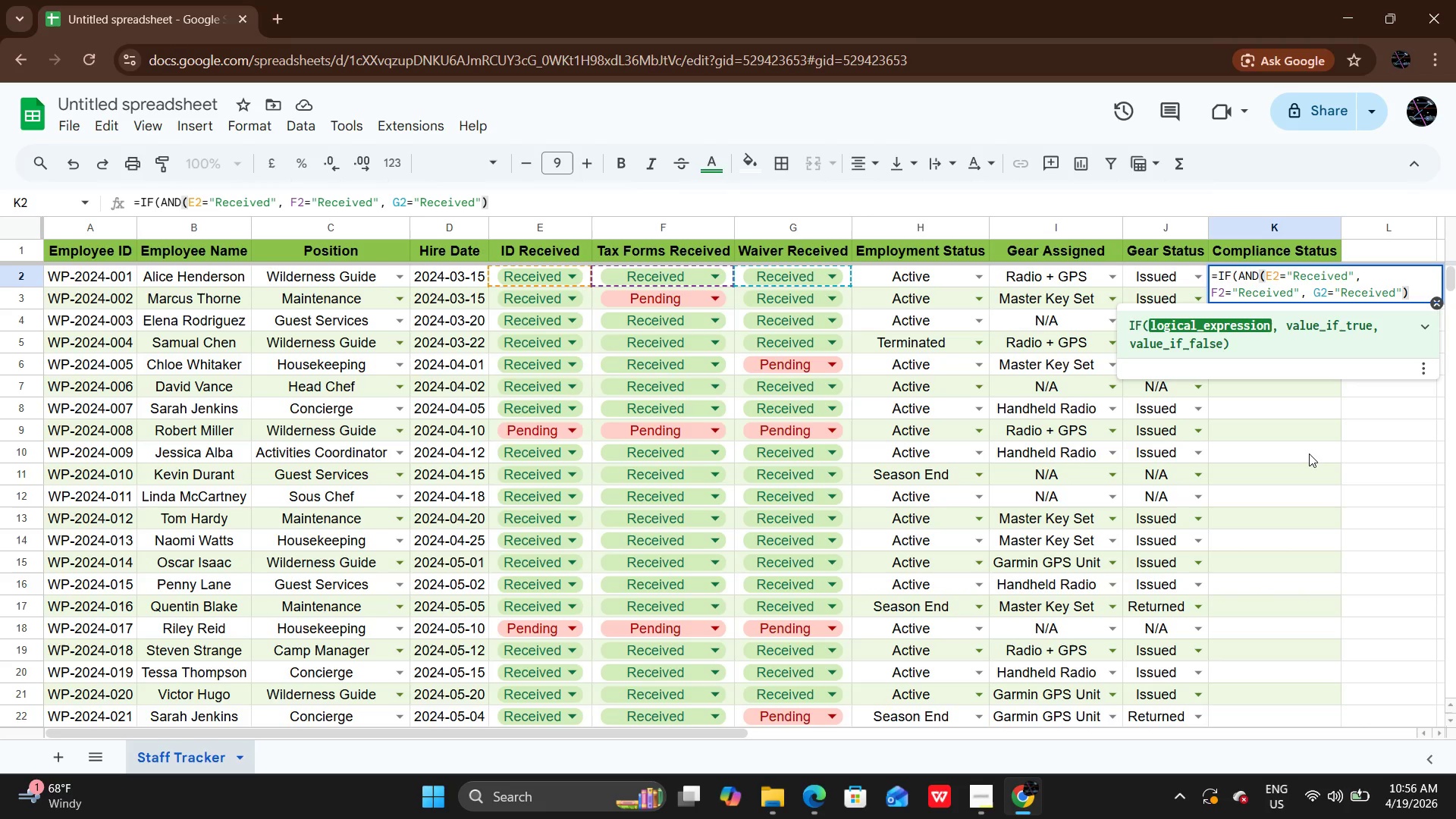 
key(Comma)
 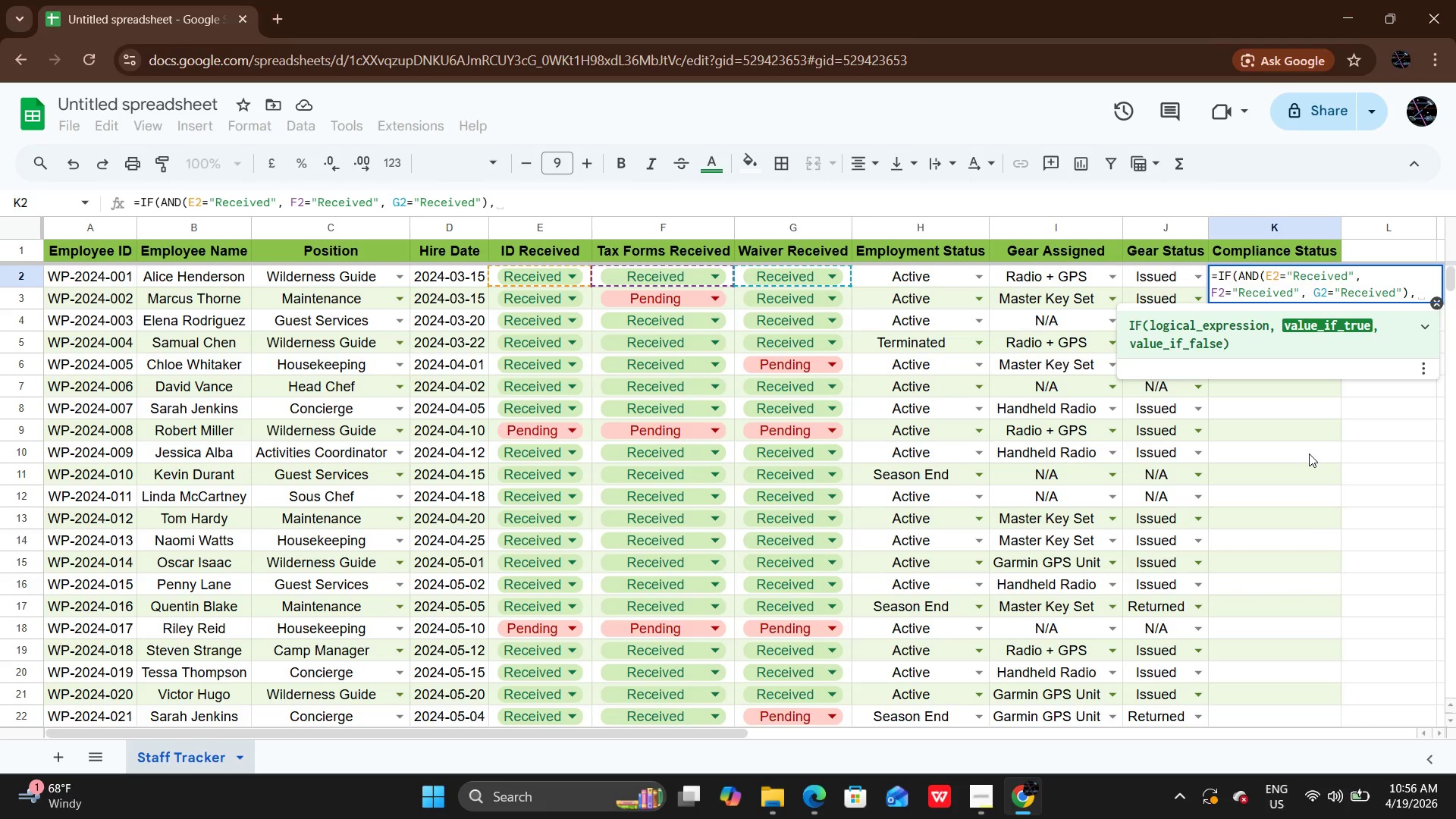 
key(Space)
 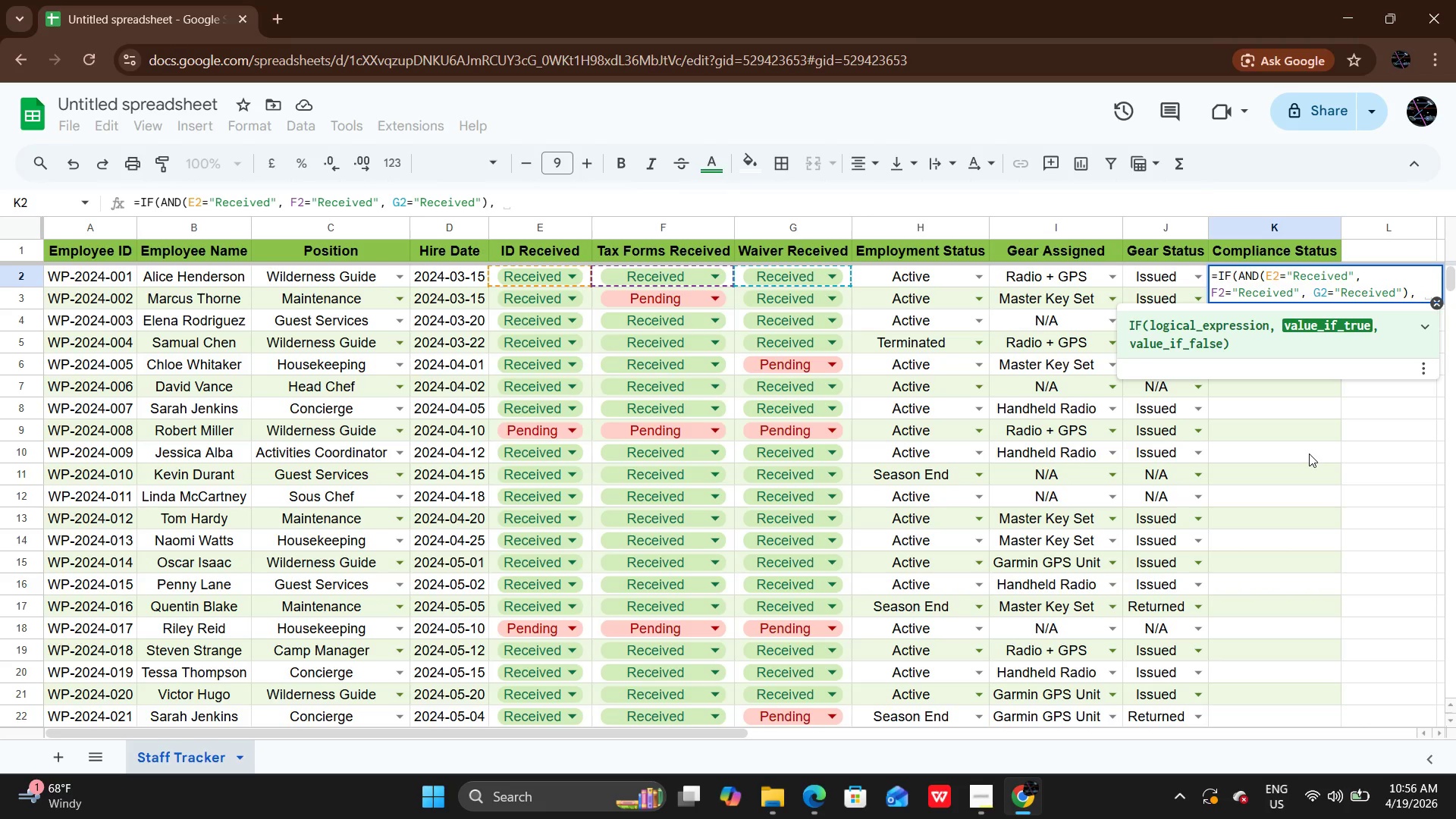 
key(Backspace)
 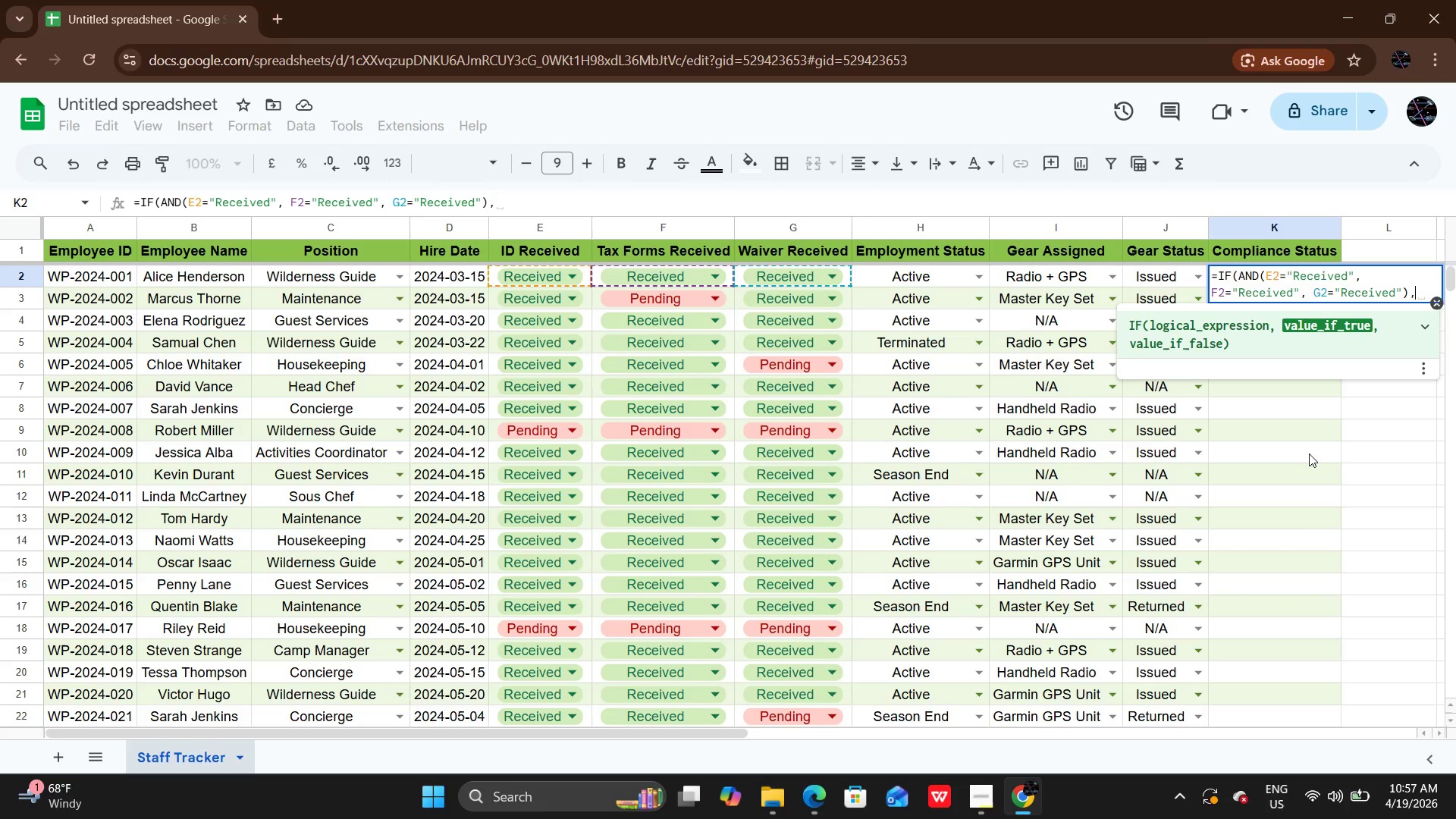 
key(Shift+Quote)
 